 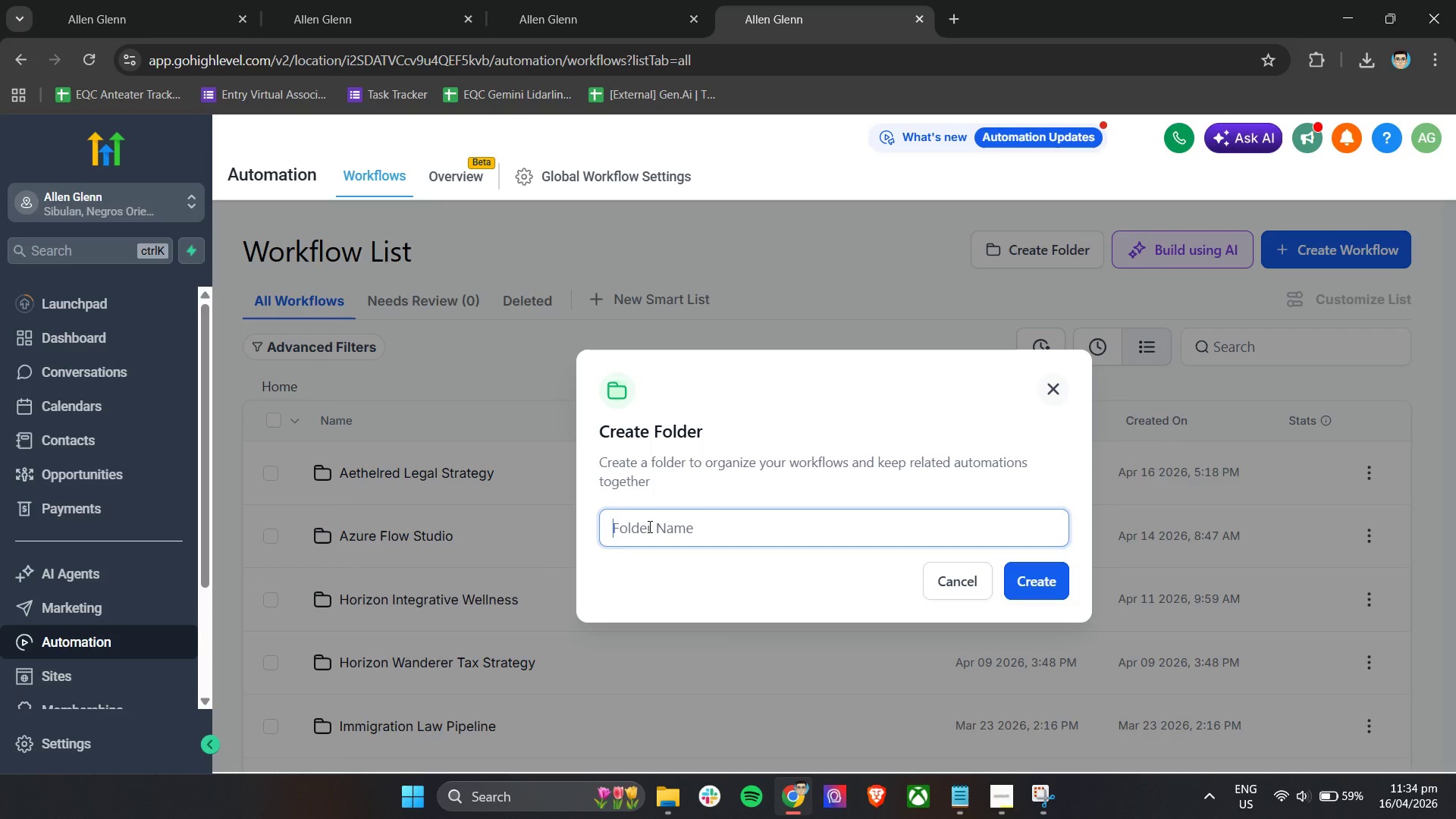 
key(Control+V)
 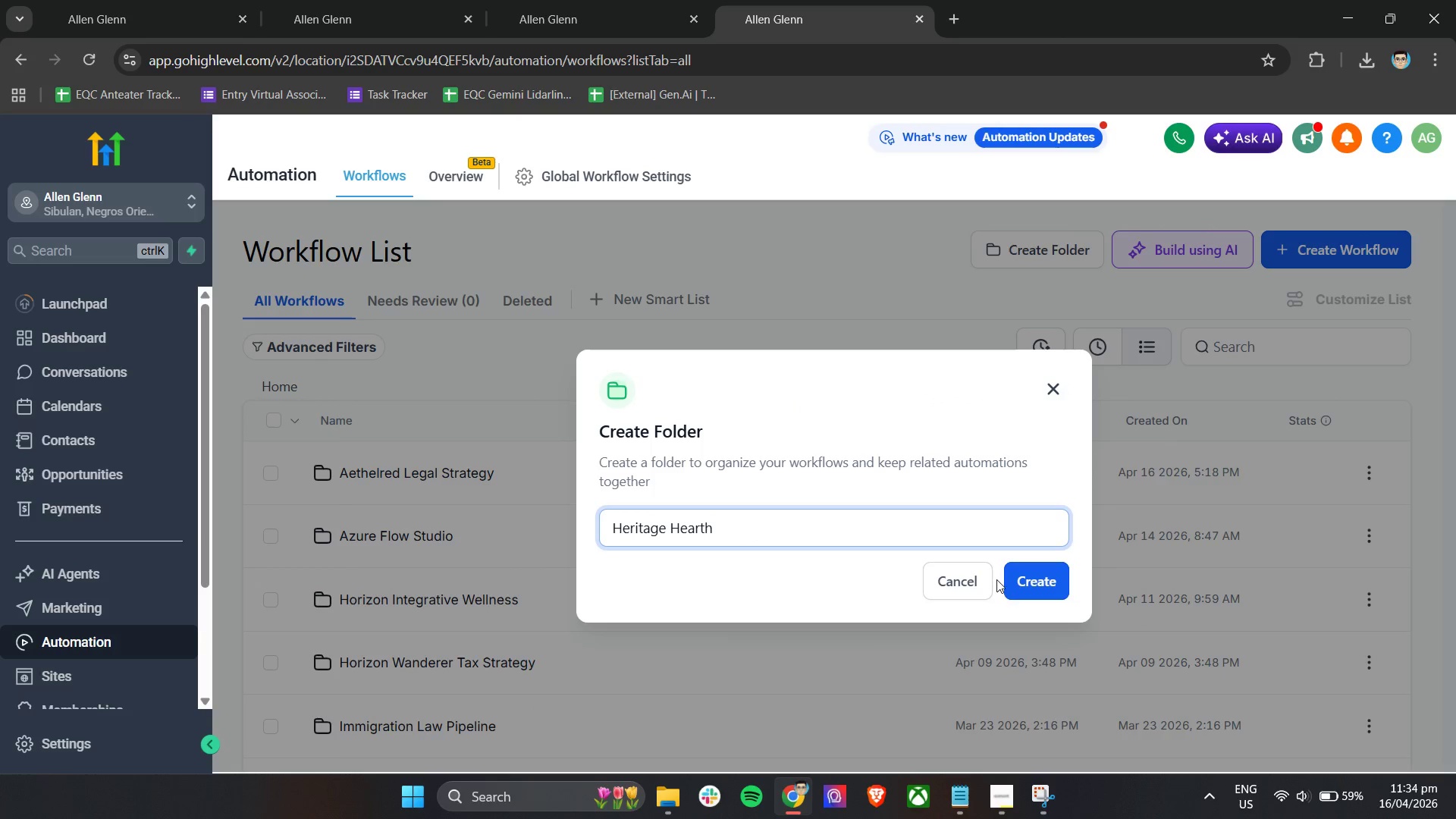 
left_click([1007, 579])
 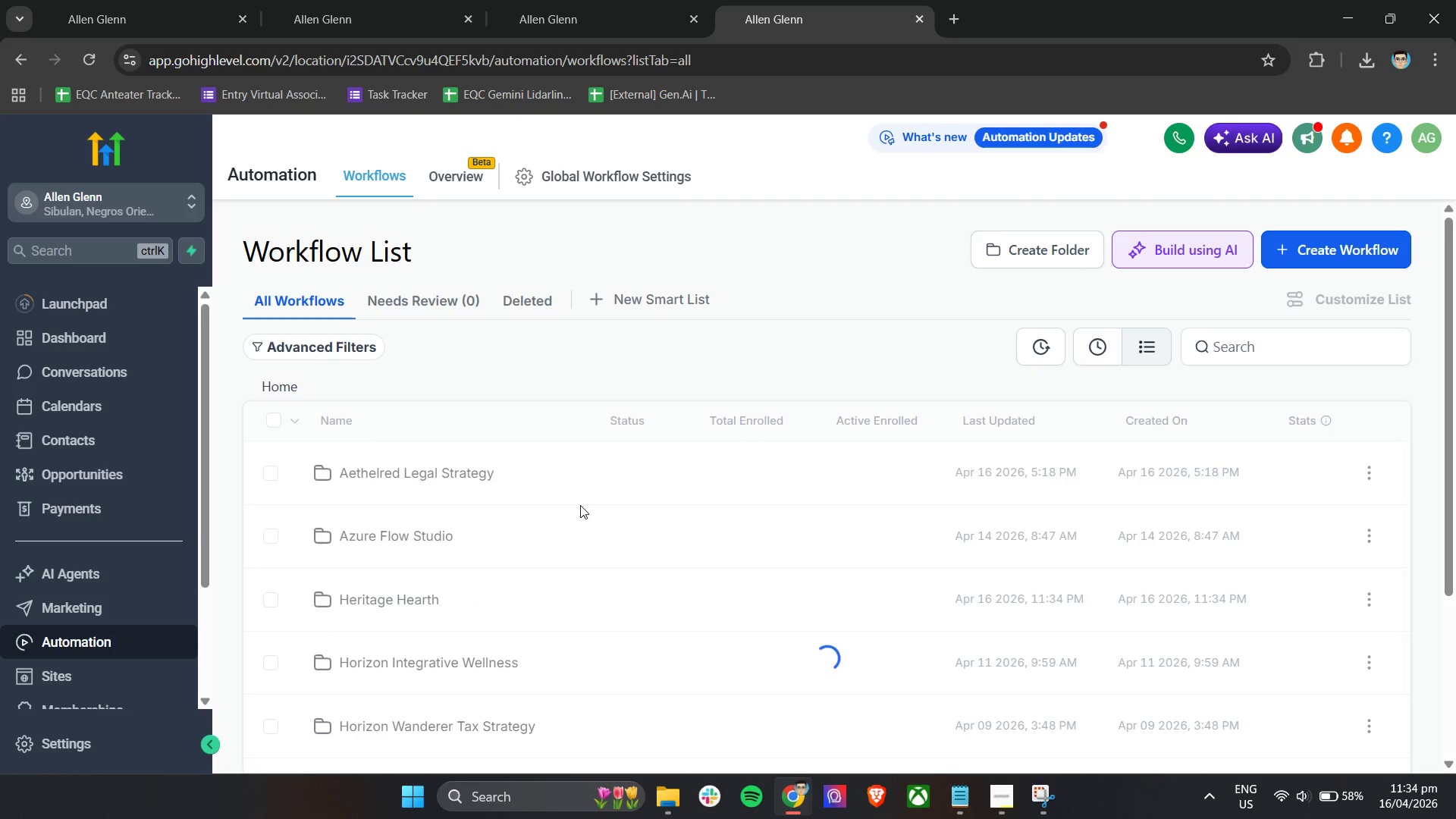 
scroll: coordinate [580, 505], scroll_direction: down, amount: 3.0
 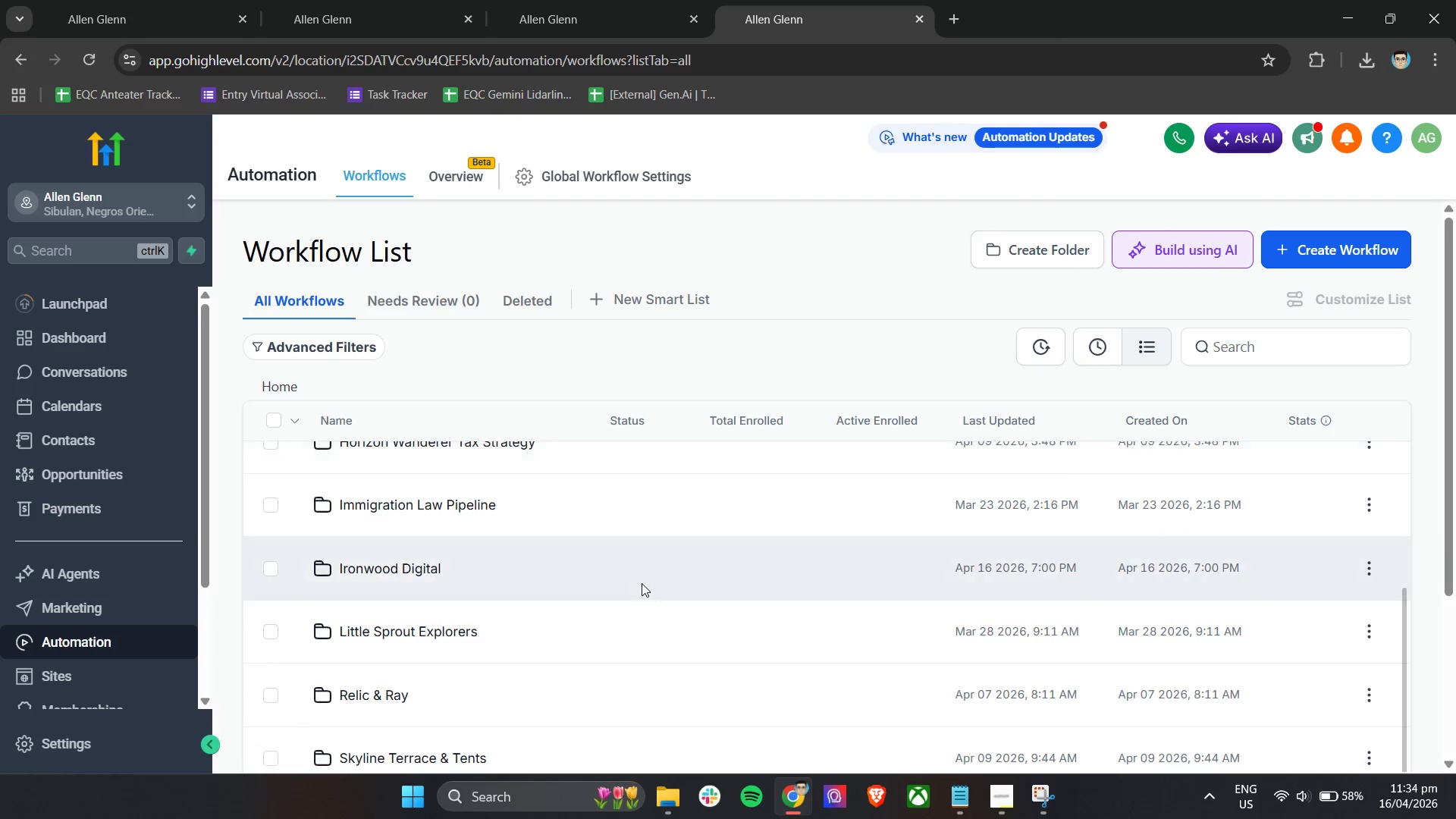 
scroll: coordinate [425, 558], scroll_direction: up, amount: 4.0
 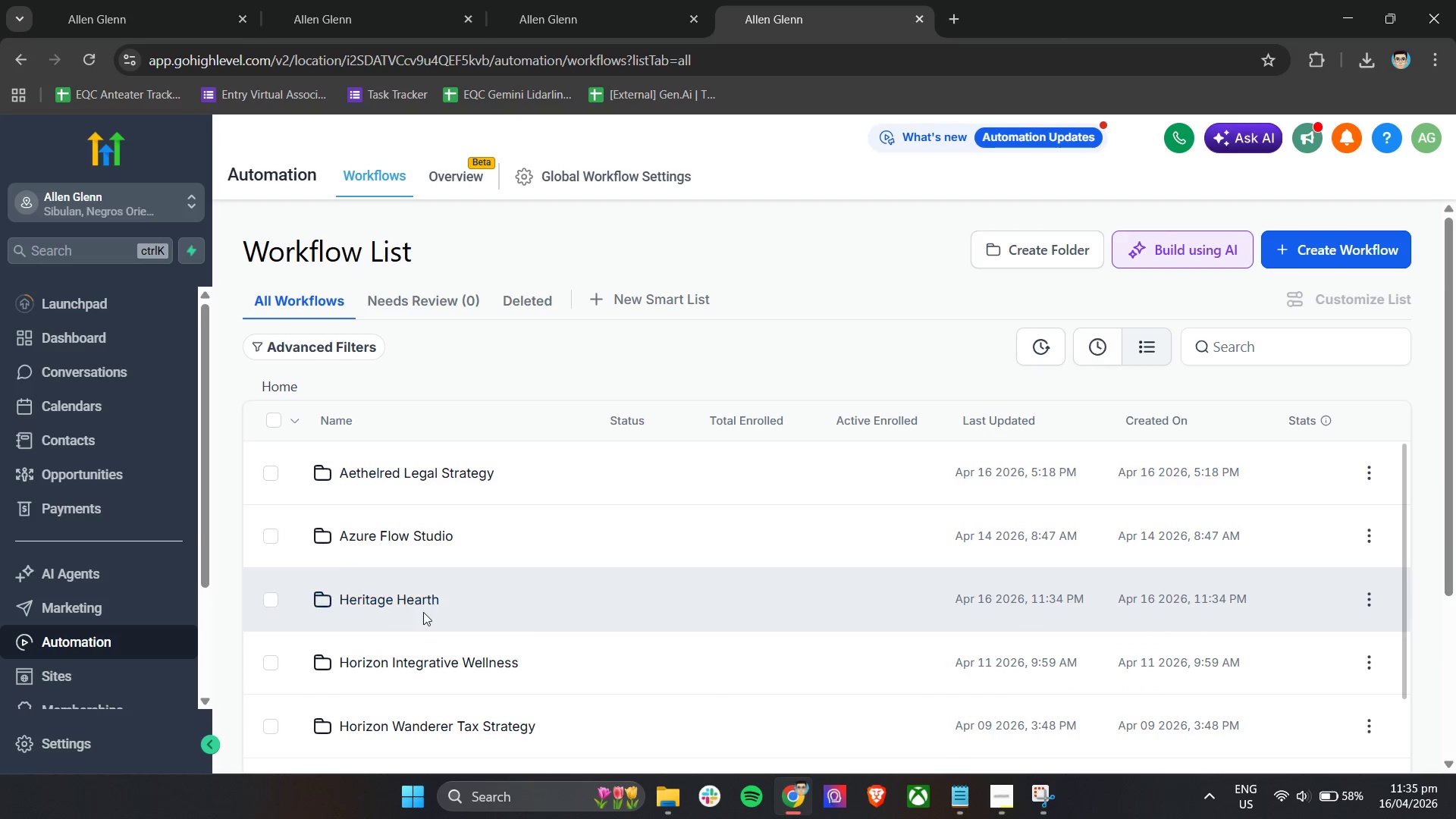 
left_click([417, 601])
 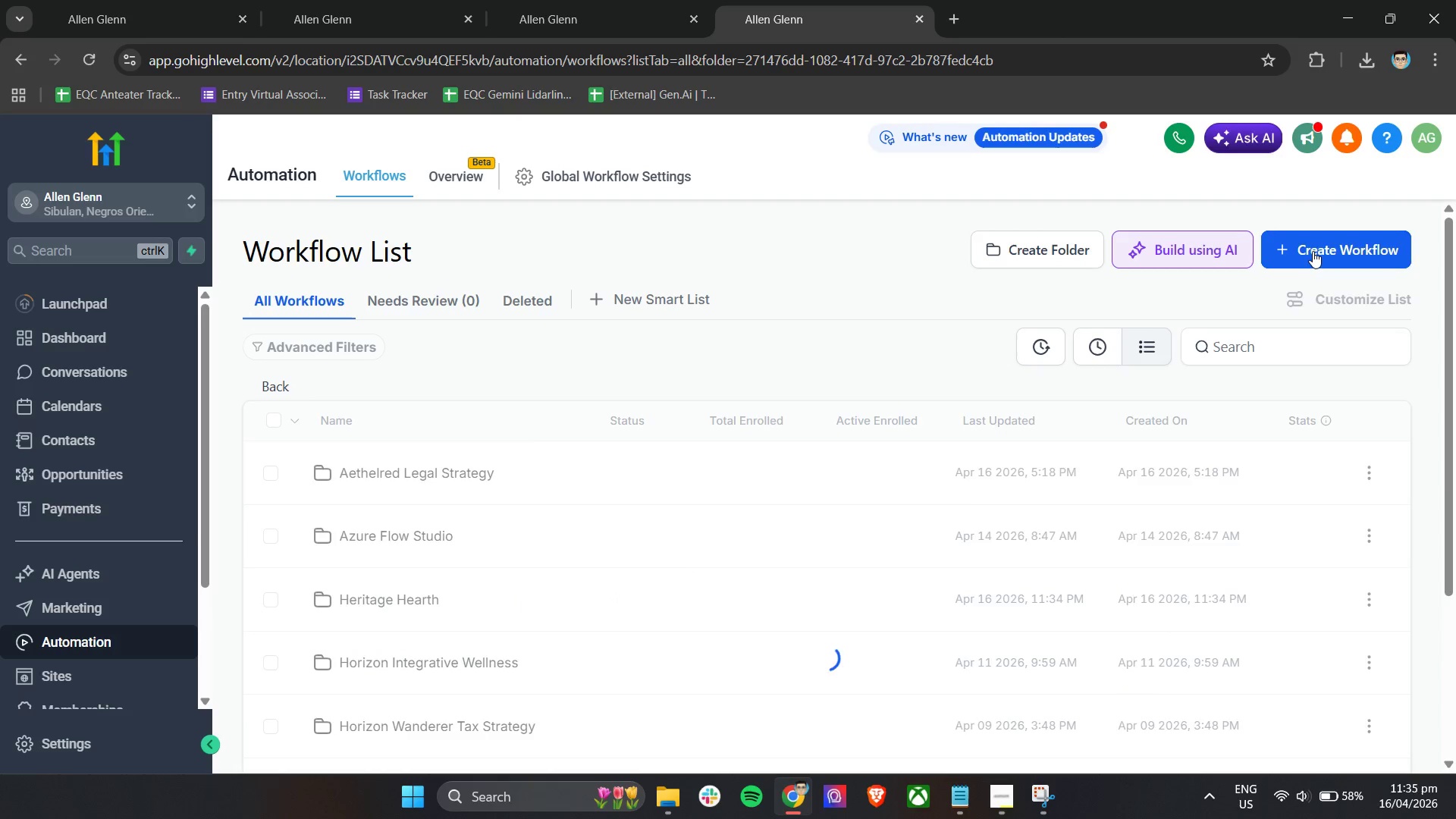 
left_click([1313, 250])
 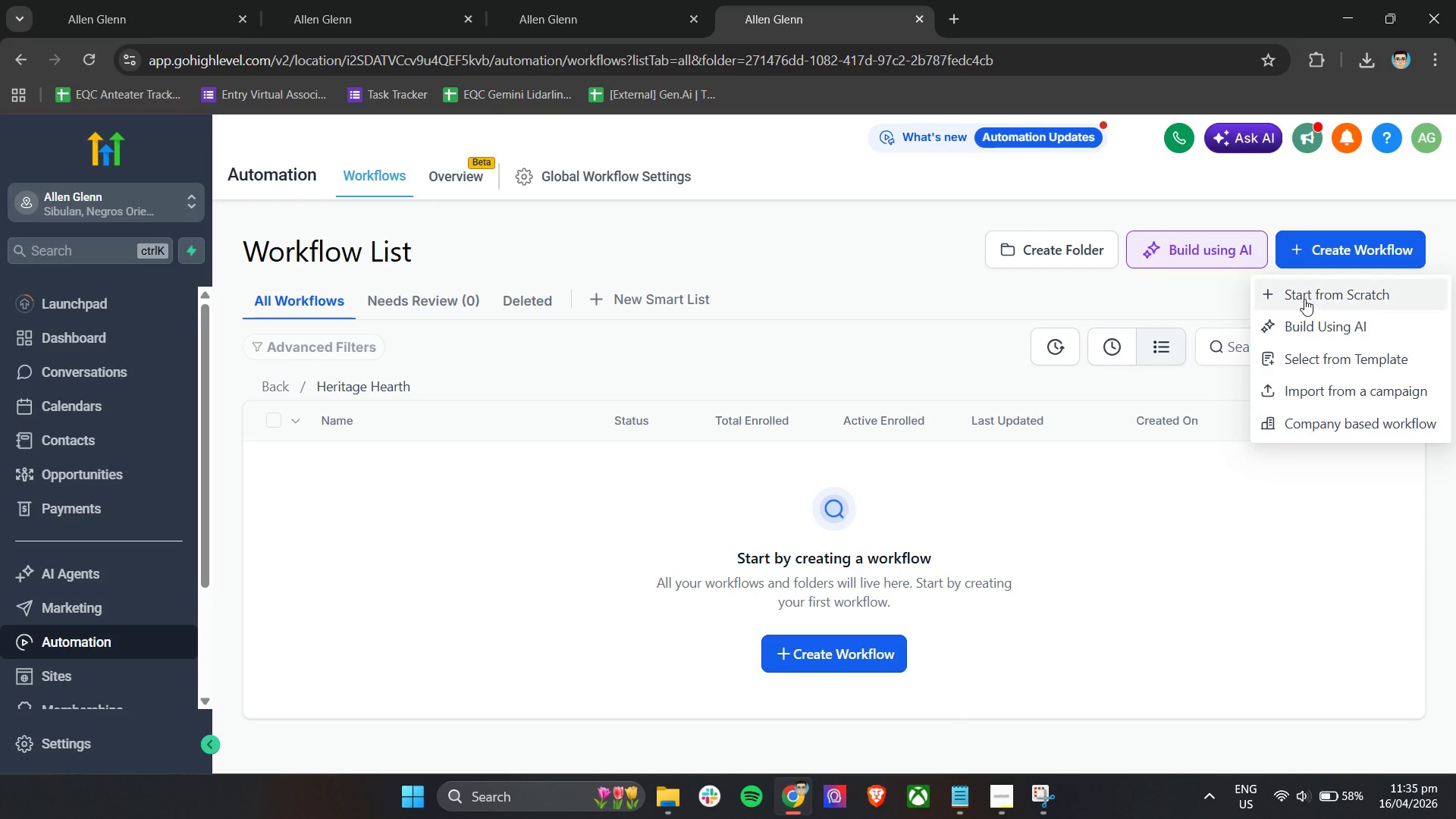 
left_click([1304, 299])
 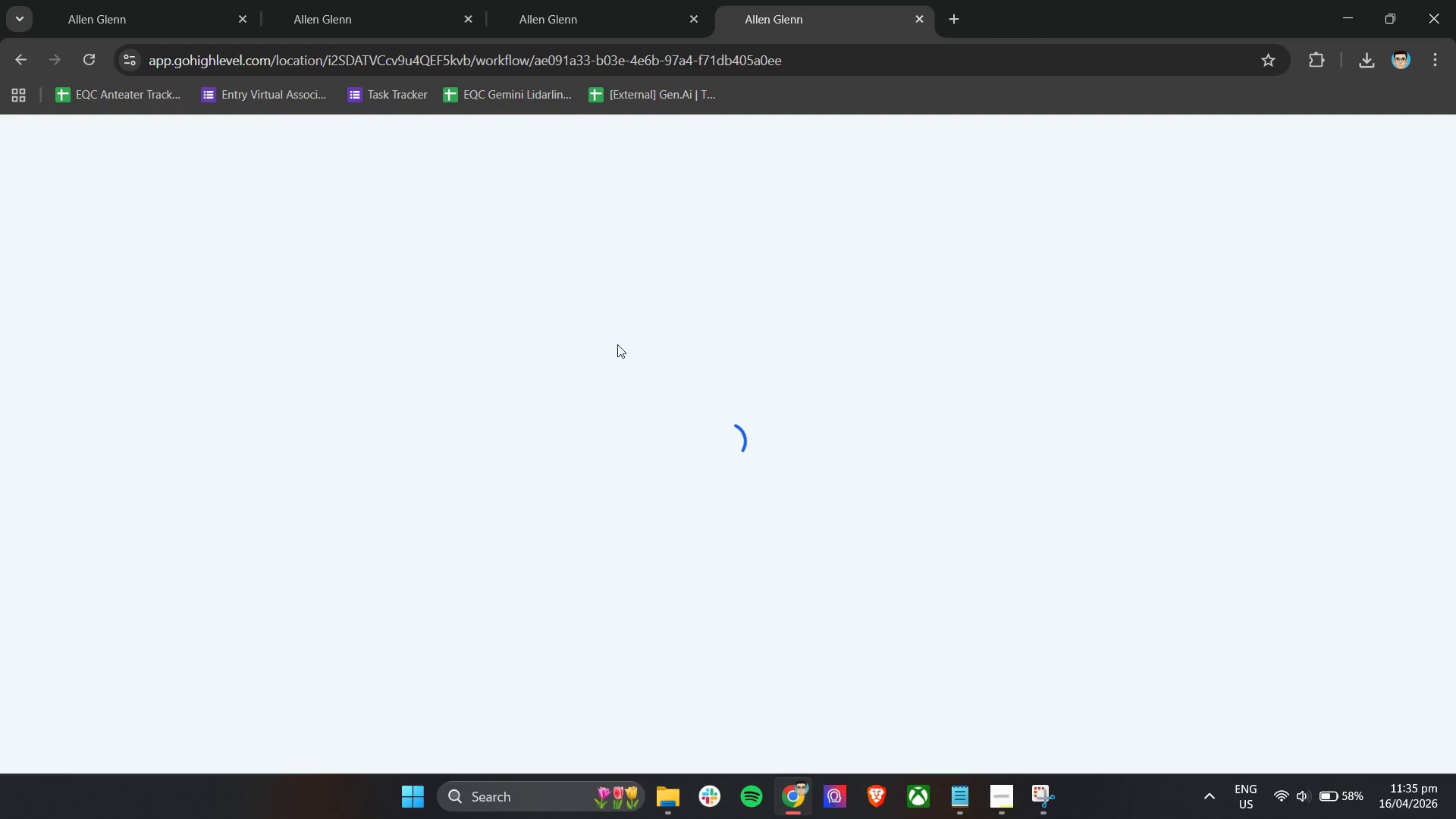 
wait(6.59)
 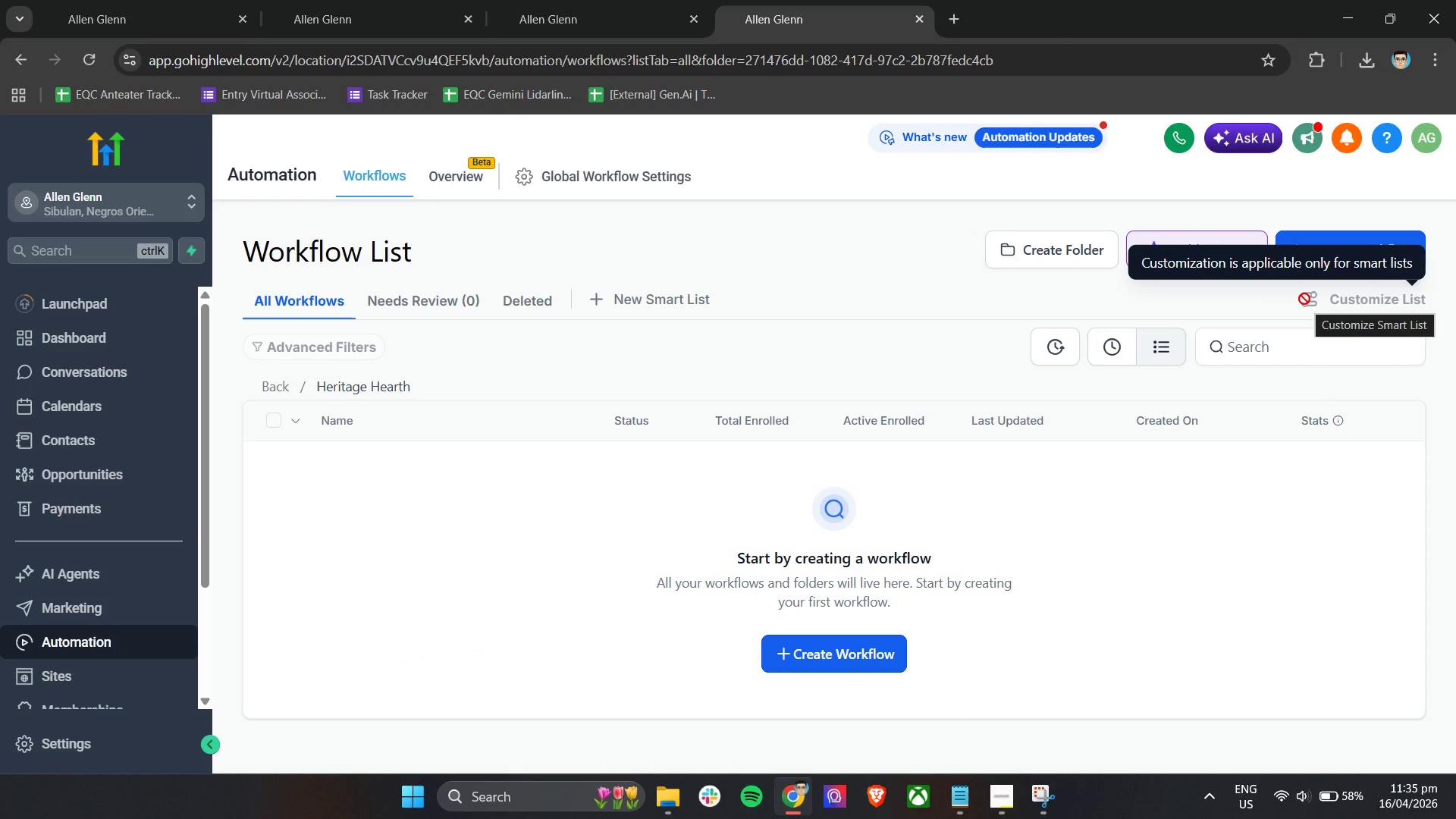 
left_click([710, 146])
 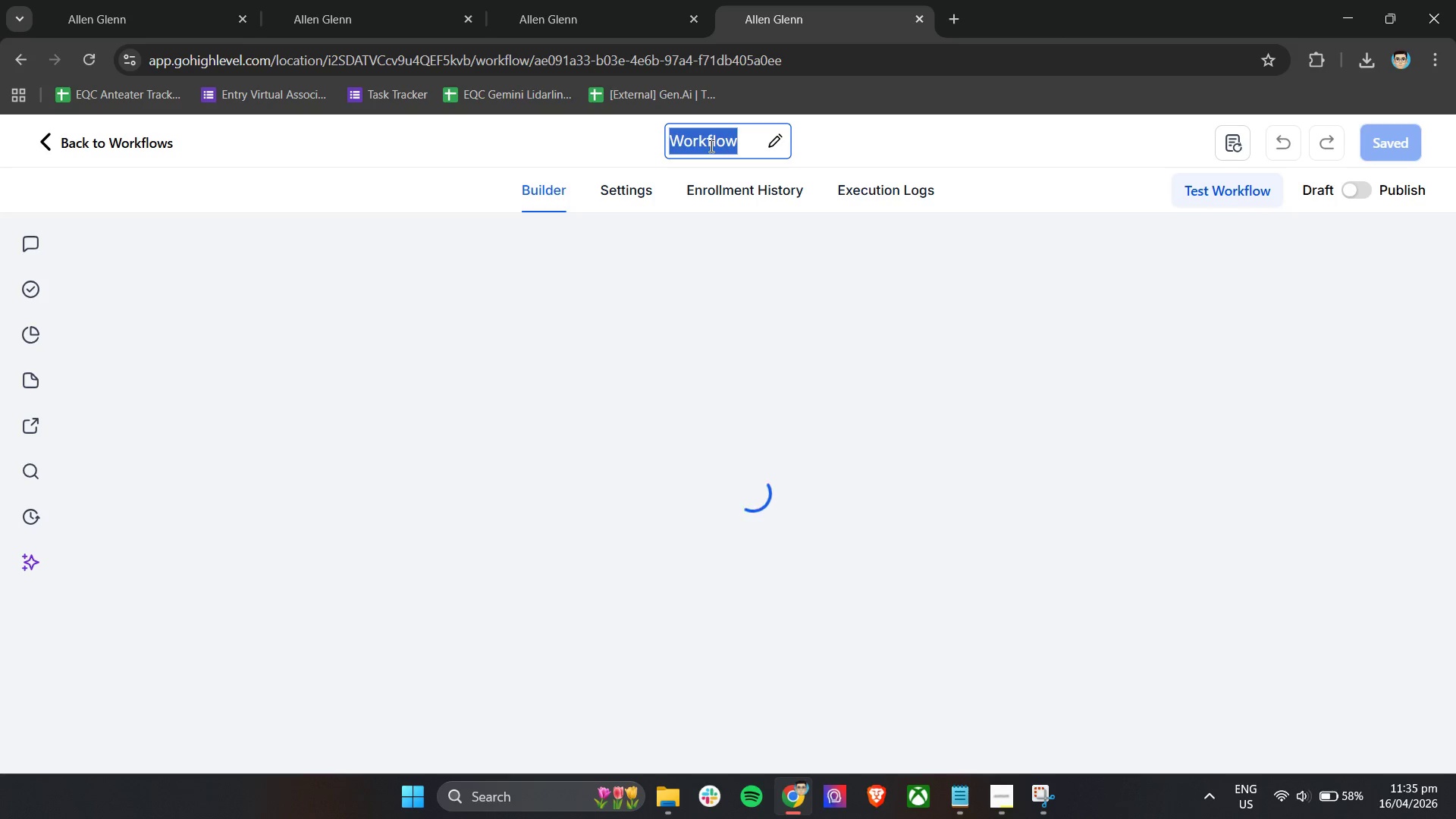 
type(High)
 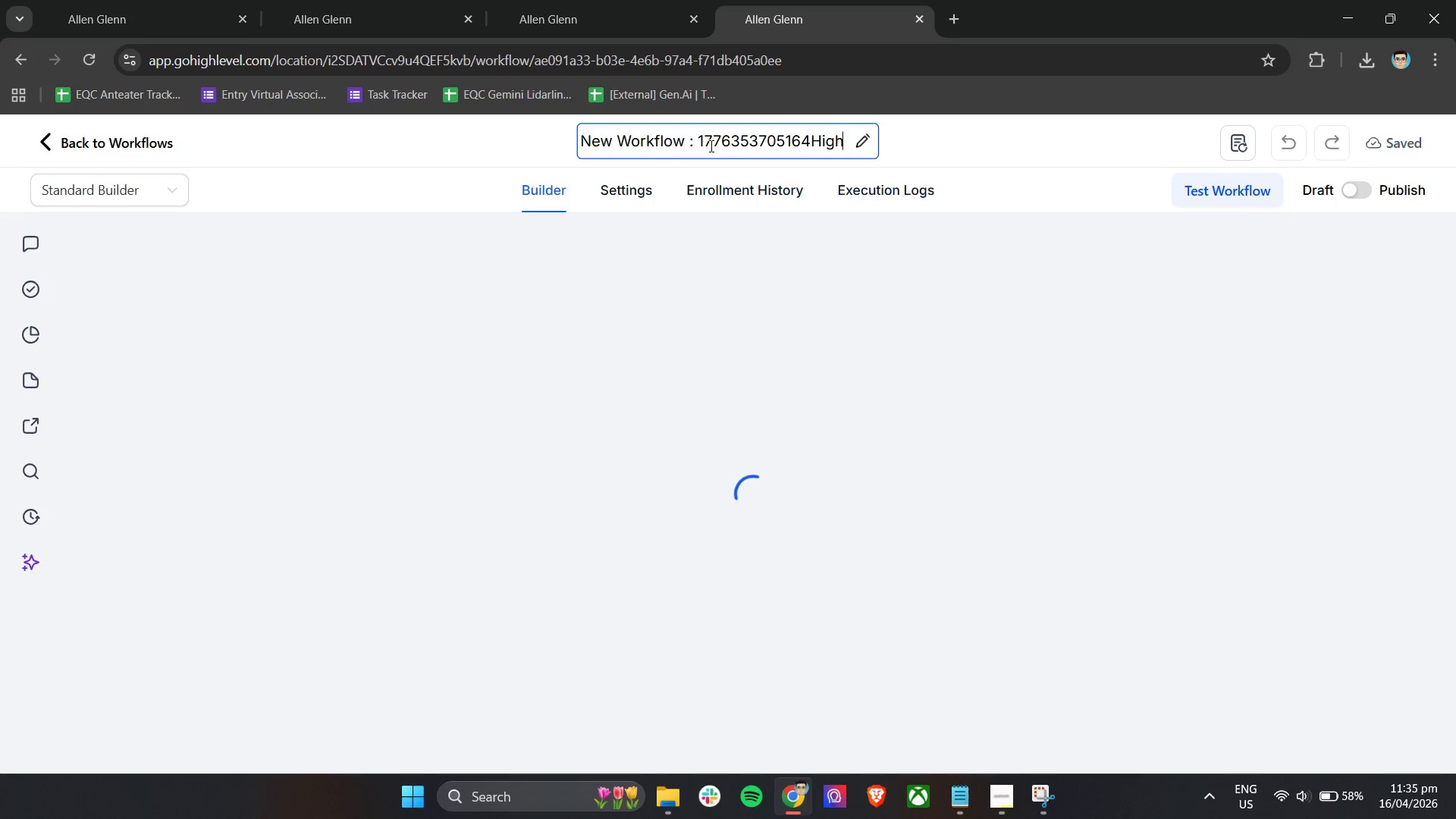 
key(Control+ControlLeft)
 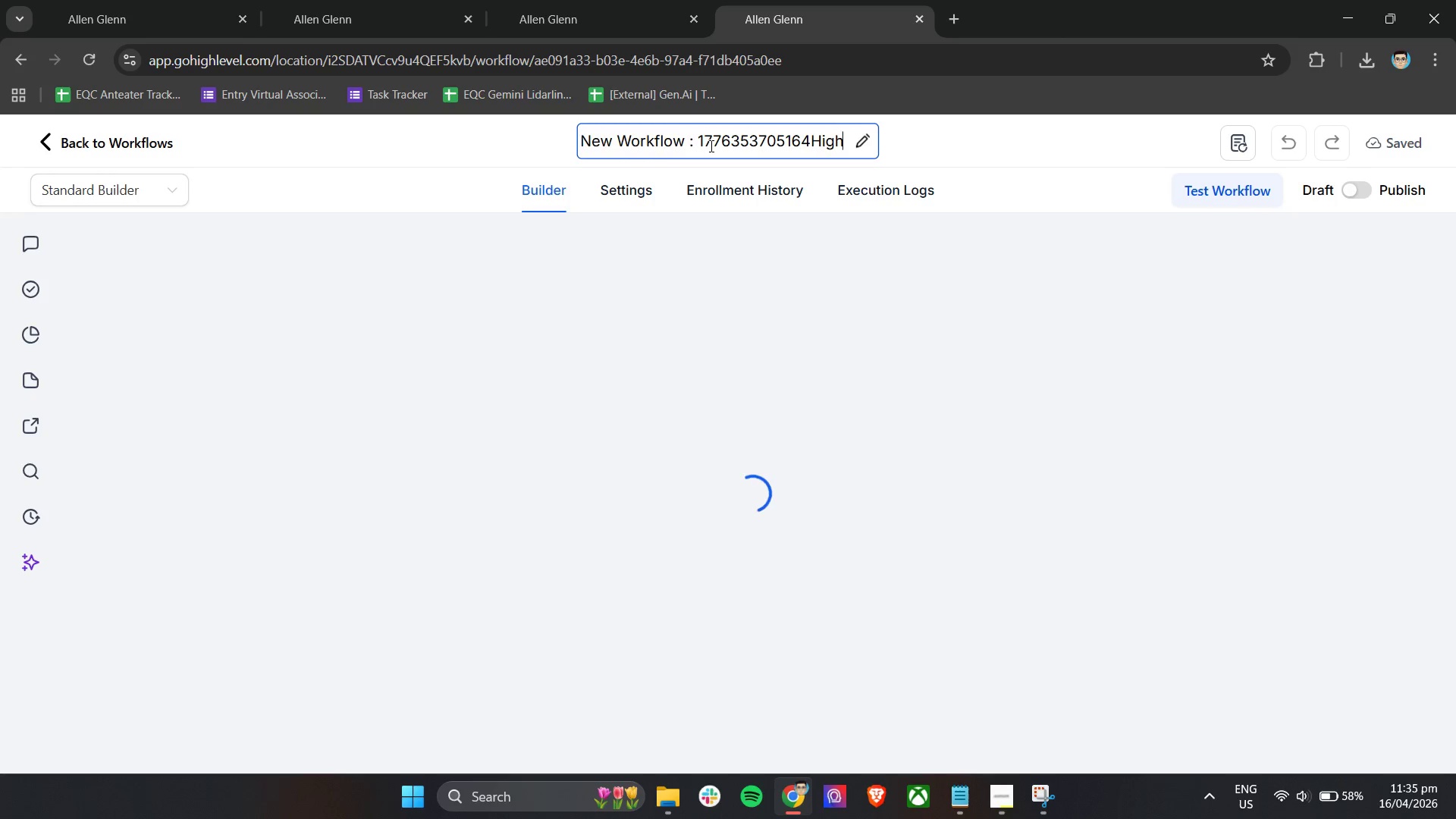 
key(Control+A)
 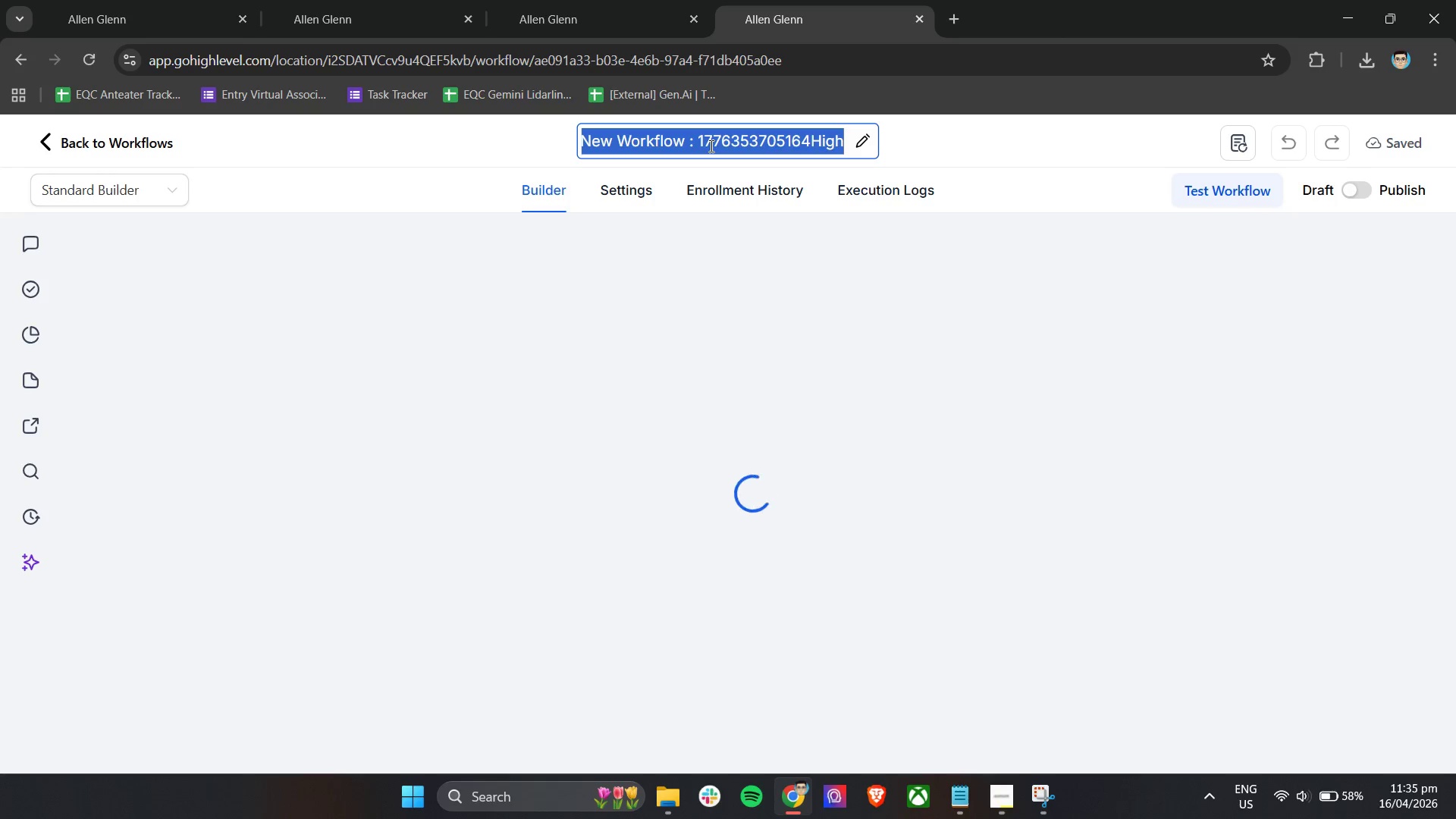 
type(High Priority Lead Tagi)
key(Backspace)
type(ging)
 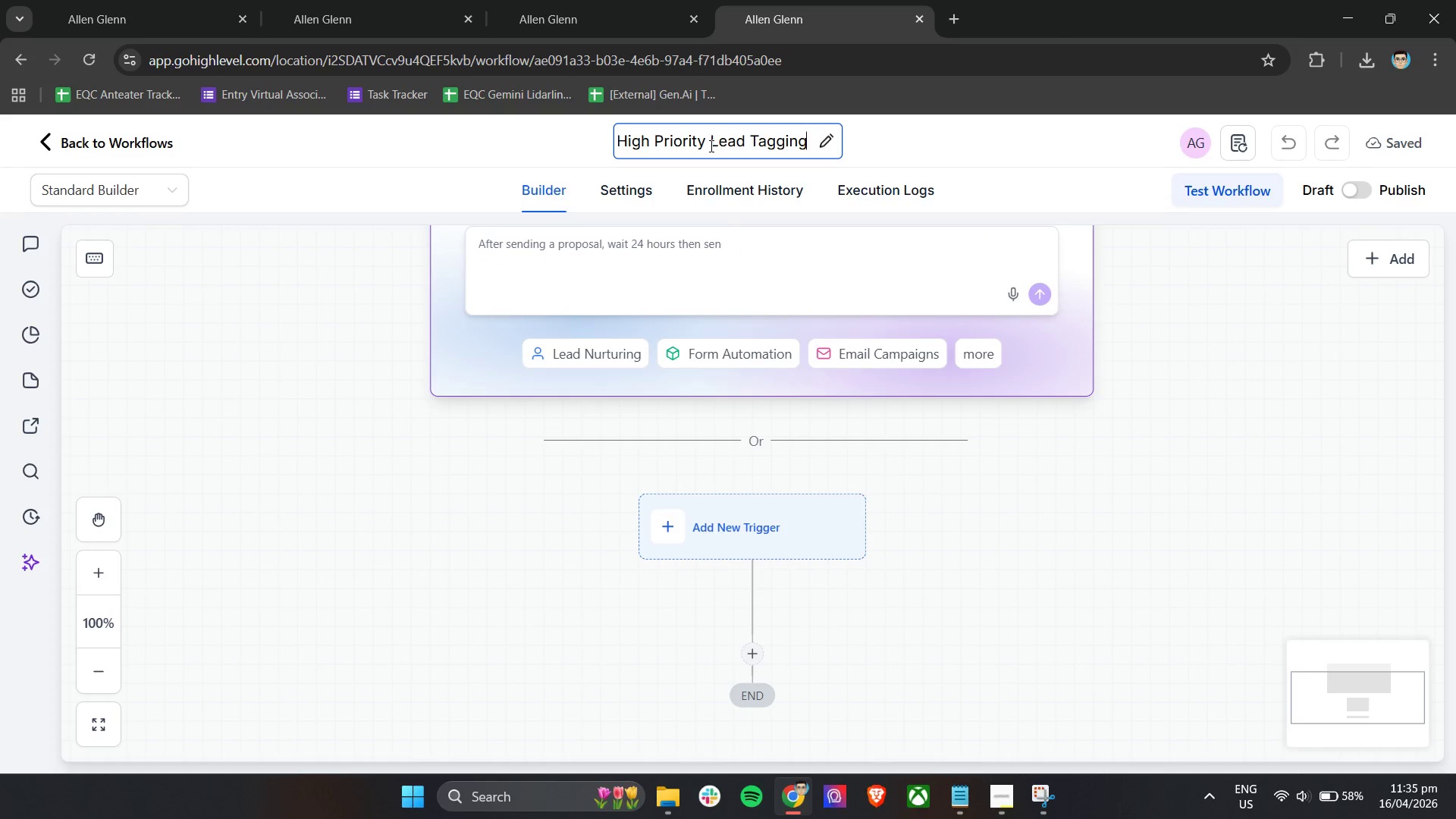 
left_click([774, 519])
 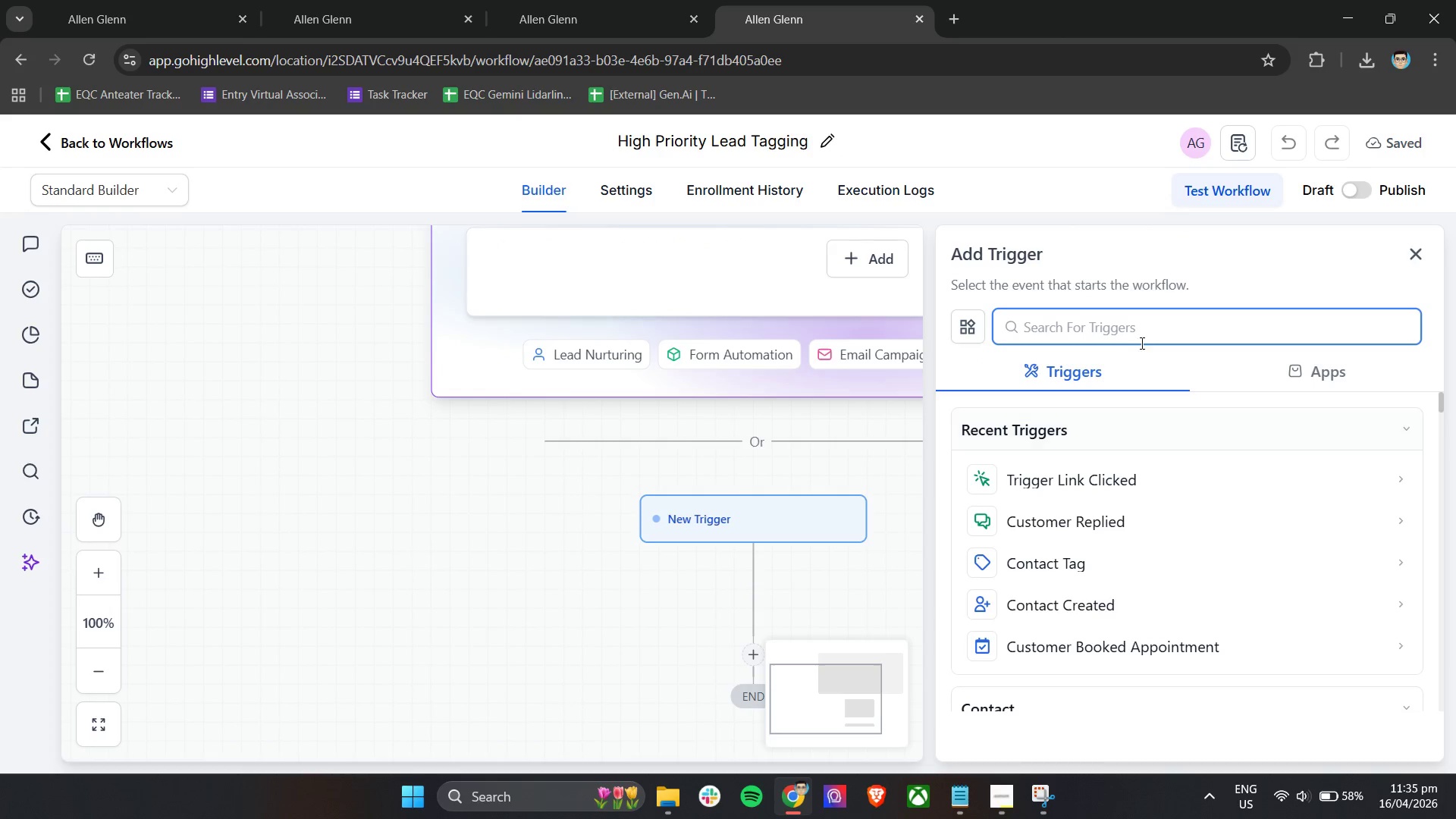 
left_click([1069, 612])
 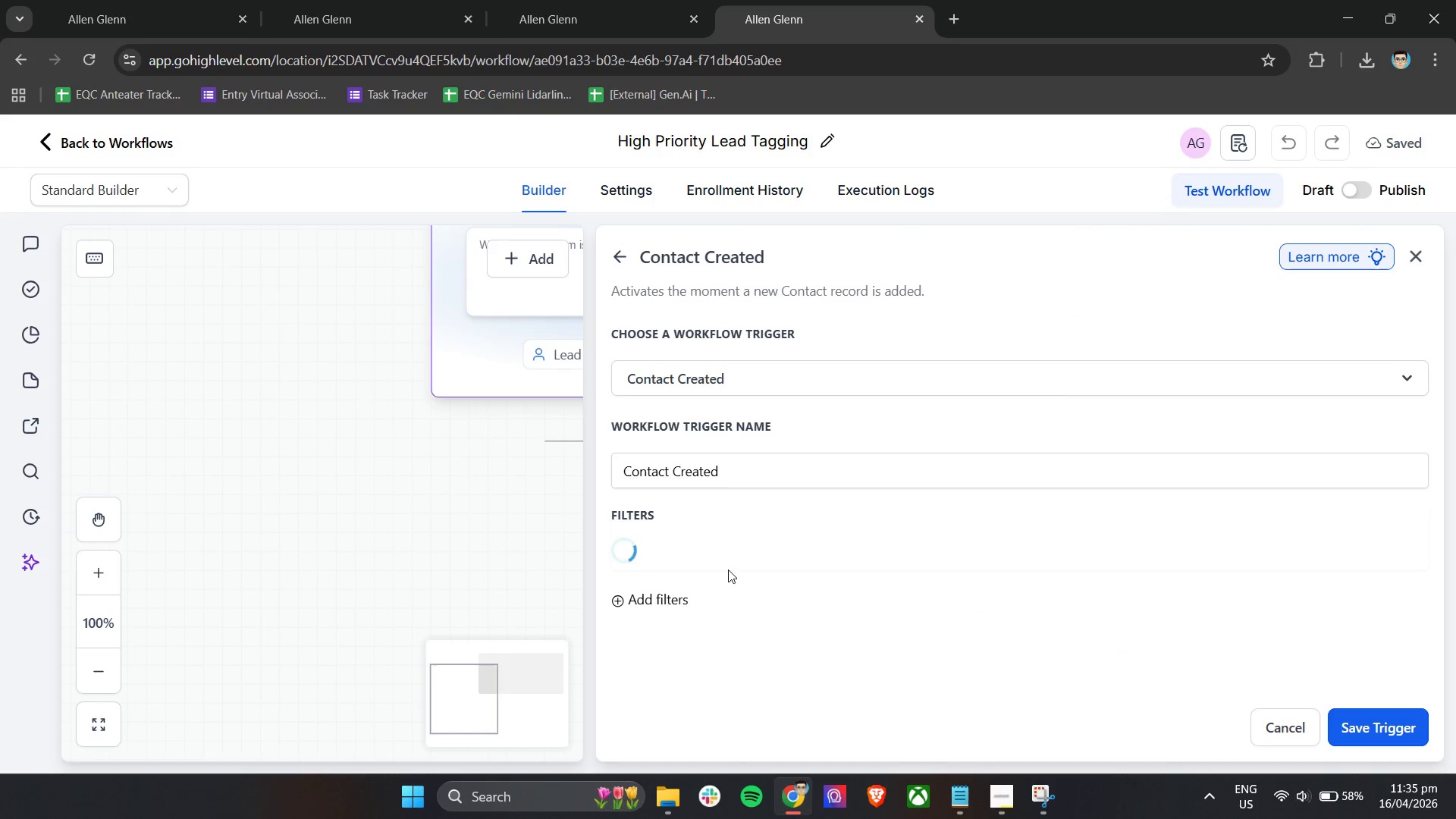 
left_click([698, 560])
 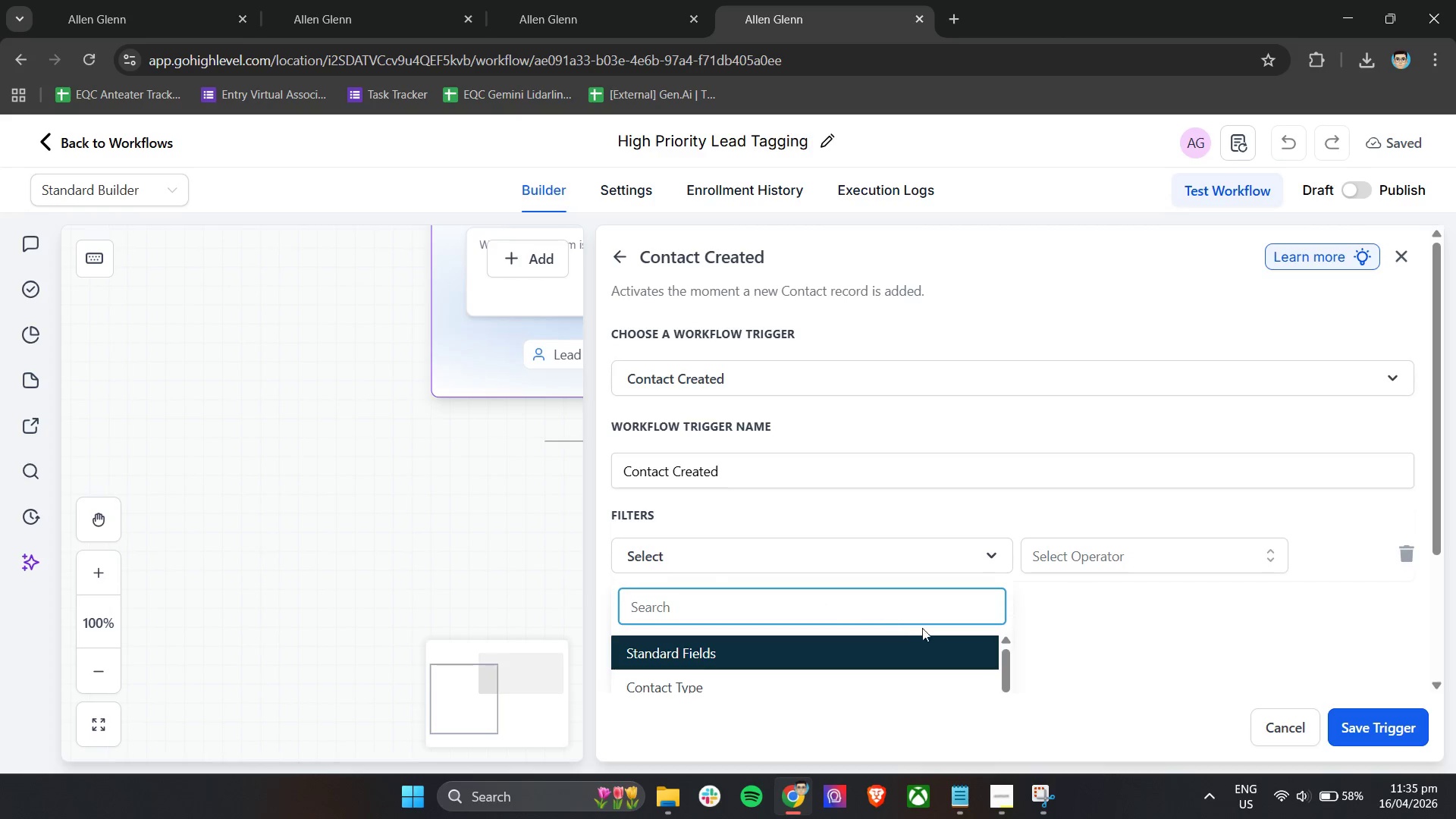 
left_click([1056, 551])
 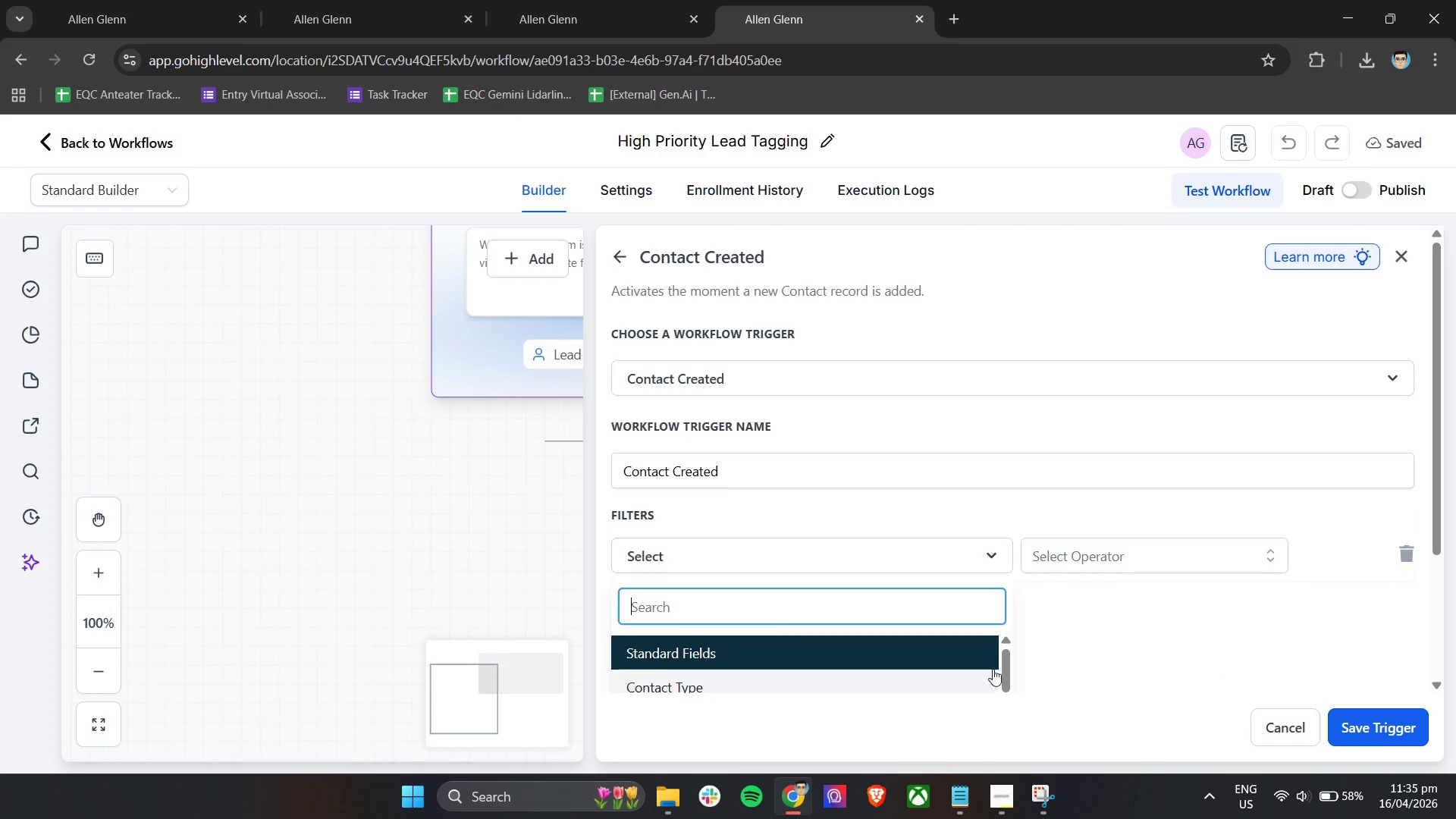 
scroll: coordinate [965, 654], scroll_direction: none, amount: 0.0
 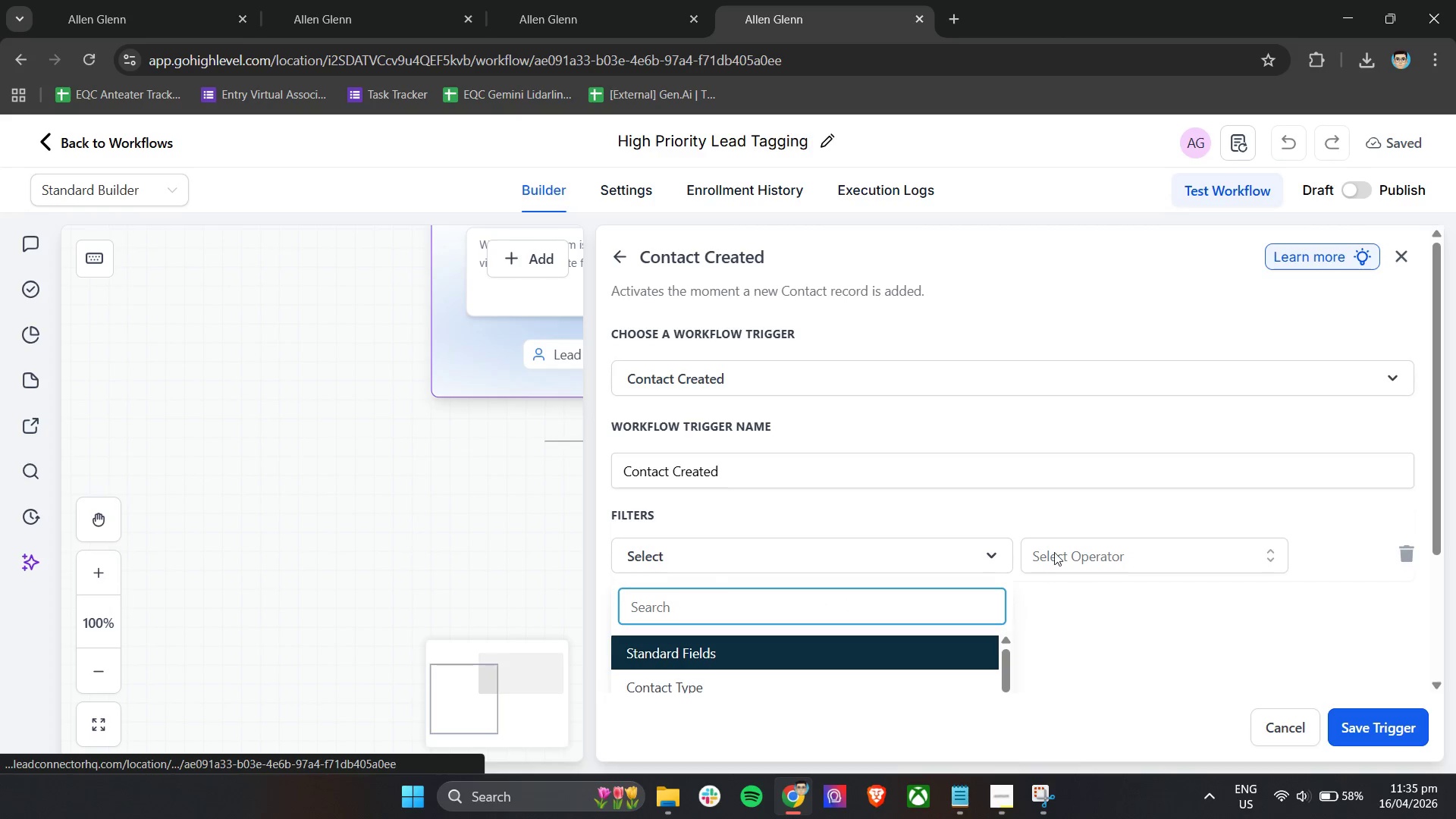 
scroll: coordinate [1335, 610], scroll_direction: down, amount: 4.0
 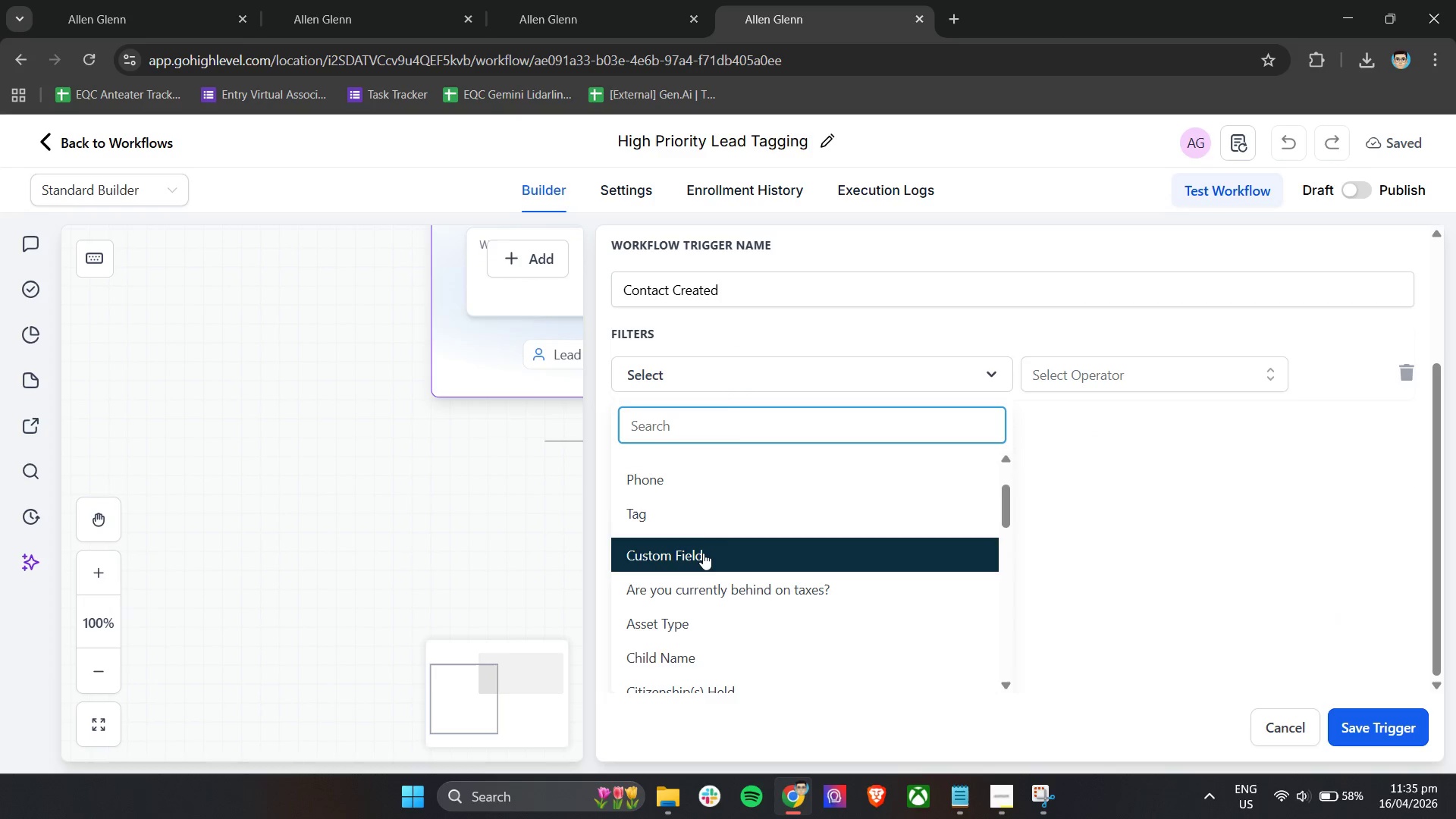 
scroll: coordinate [797, 610], scroll_direction: up, amount: 3.0
 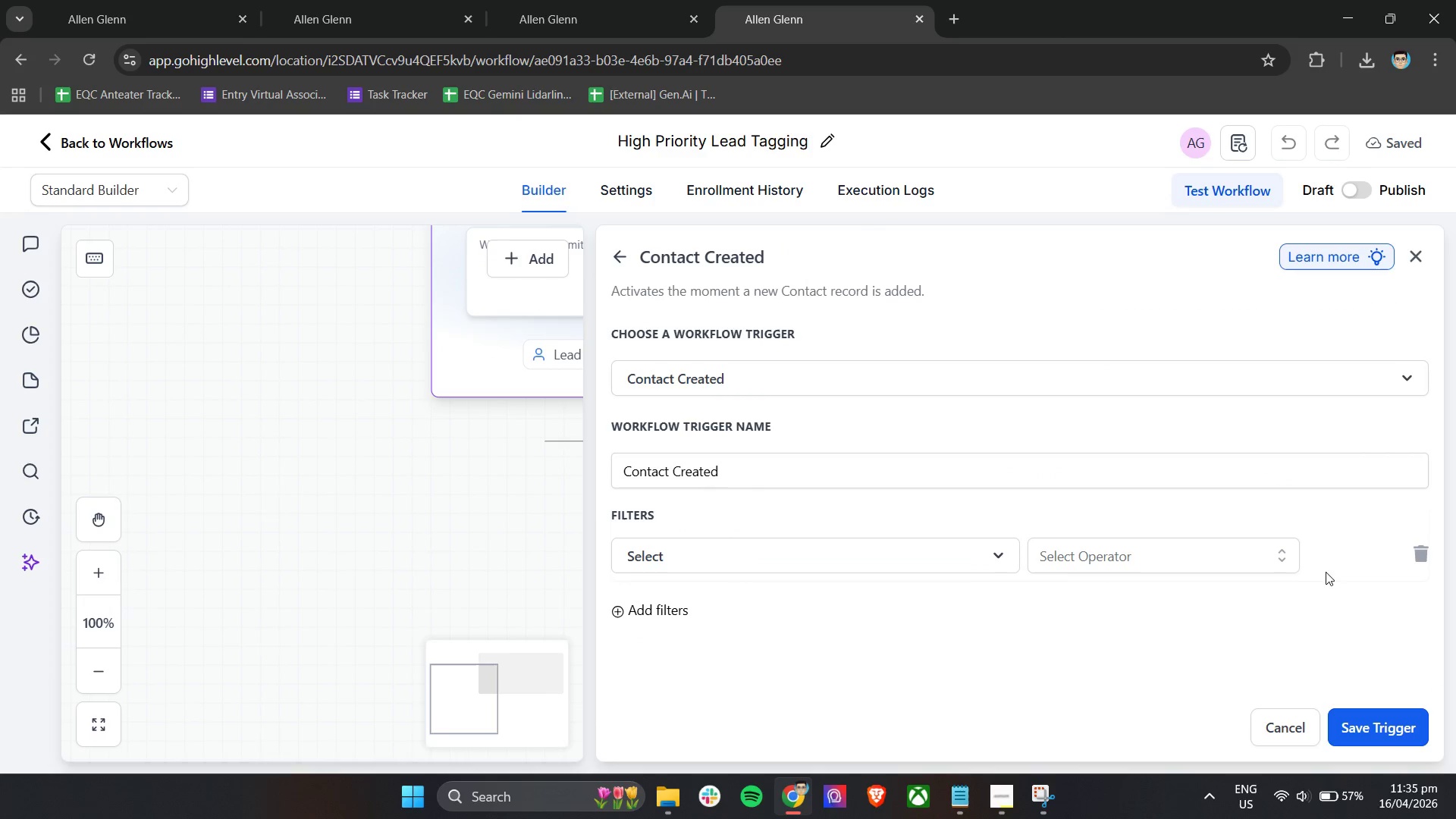 
left_click([1419, 560])
 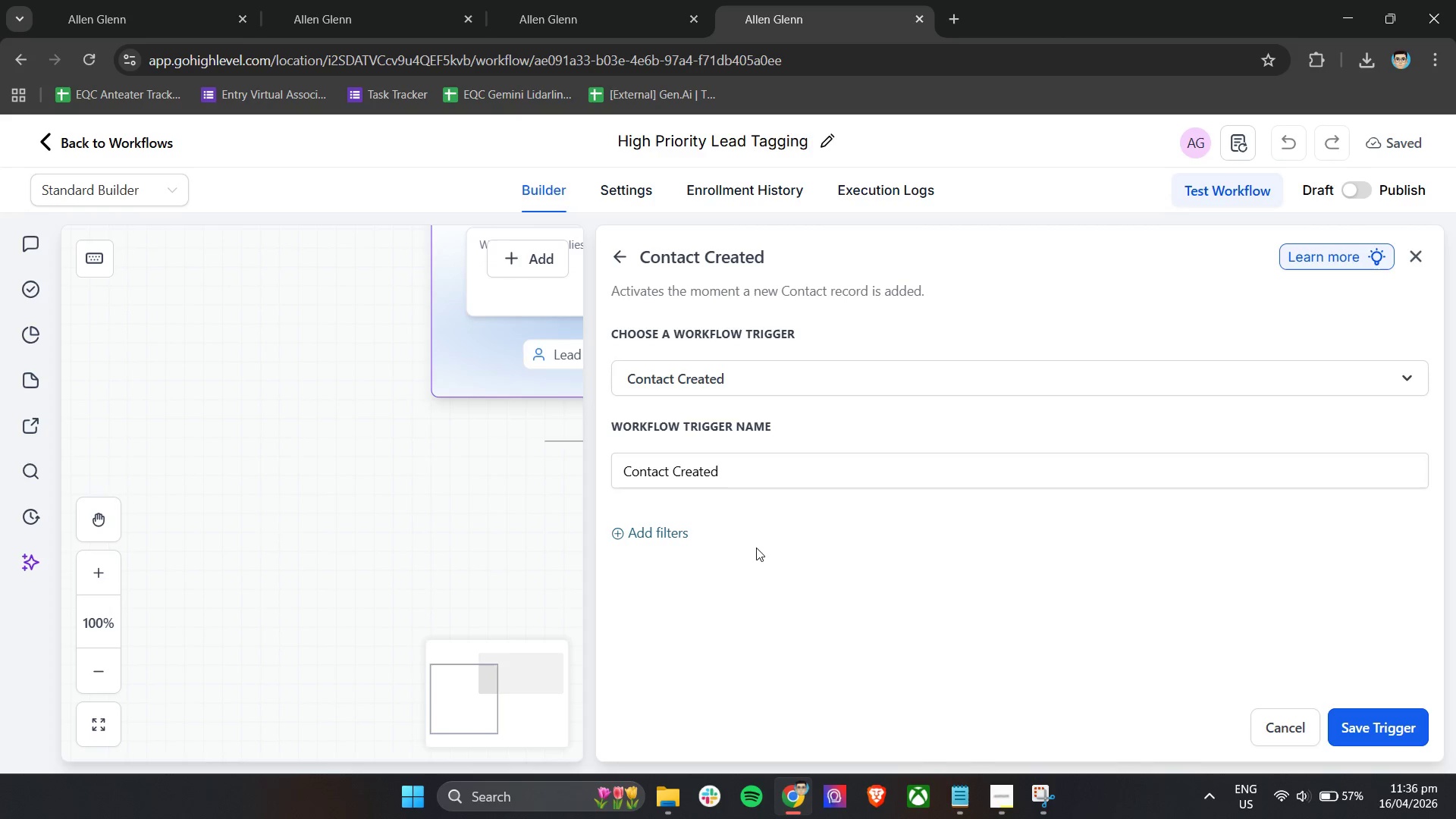 
wait(48.91)
 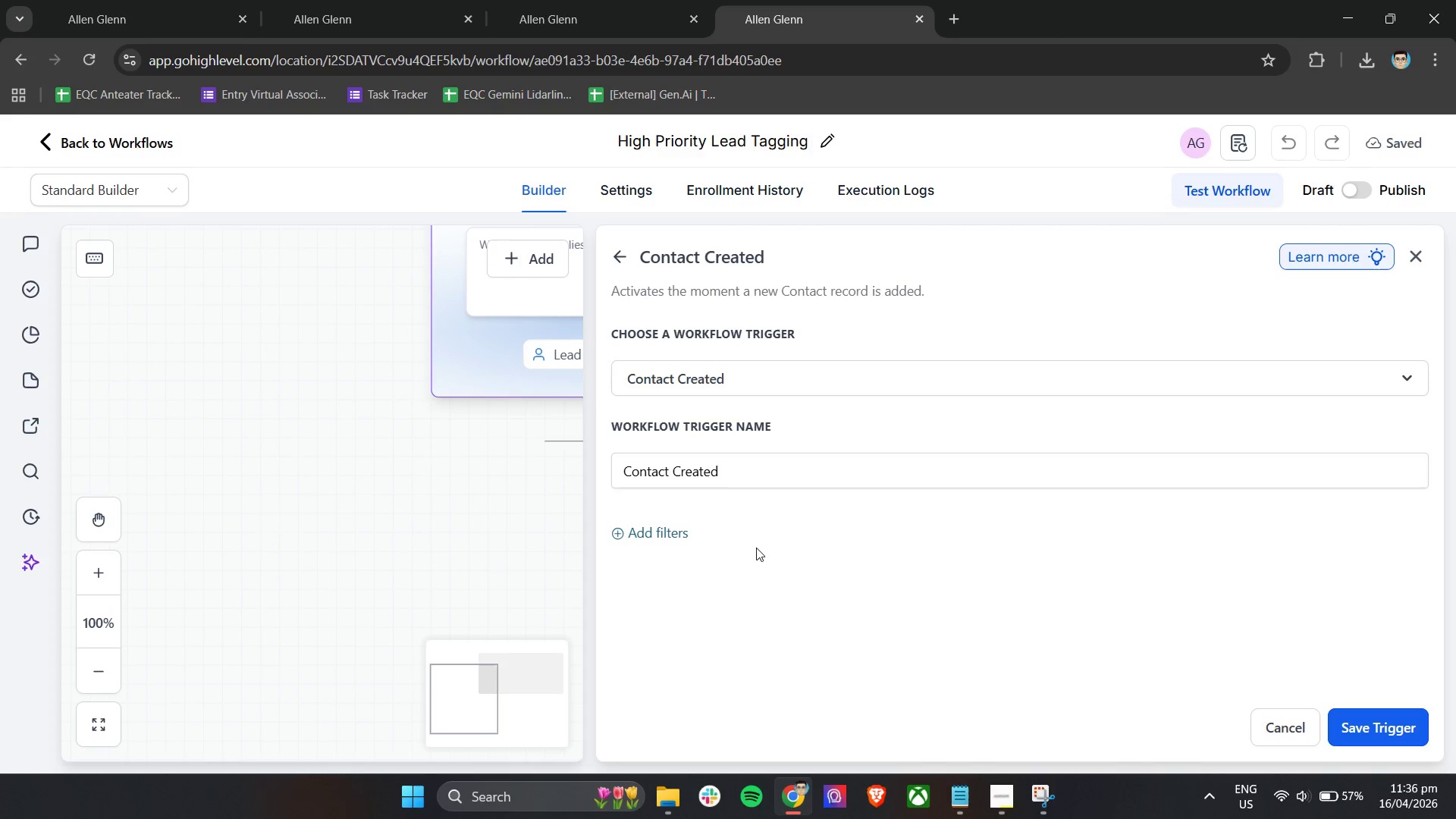 
scroll: coordinate [646, 495], scroll_direction: down, amount: 2.0
 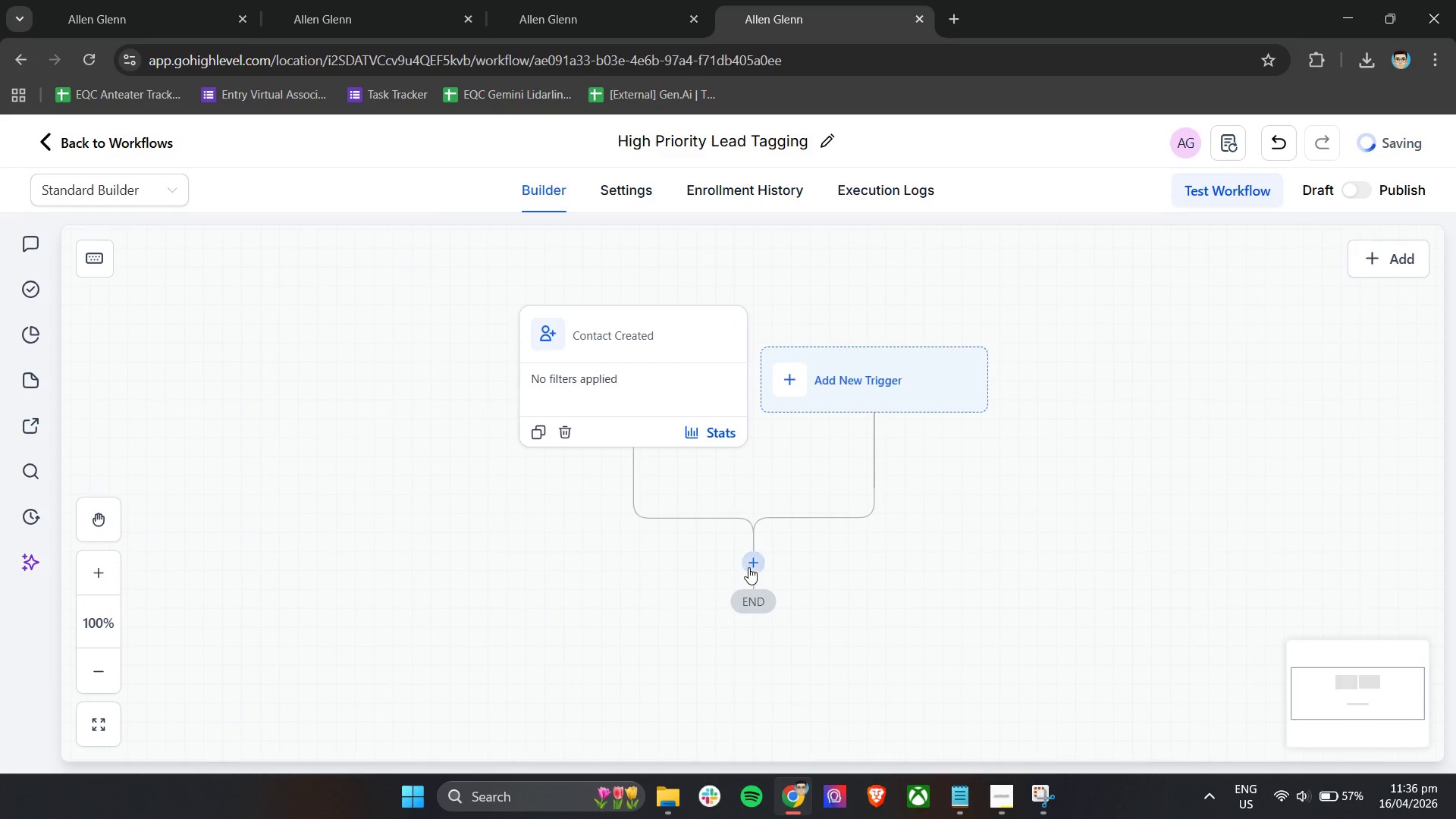 
left_click([753, 569])
 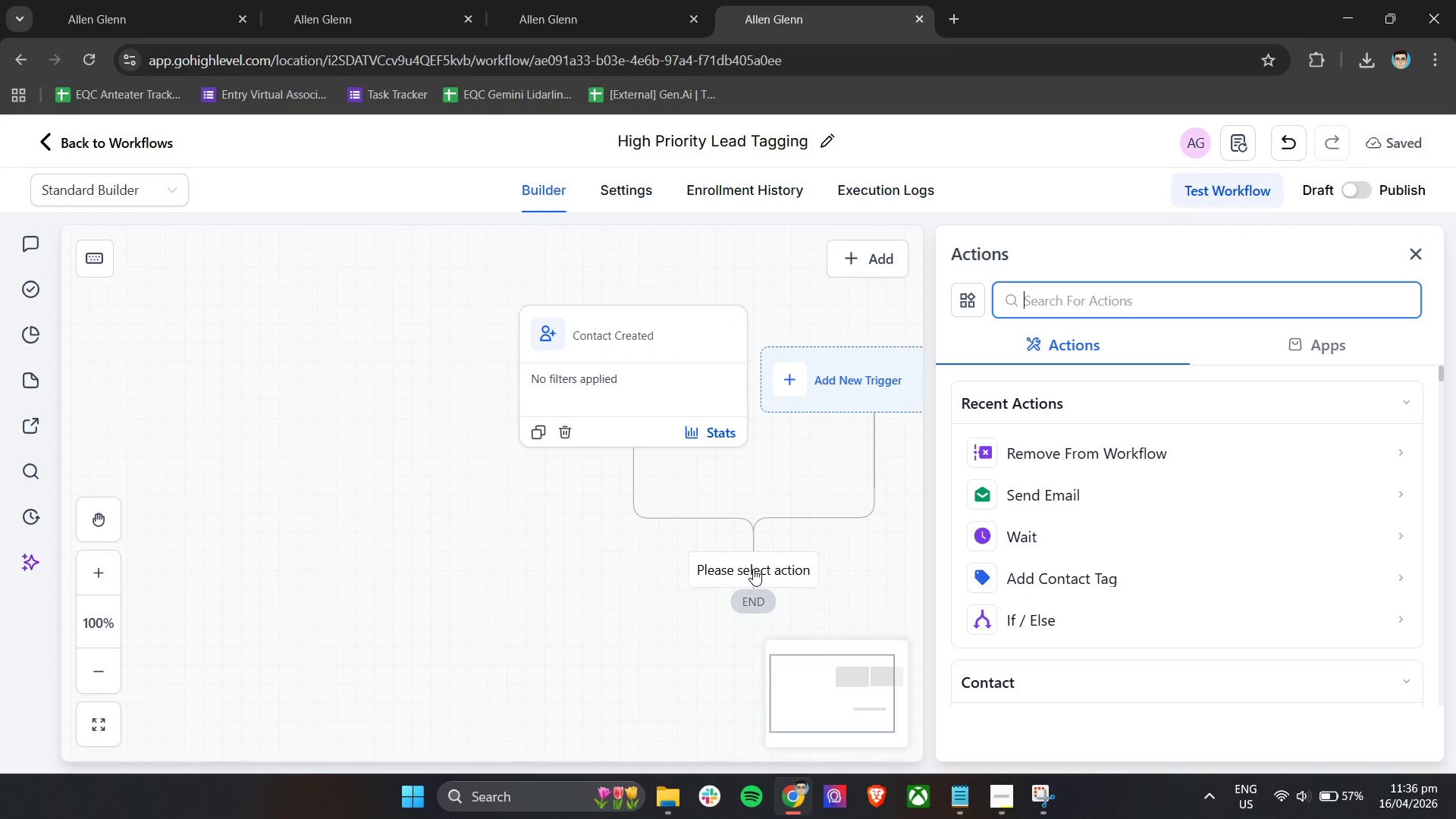 
left_click([1033, 616])
 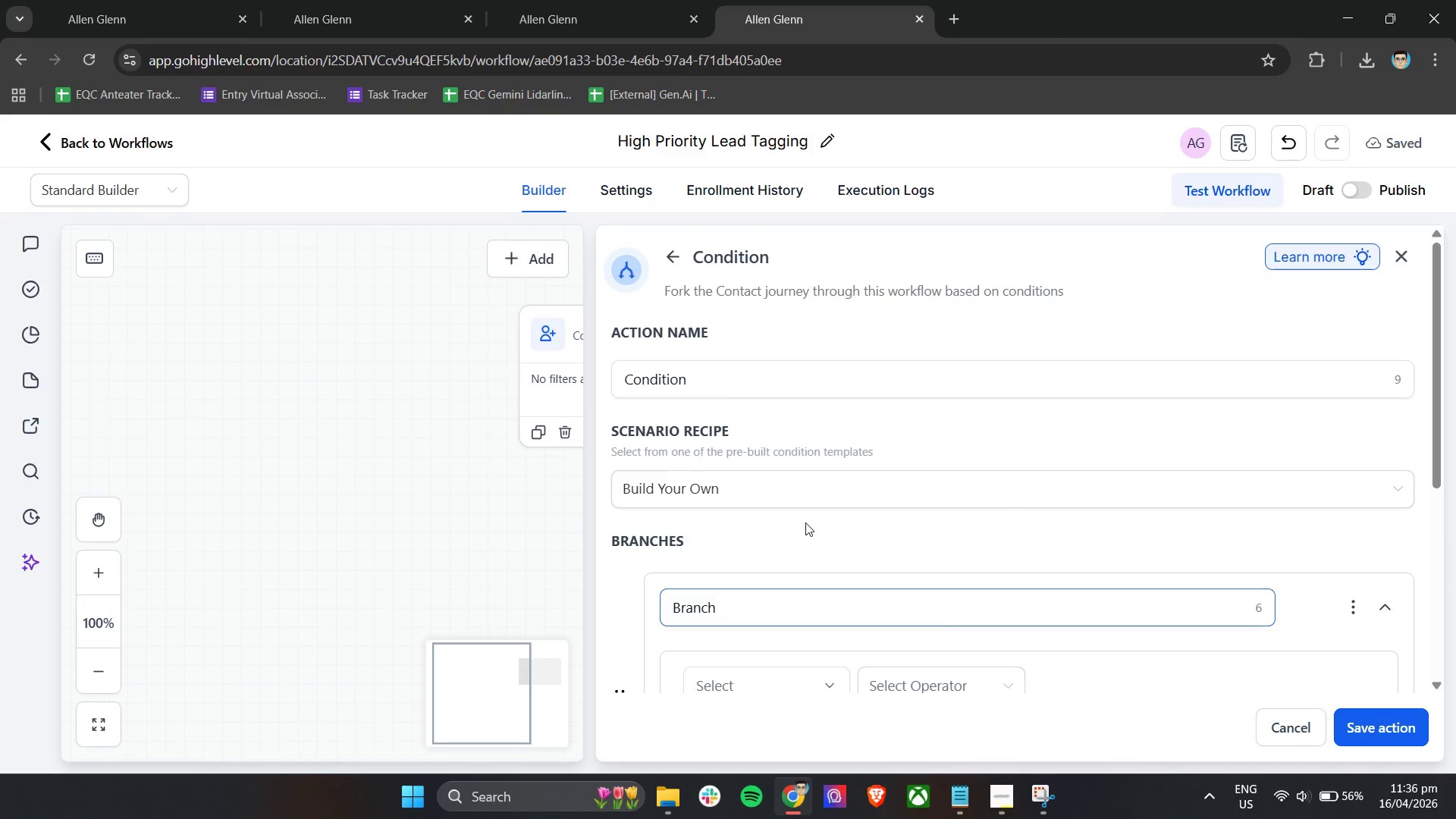 
scroll: coordinate [767, 406], scroll_direction: down, amount: 1.0
 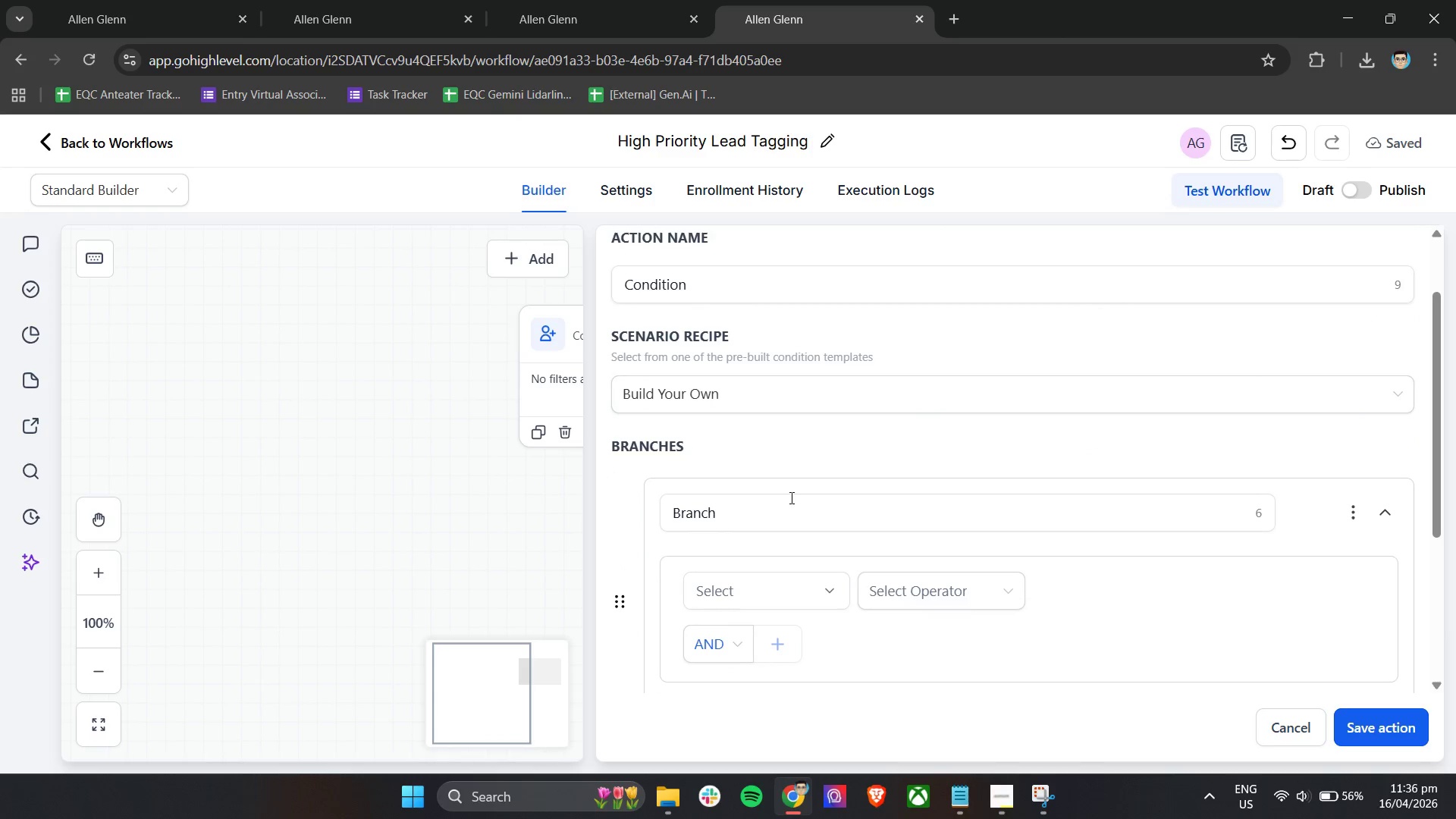 
left_click([791, 498])
 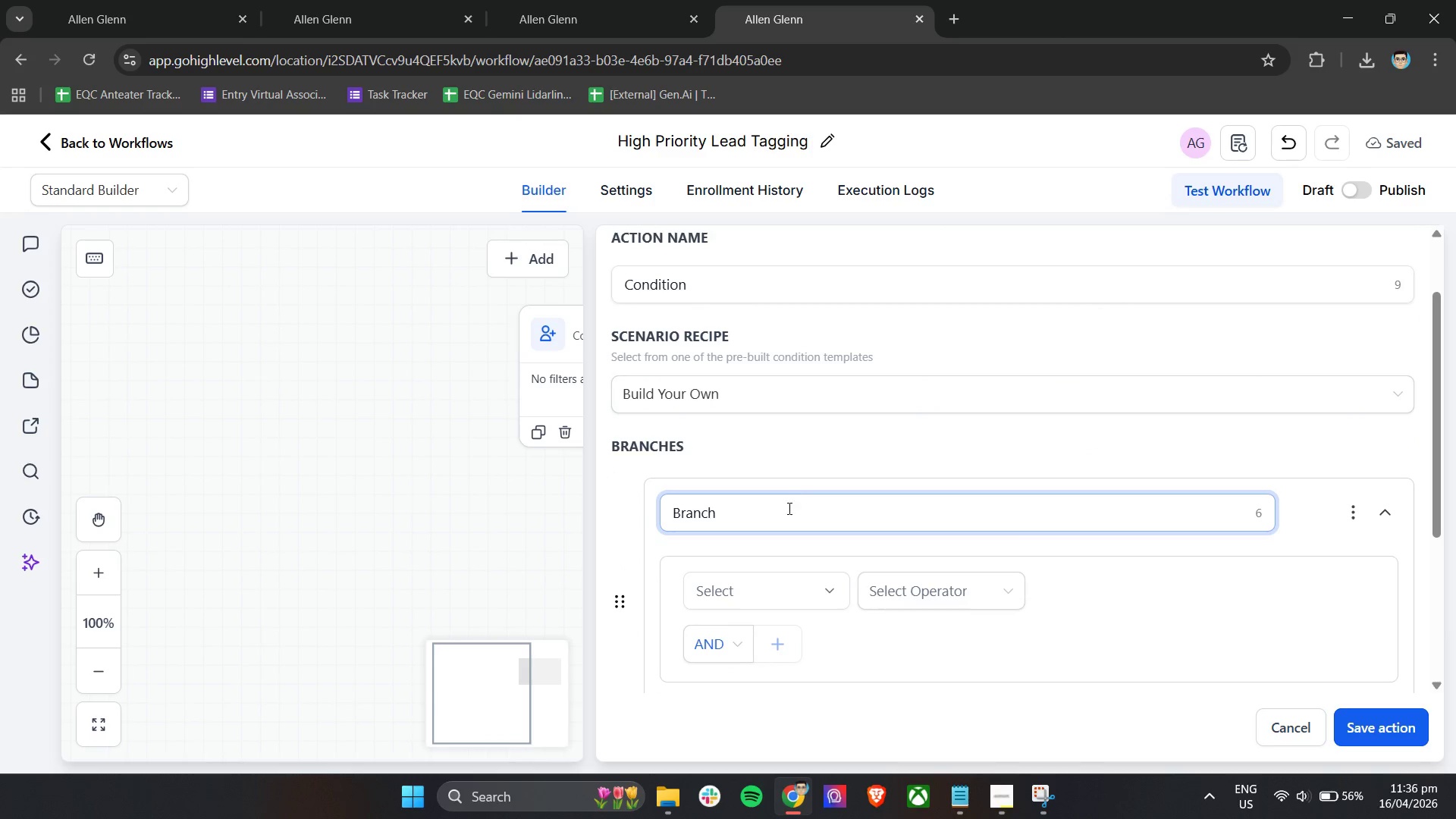 
left_click([771, 585])
 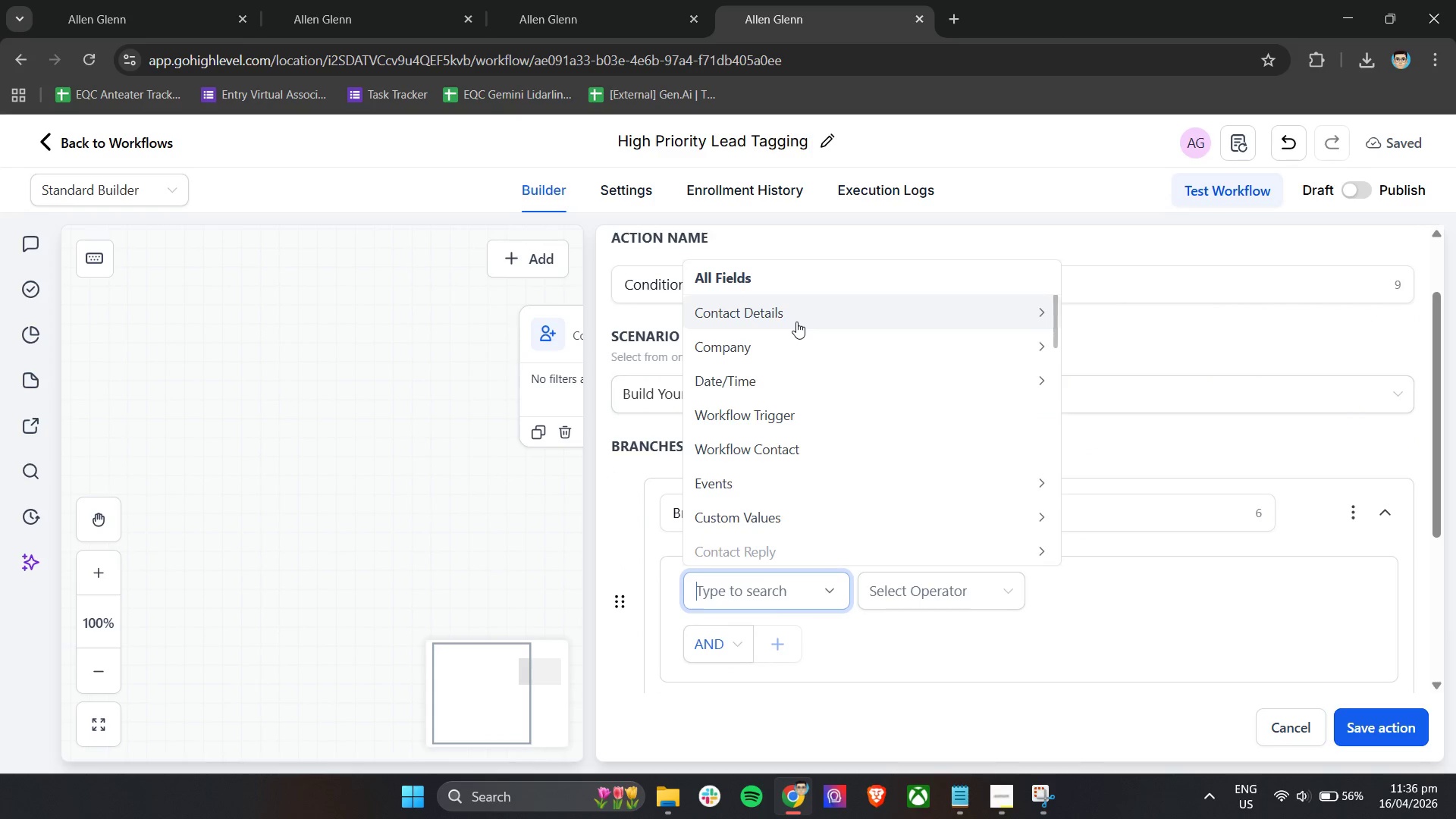 
left_click([796, 322])
 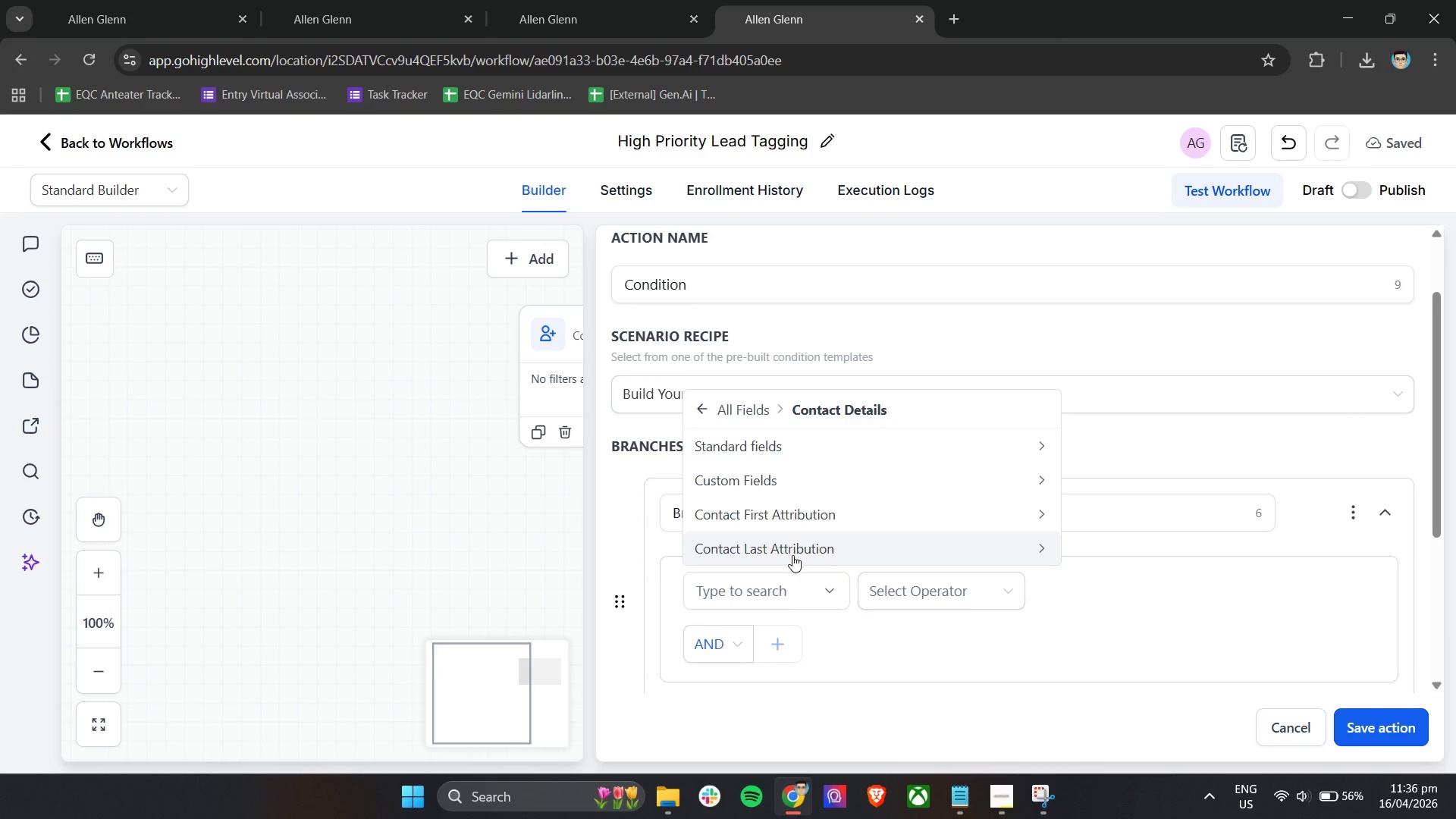 
scroll: coordinate [792, 555], scroll_direction: down, amount: 5.0
 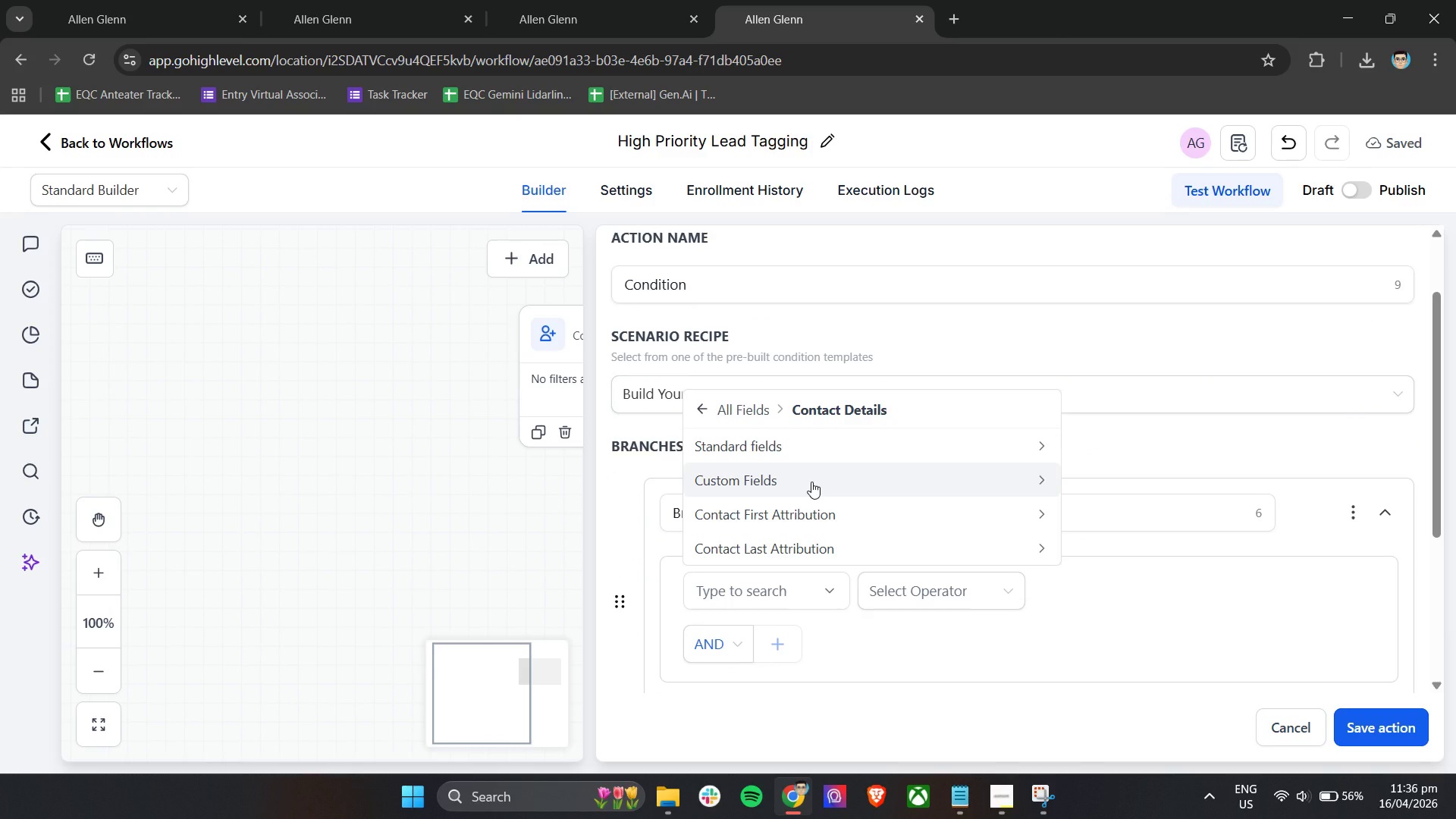 
left_click([811, 482])
 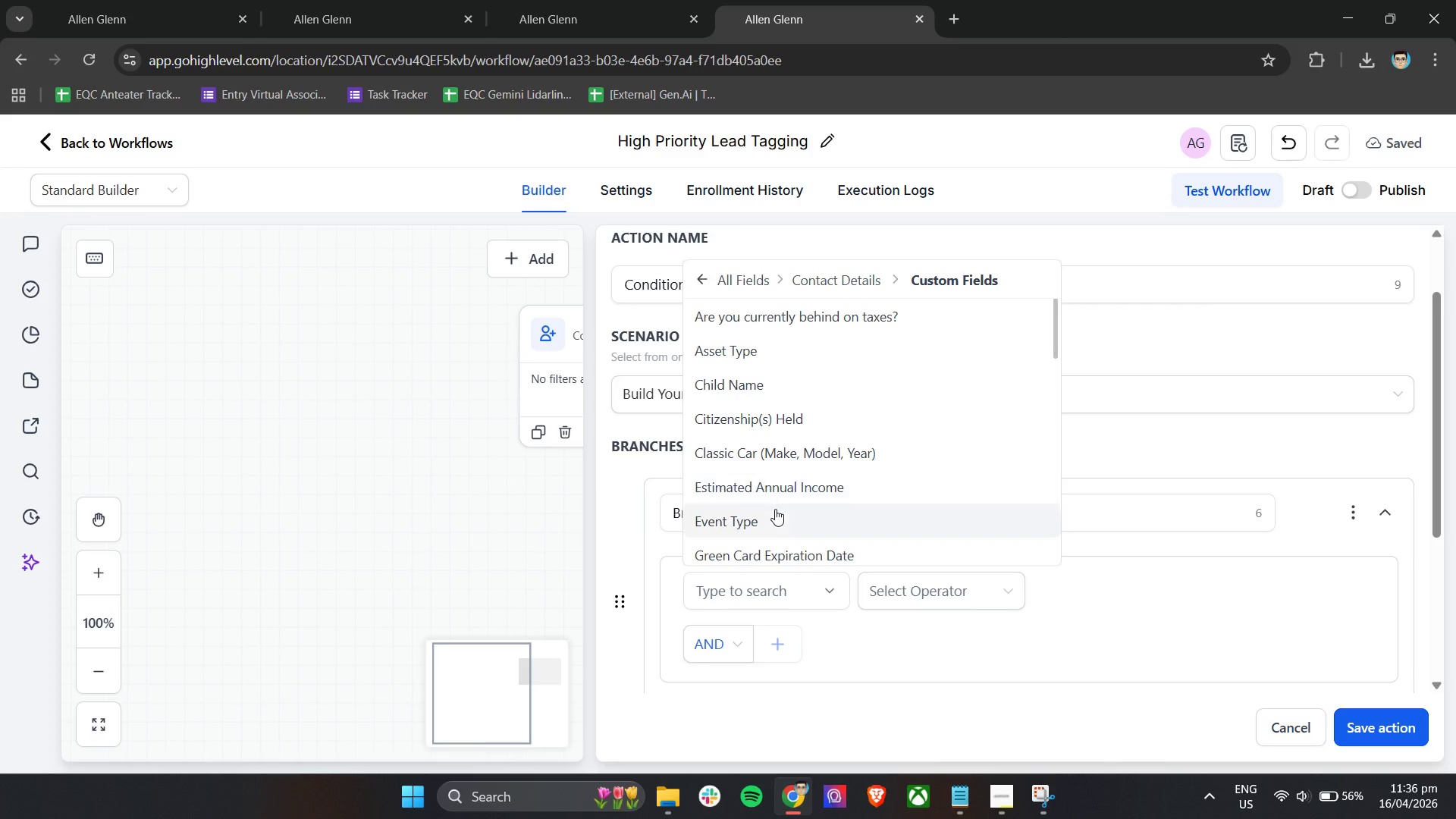 
scroll: coordinate [775, 516], scroll_direction: down, amount: 2.0
 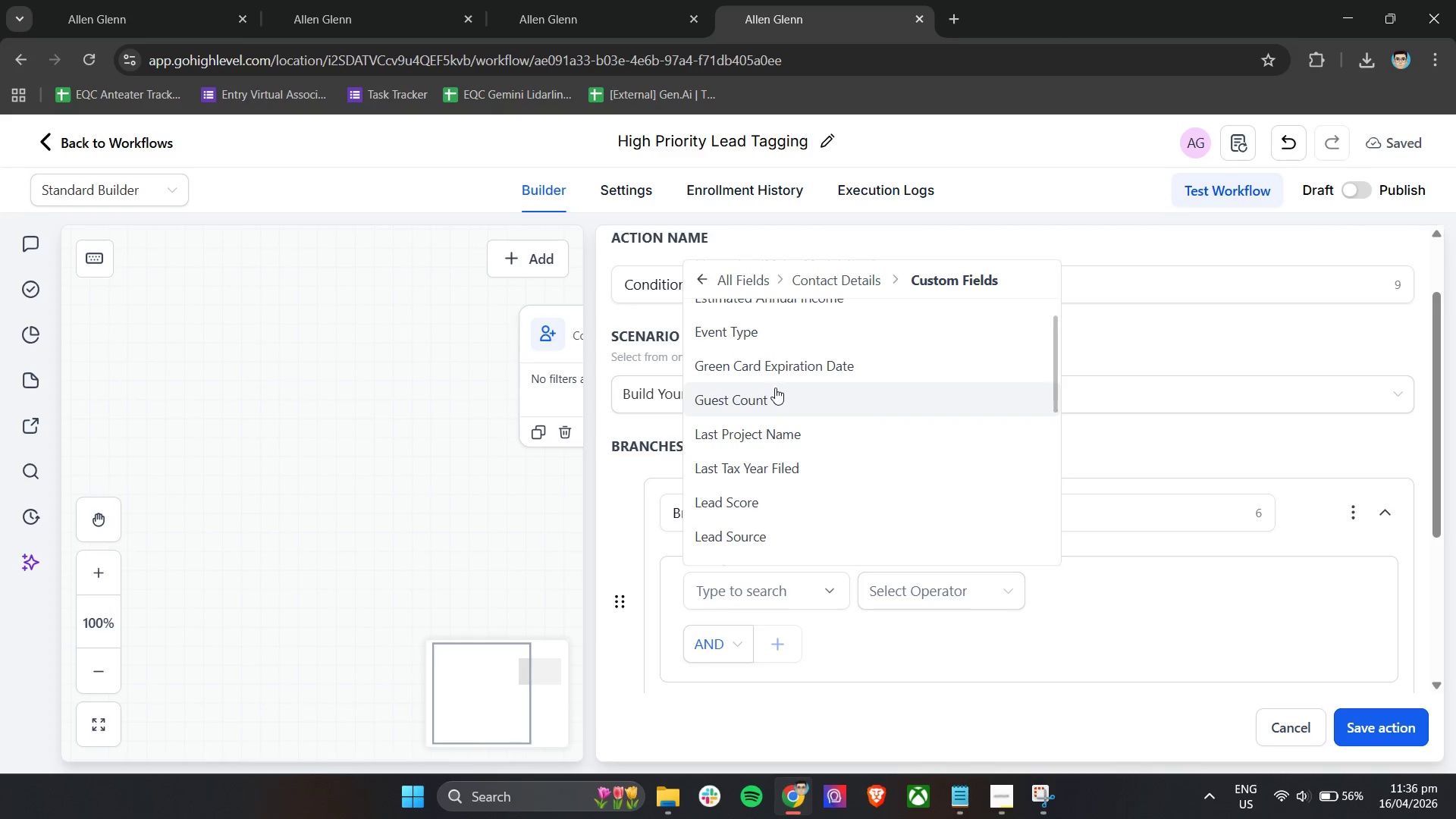 
left_click([775, 391])
 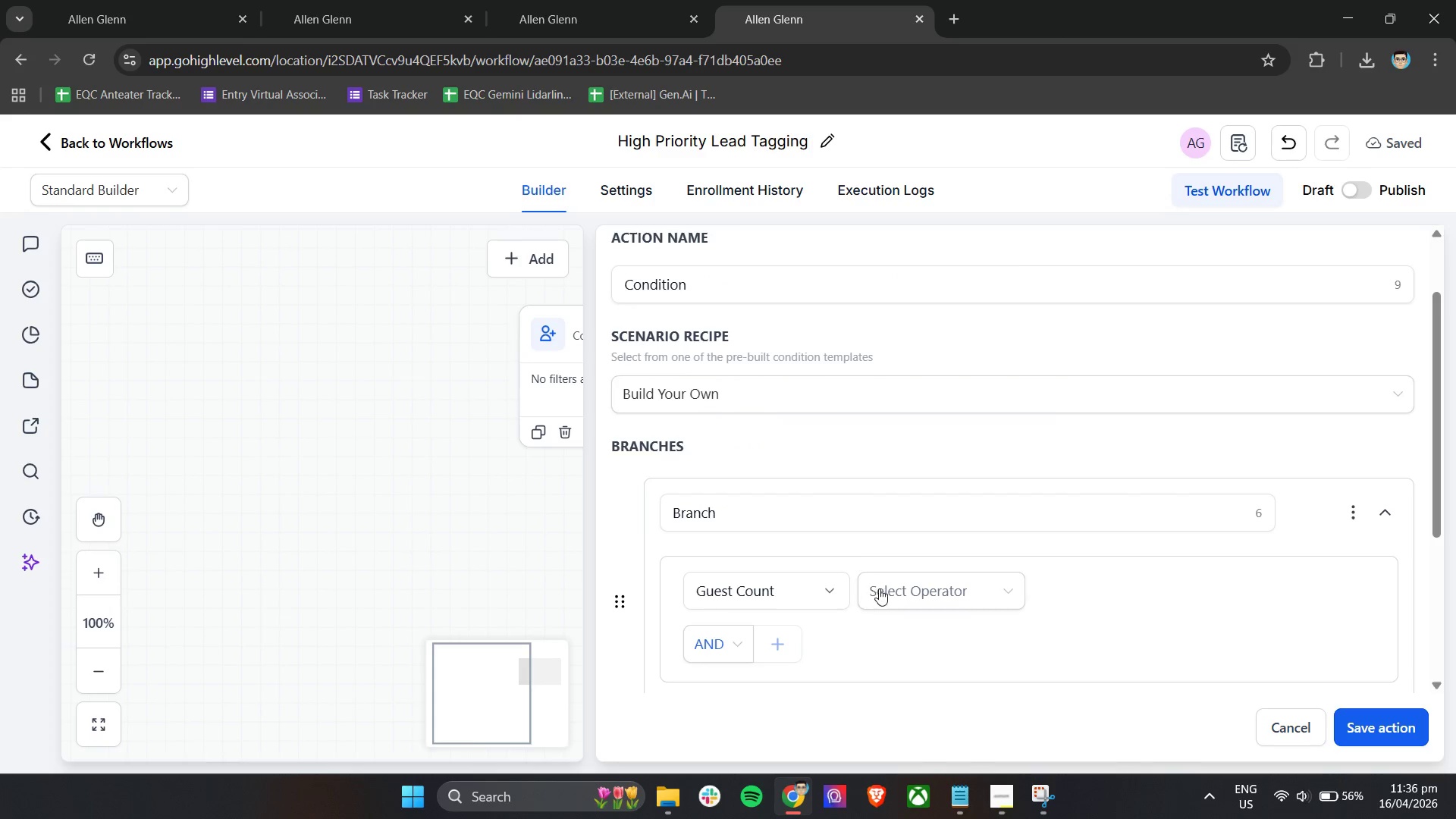 
left_click([880, 588])
 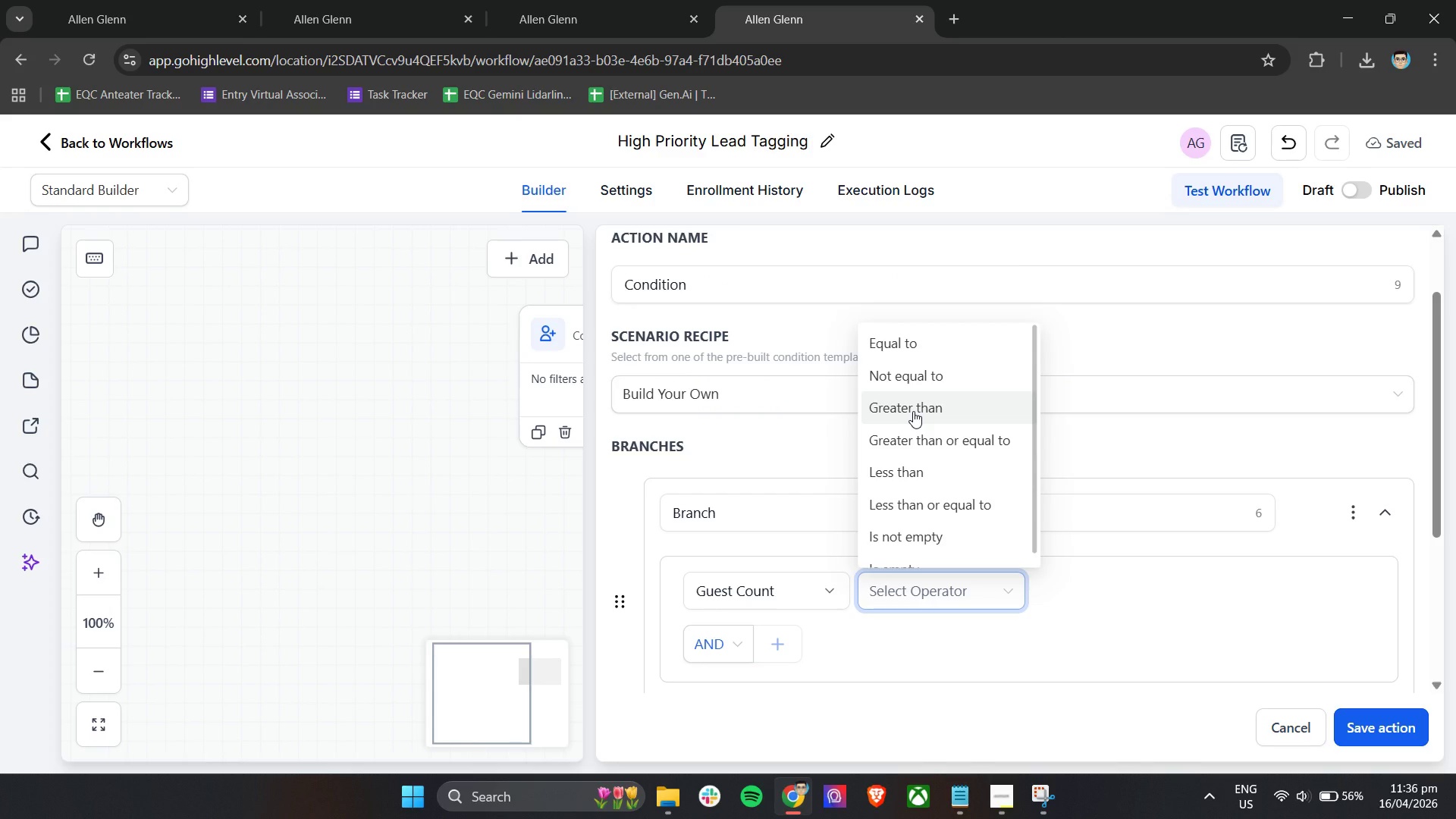 
left_click([913, 411])
 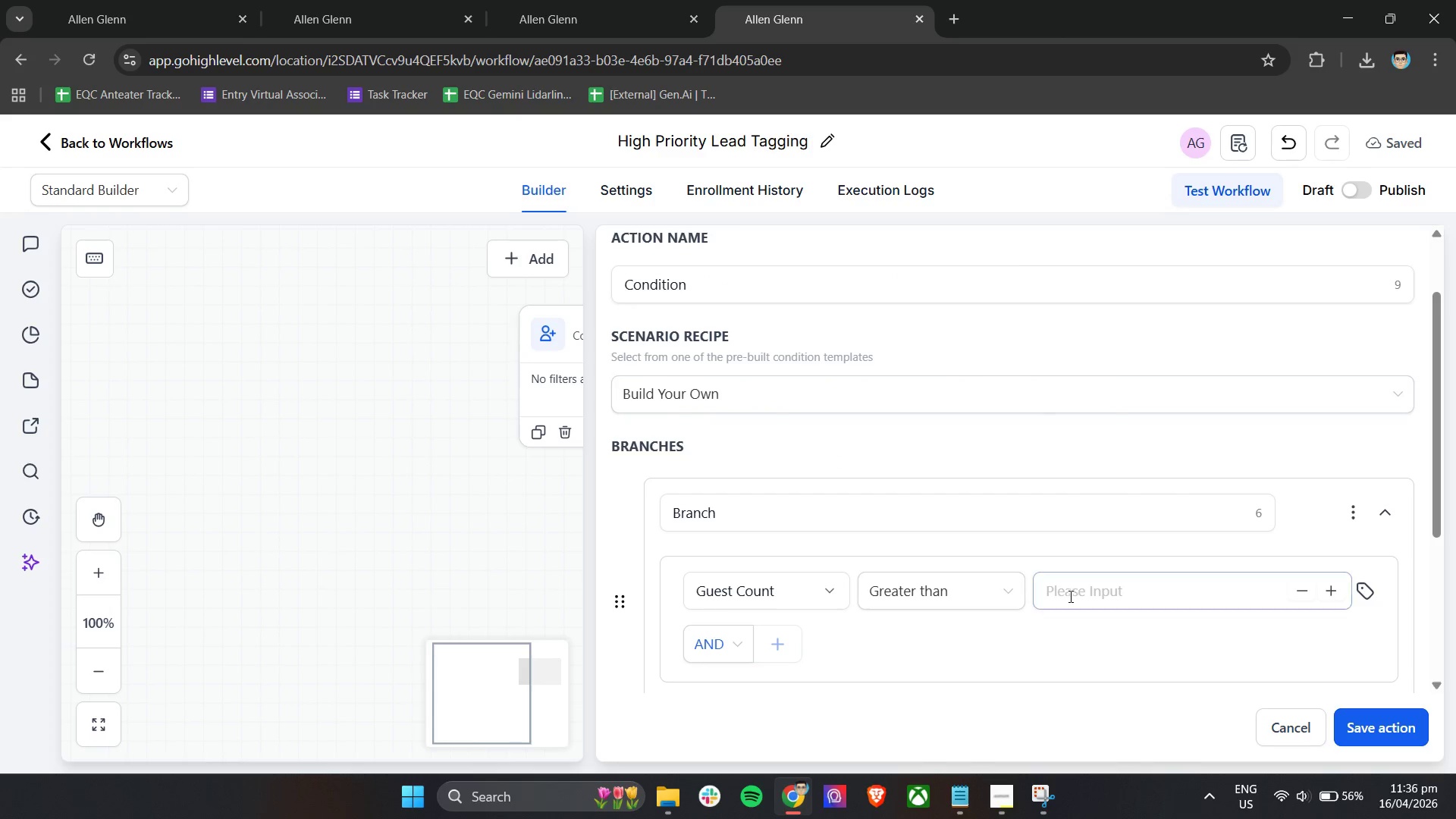 
left_click([1080, 596])
 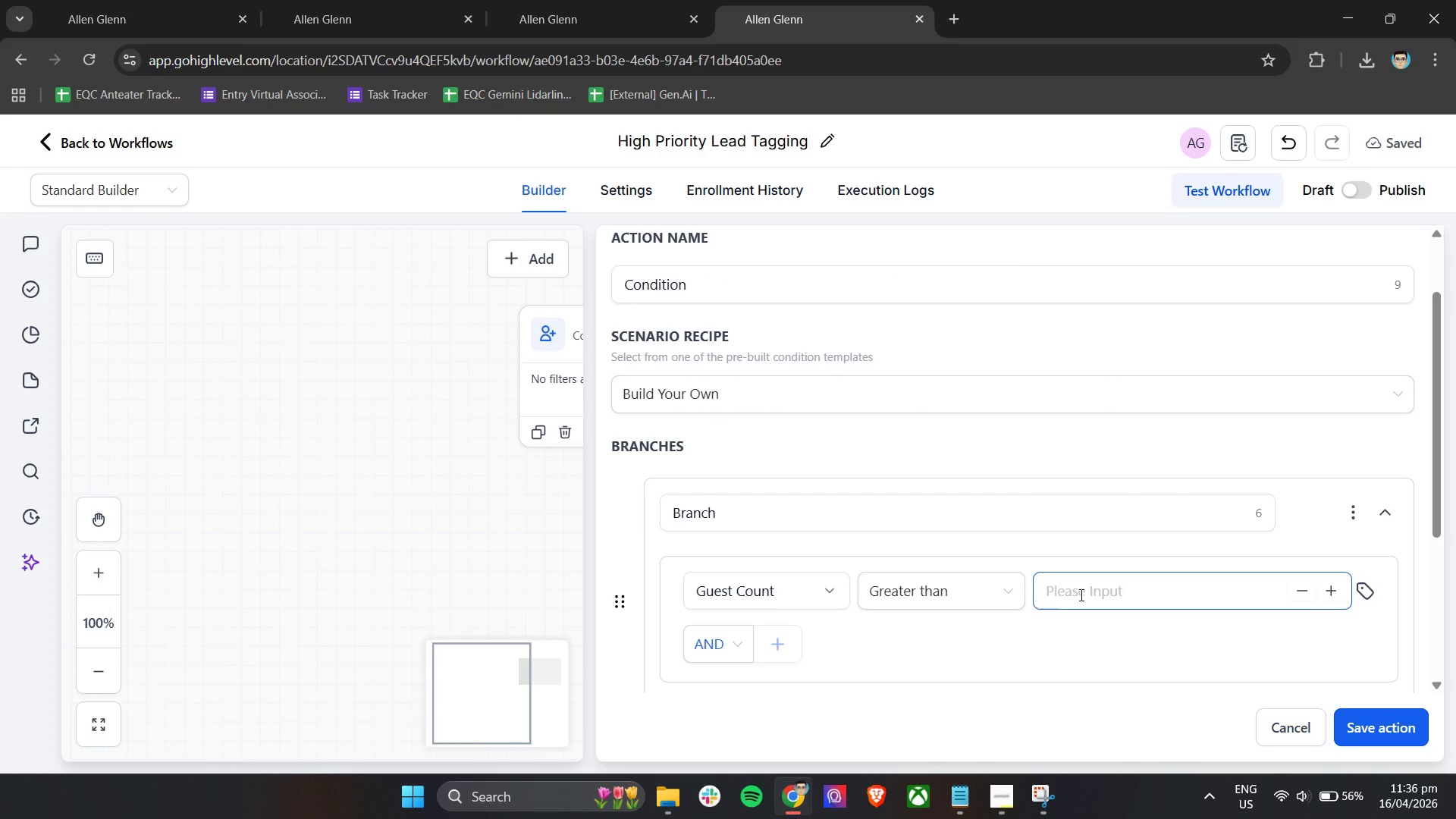 
type(40)
 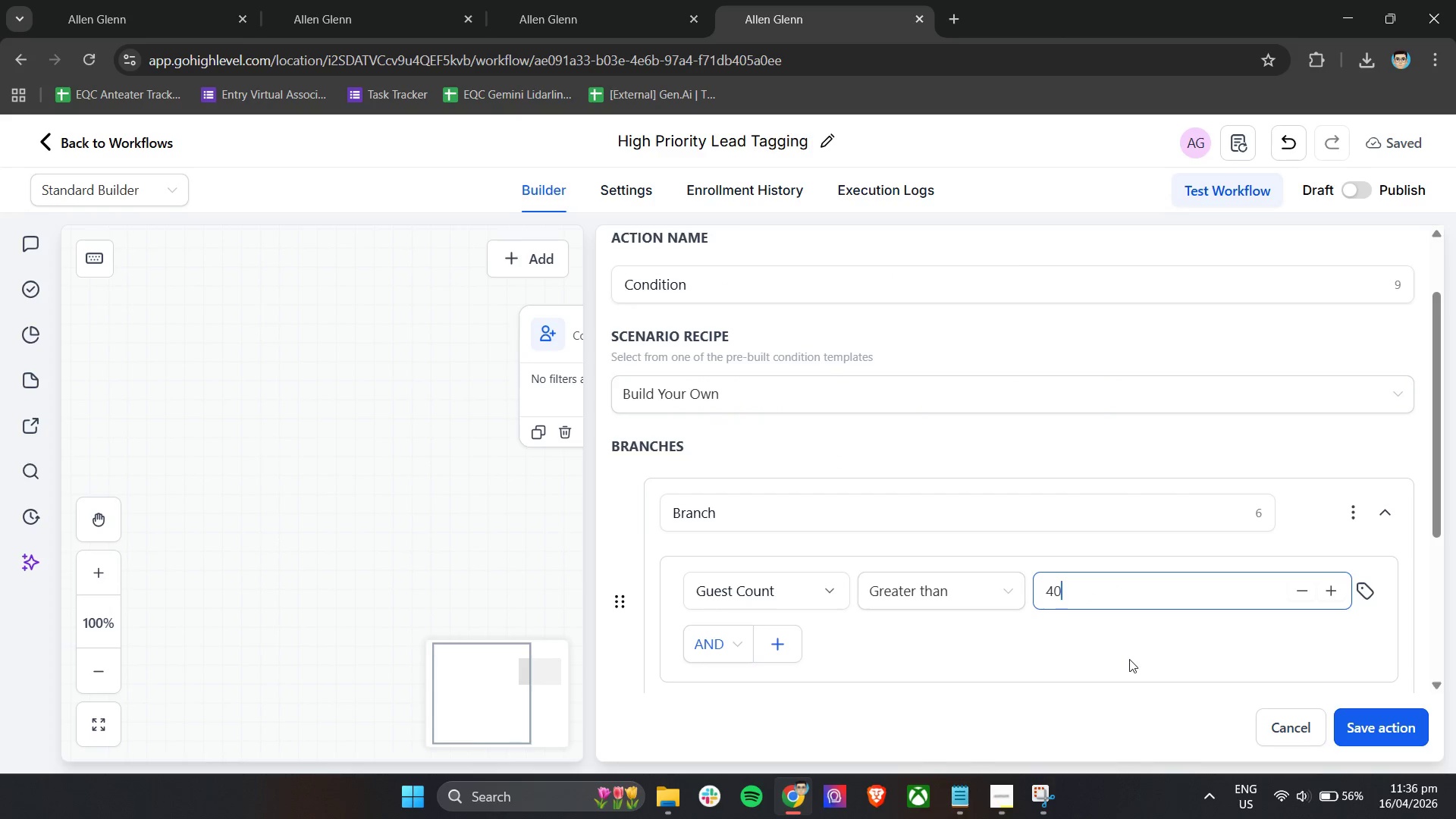 
left_click([1129, 659])
 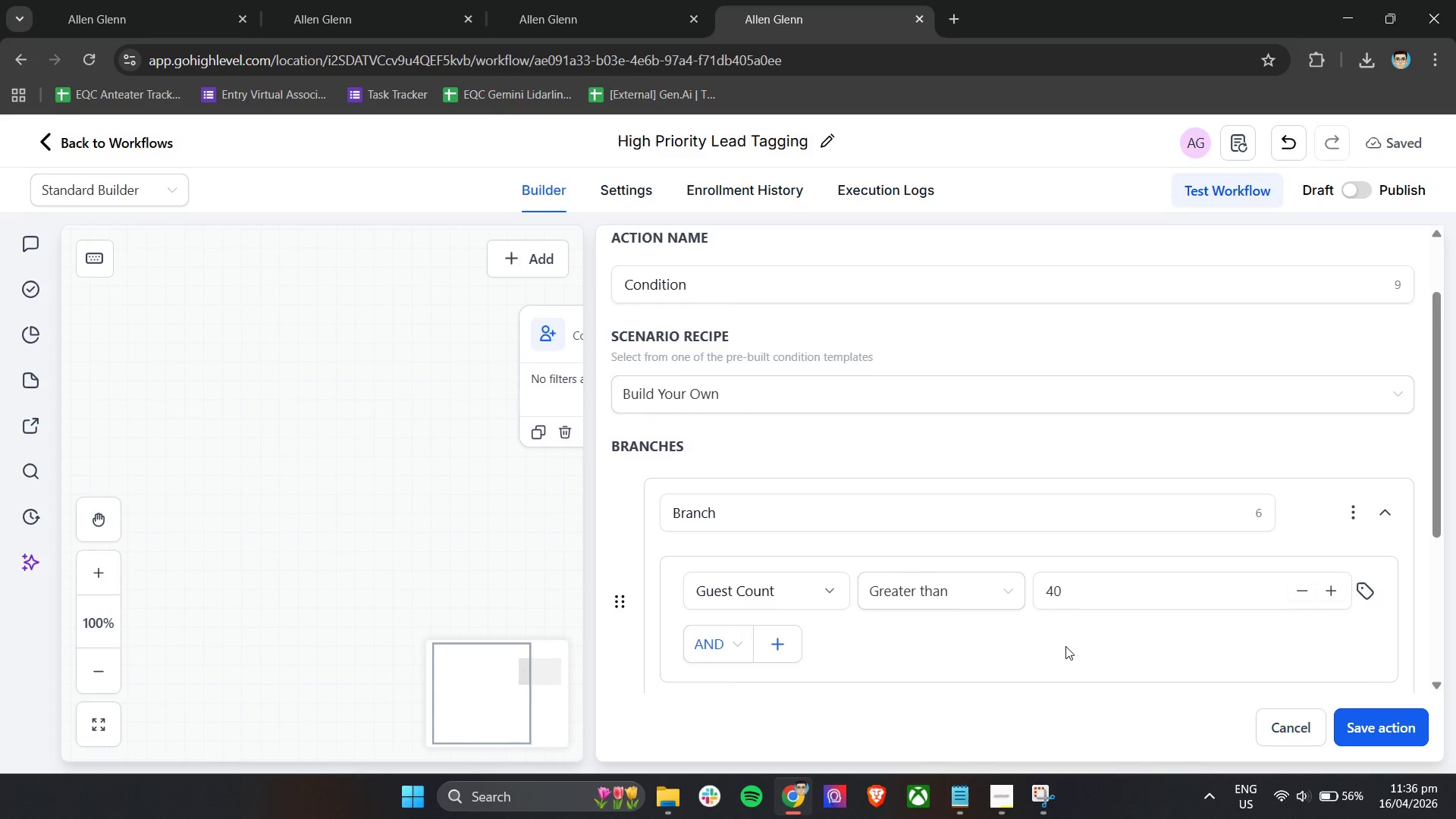 
scroll: coordinate [1065, 646], scroll_direction: down, amount: 2.0
 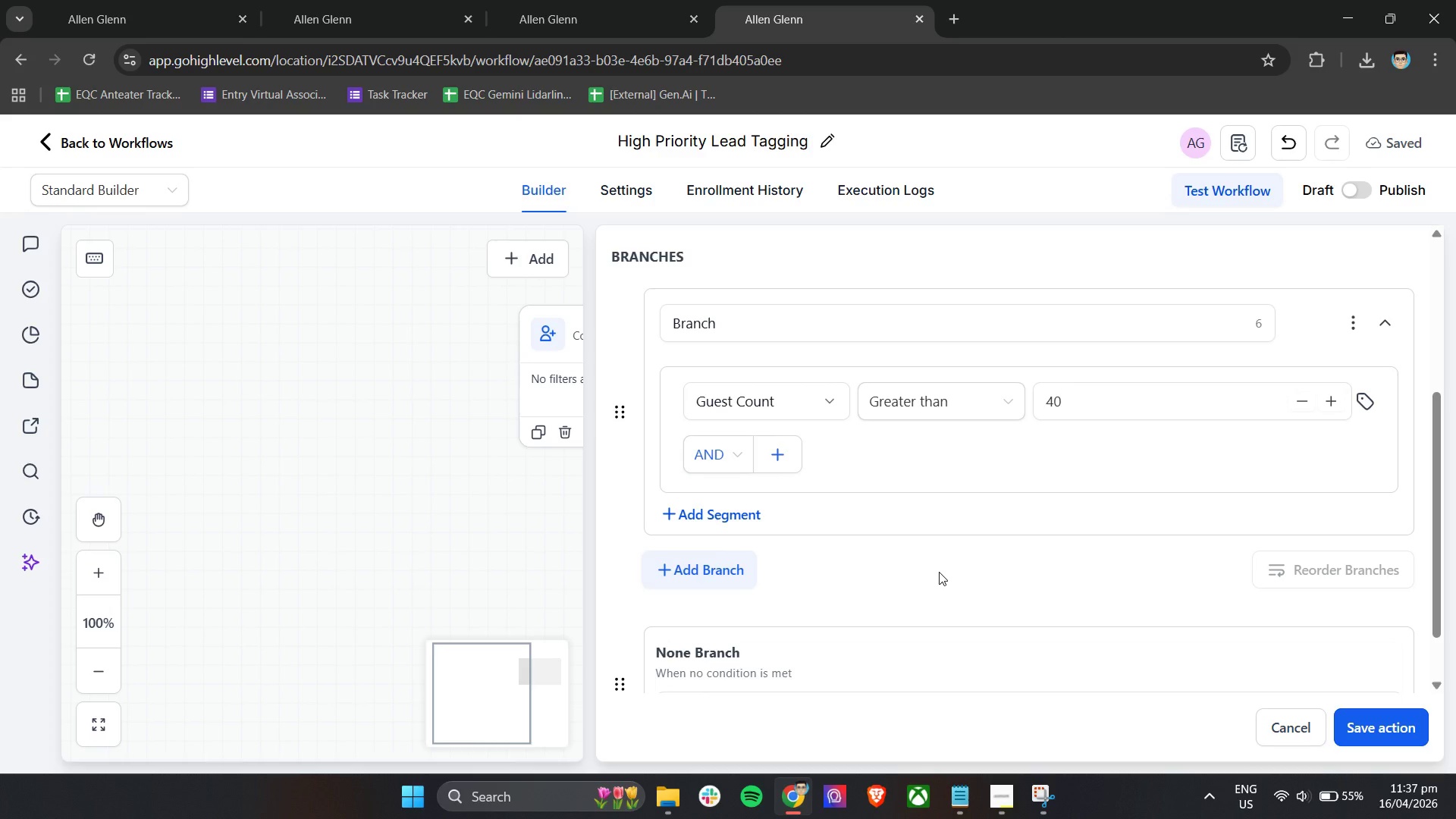 
wait(32.11)
 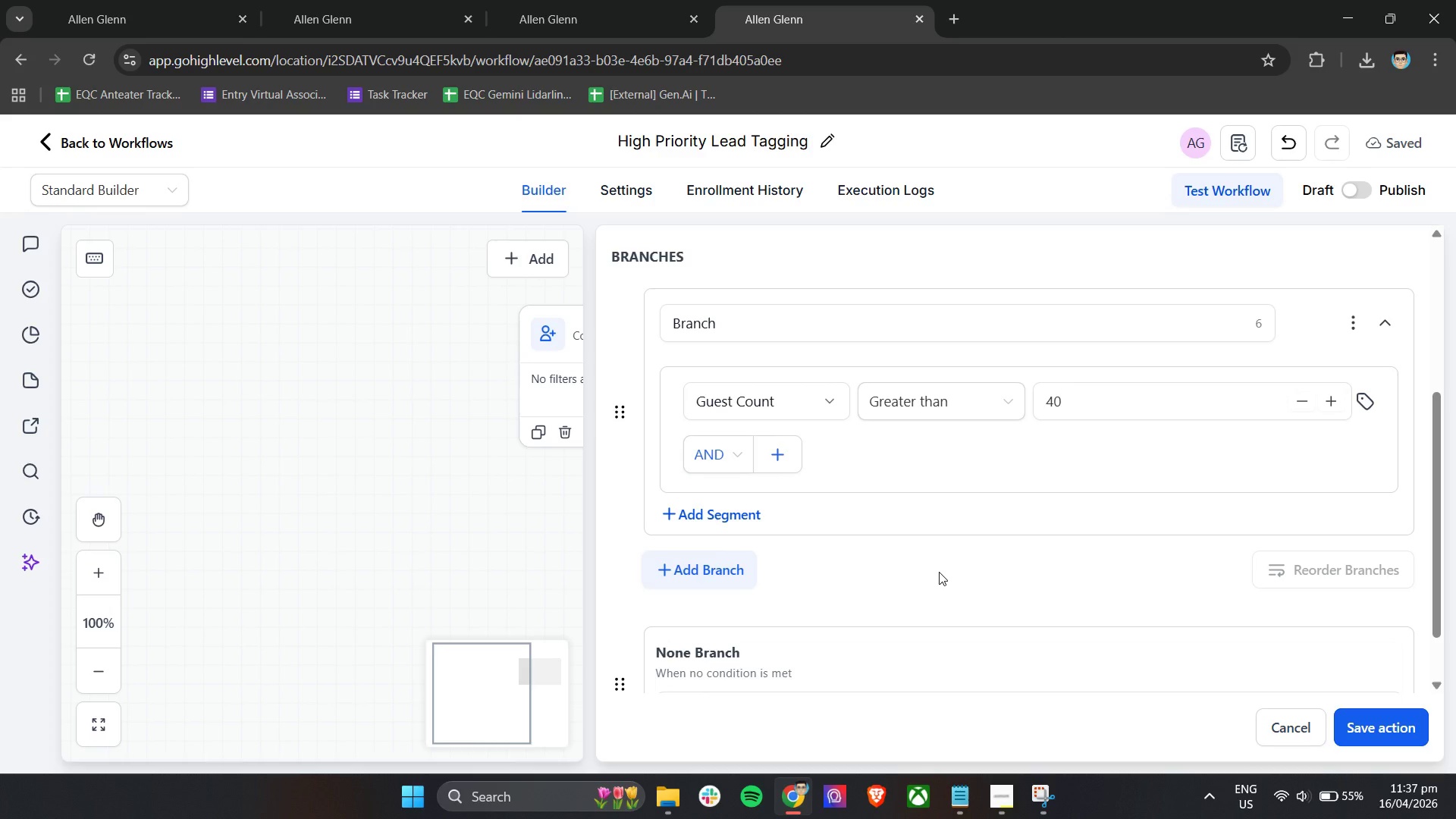 
scroll: coordinate [958, 582], scroll_direction: down, amount: 5.0
 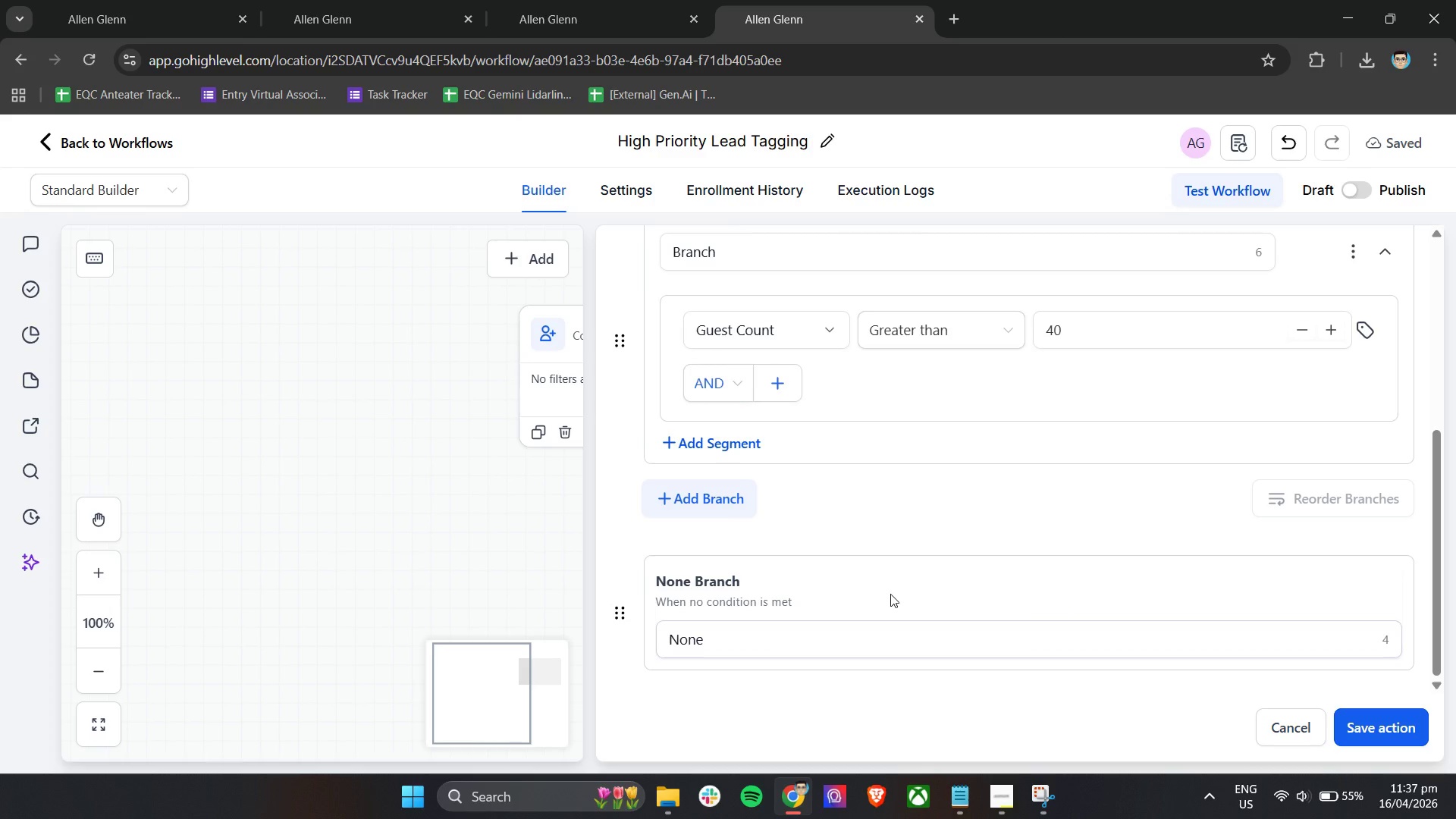 
double_click([1371, 721])
 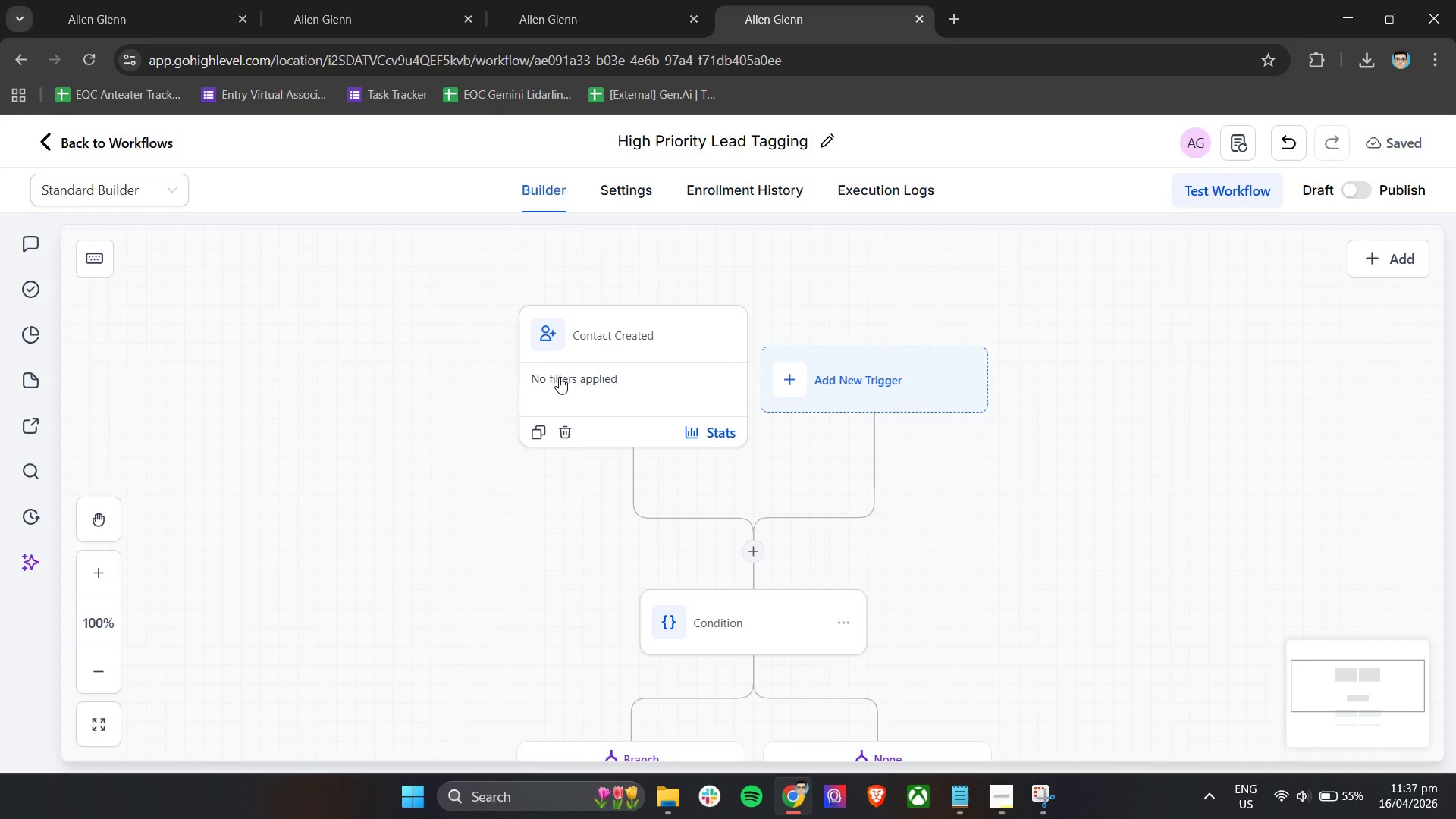 
left_click([606, 342])
 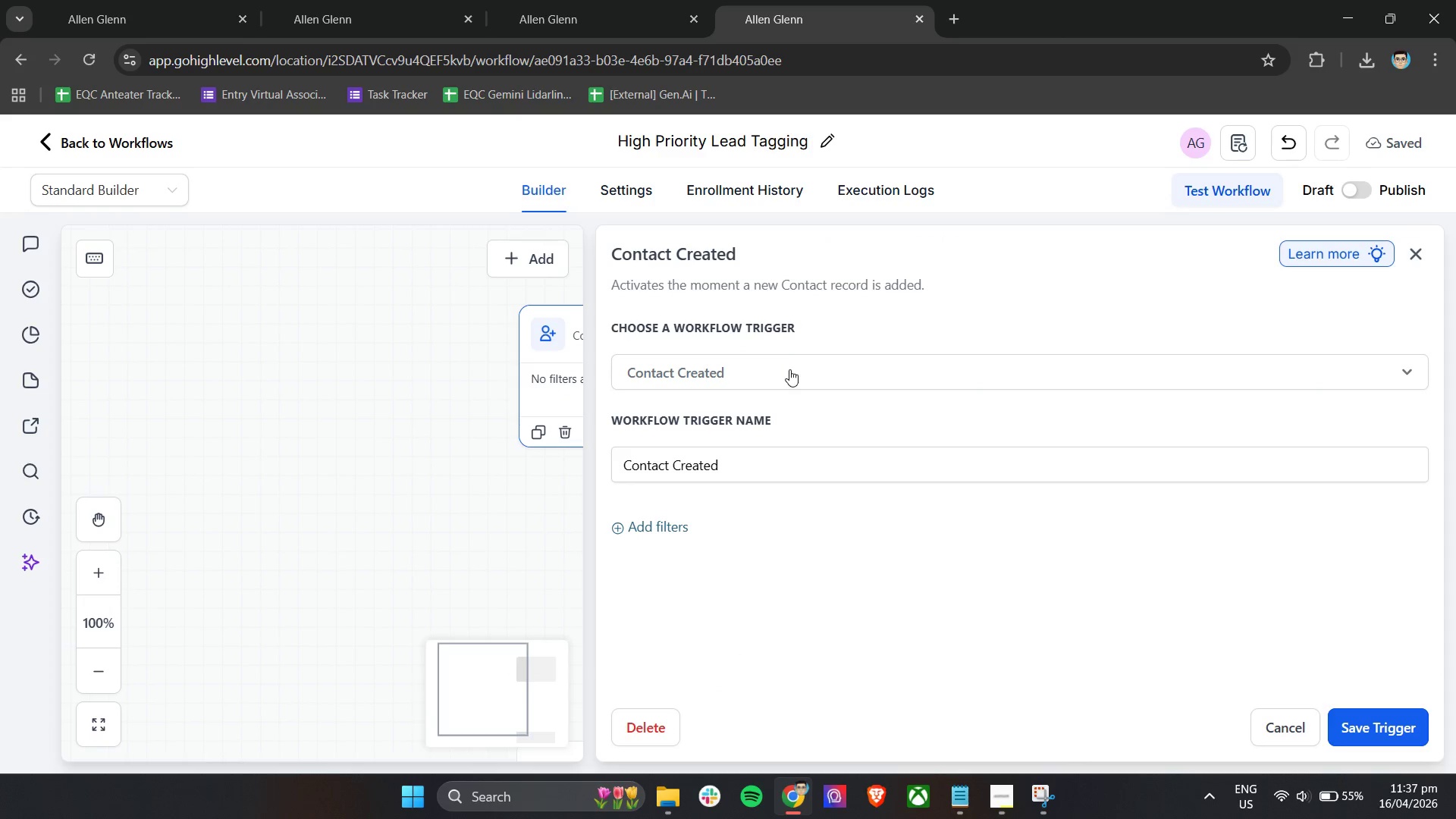 
left_click([794, 477])
 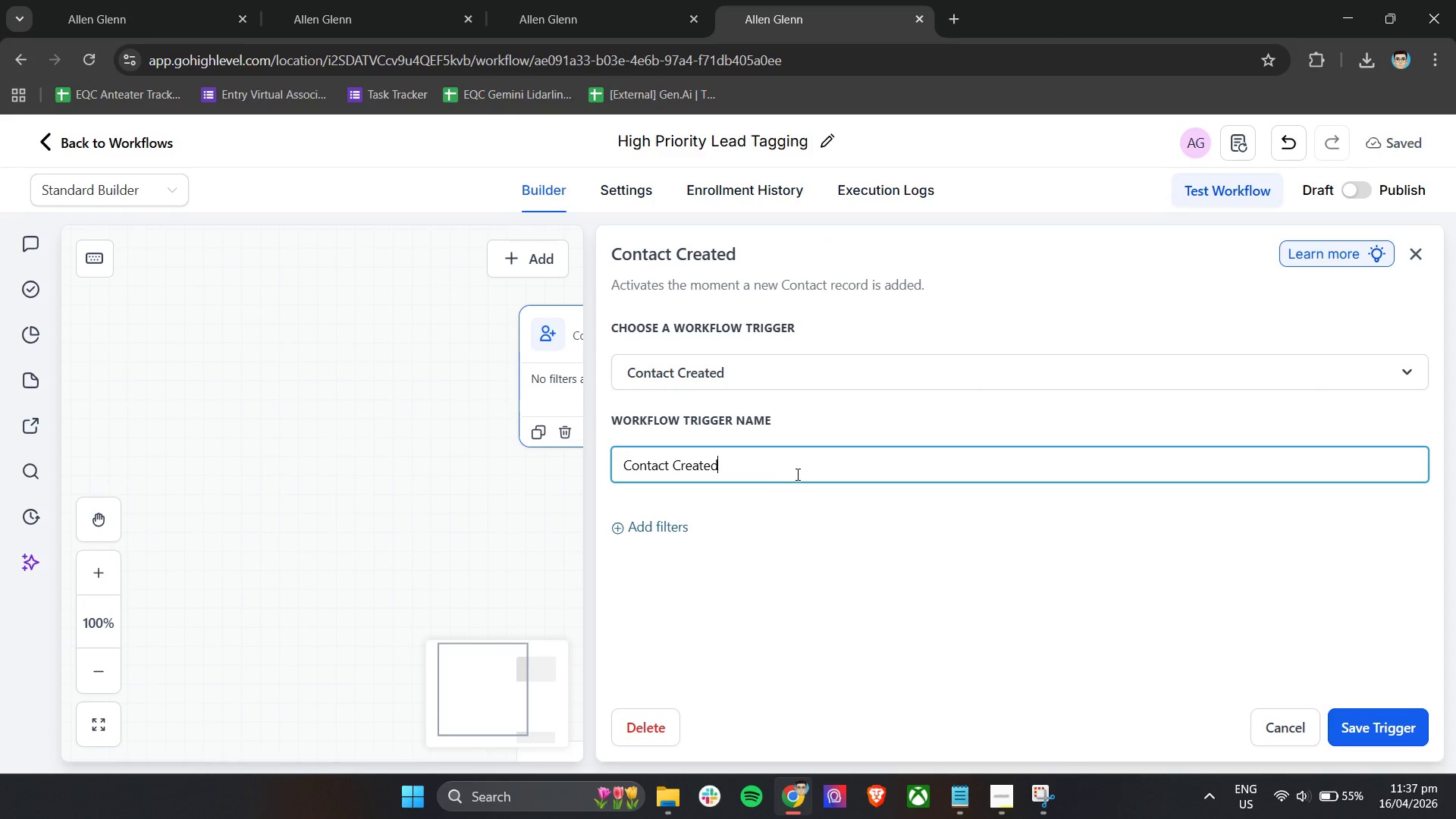 
key(Control+ControlLeft)
 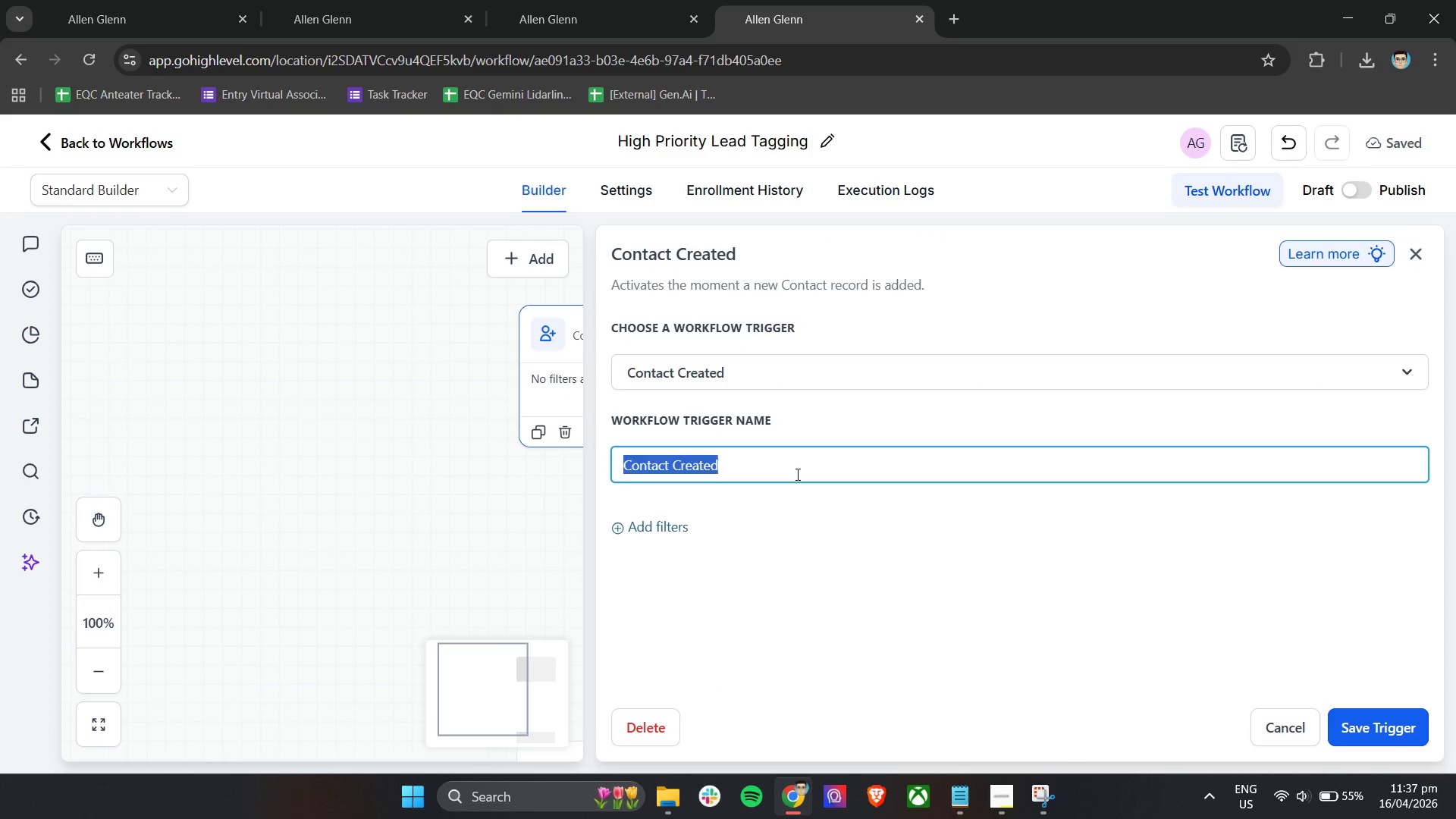 
key(Control+A)
 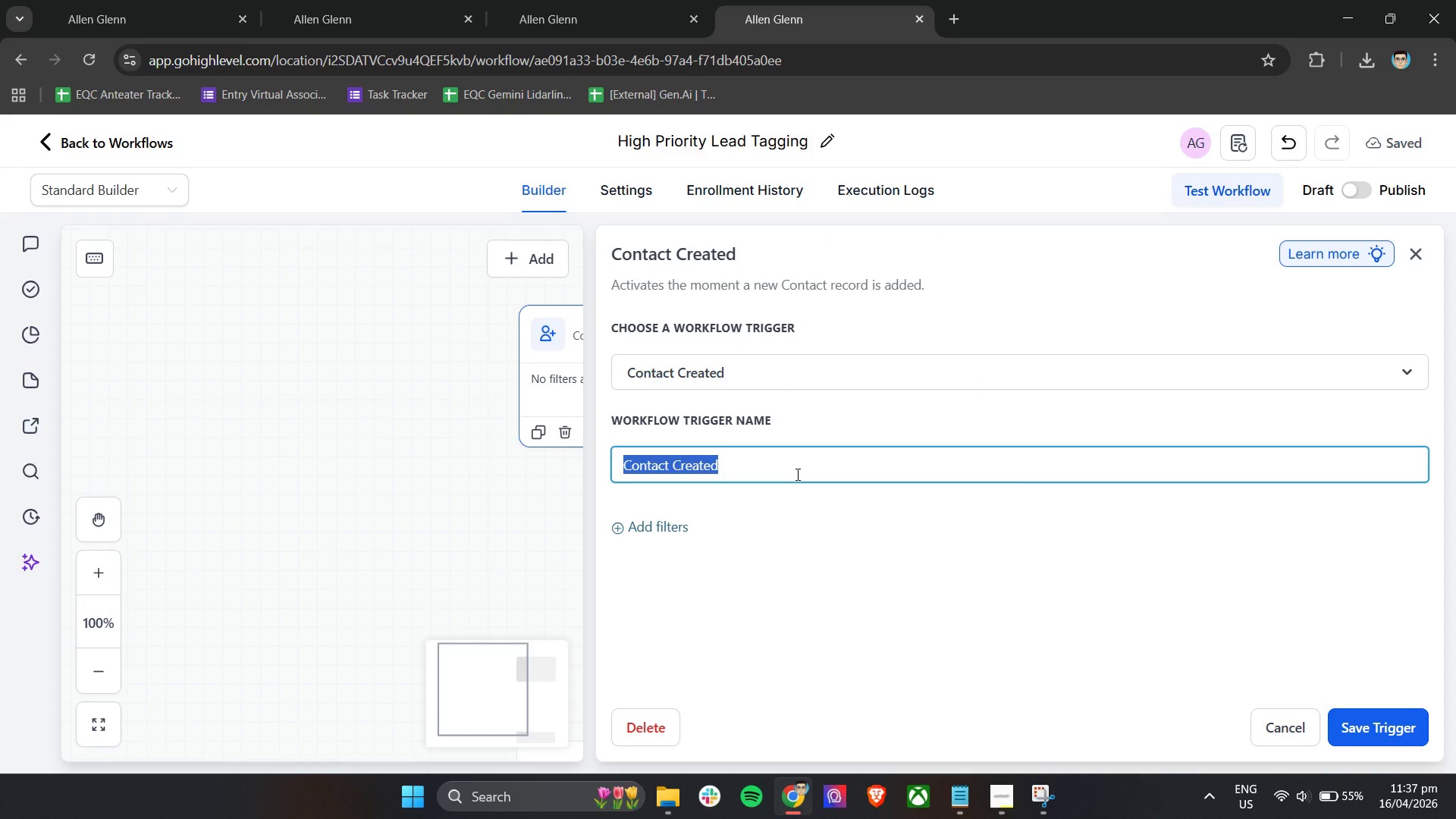 
type(Trigger - New Inquiry Created)
 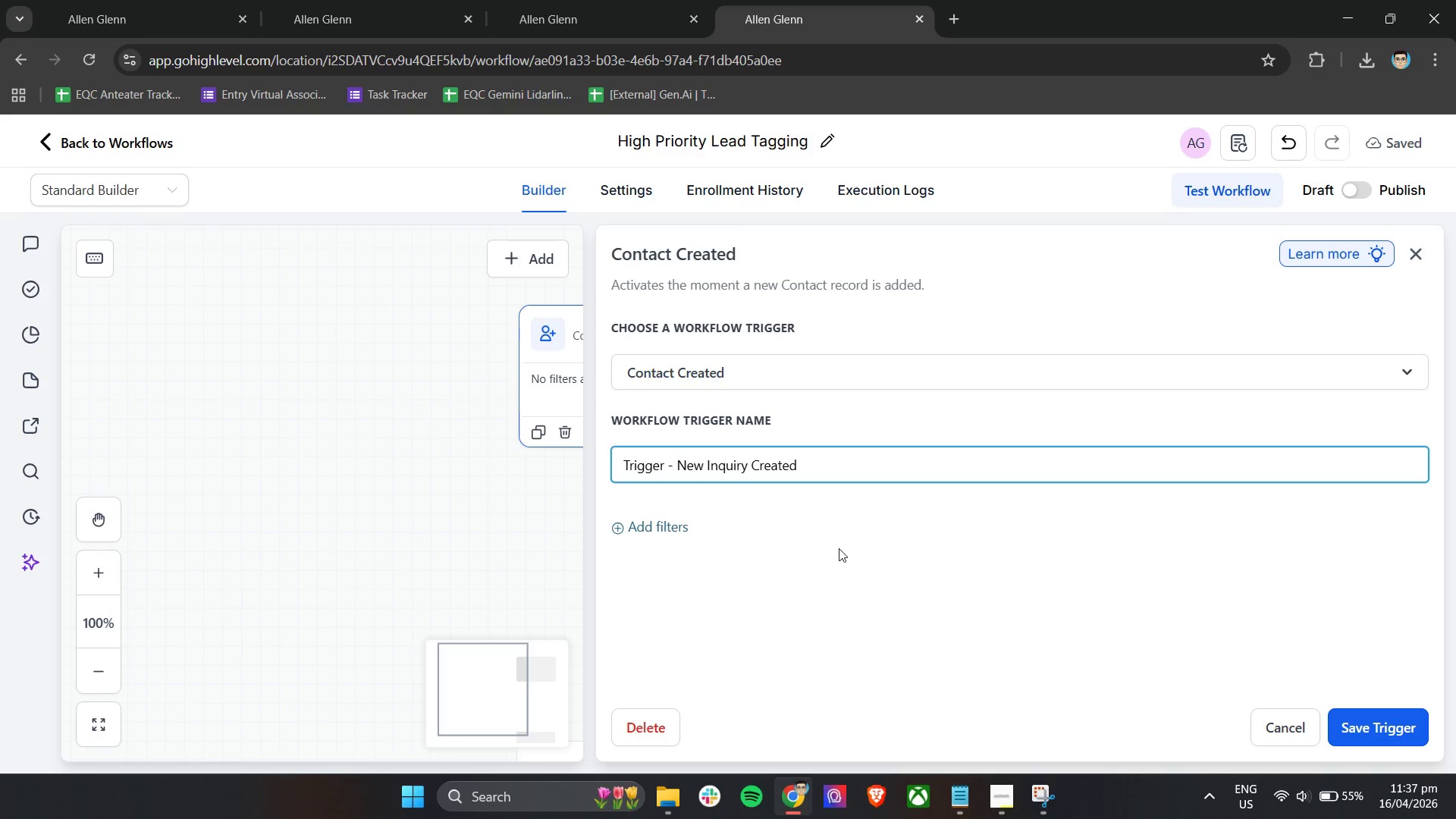 
left_click([1395, 730])
 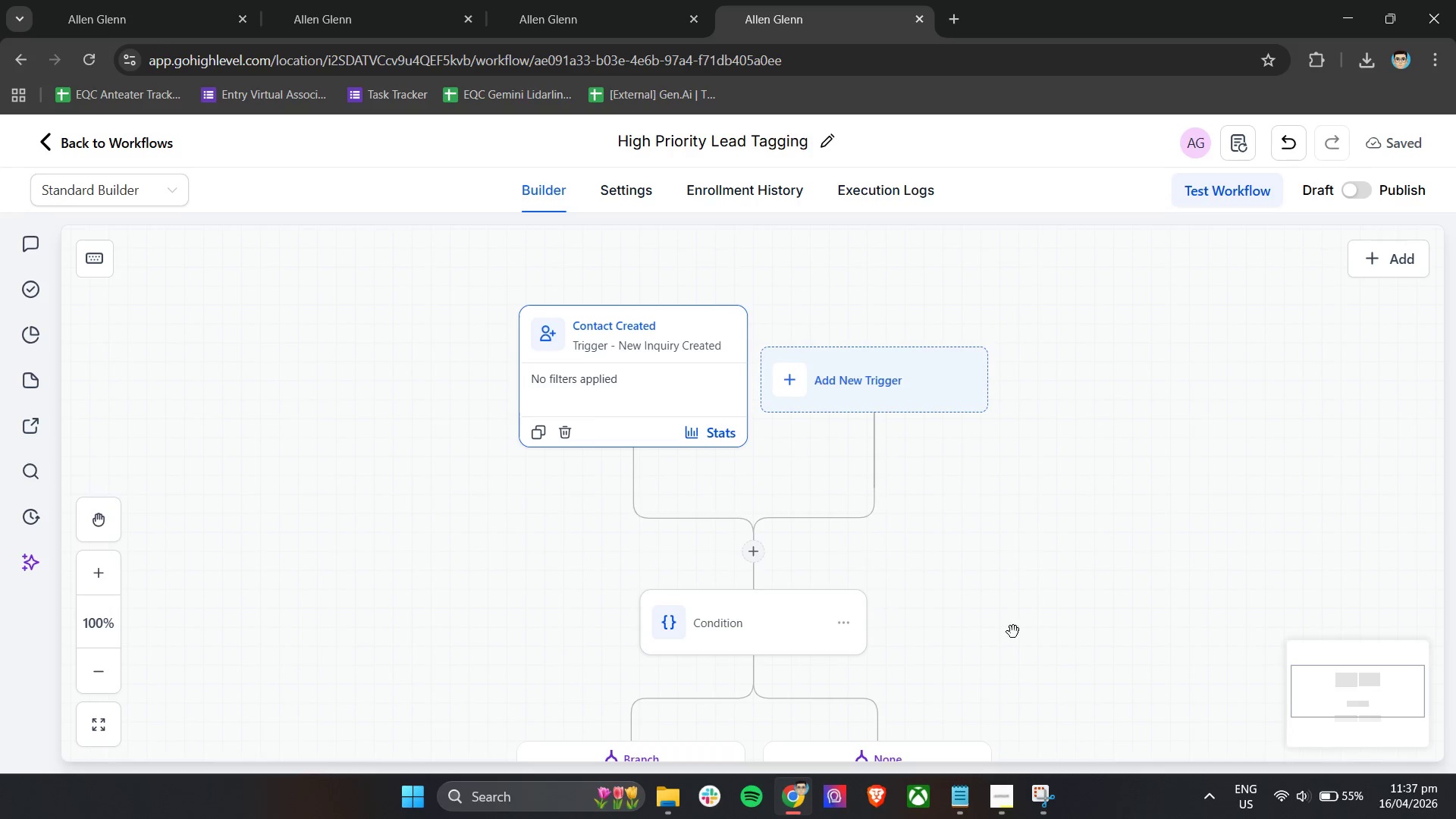 
left_click([726, 616])
 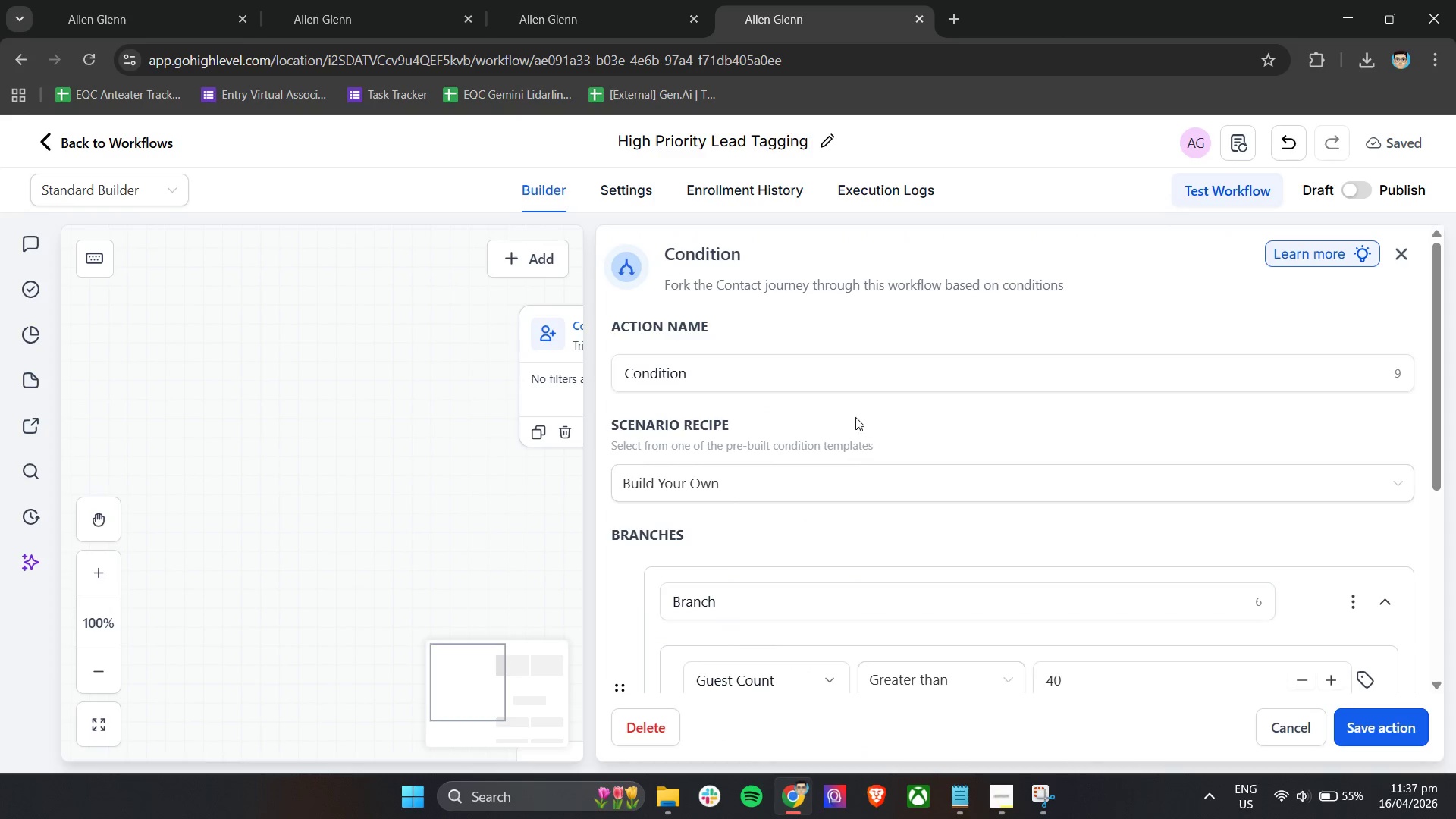 
left_click([836, 385])
 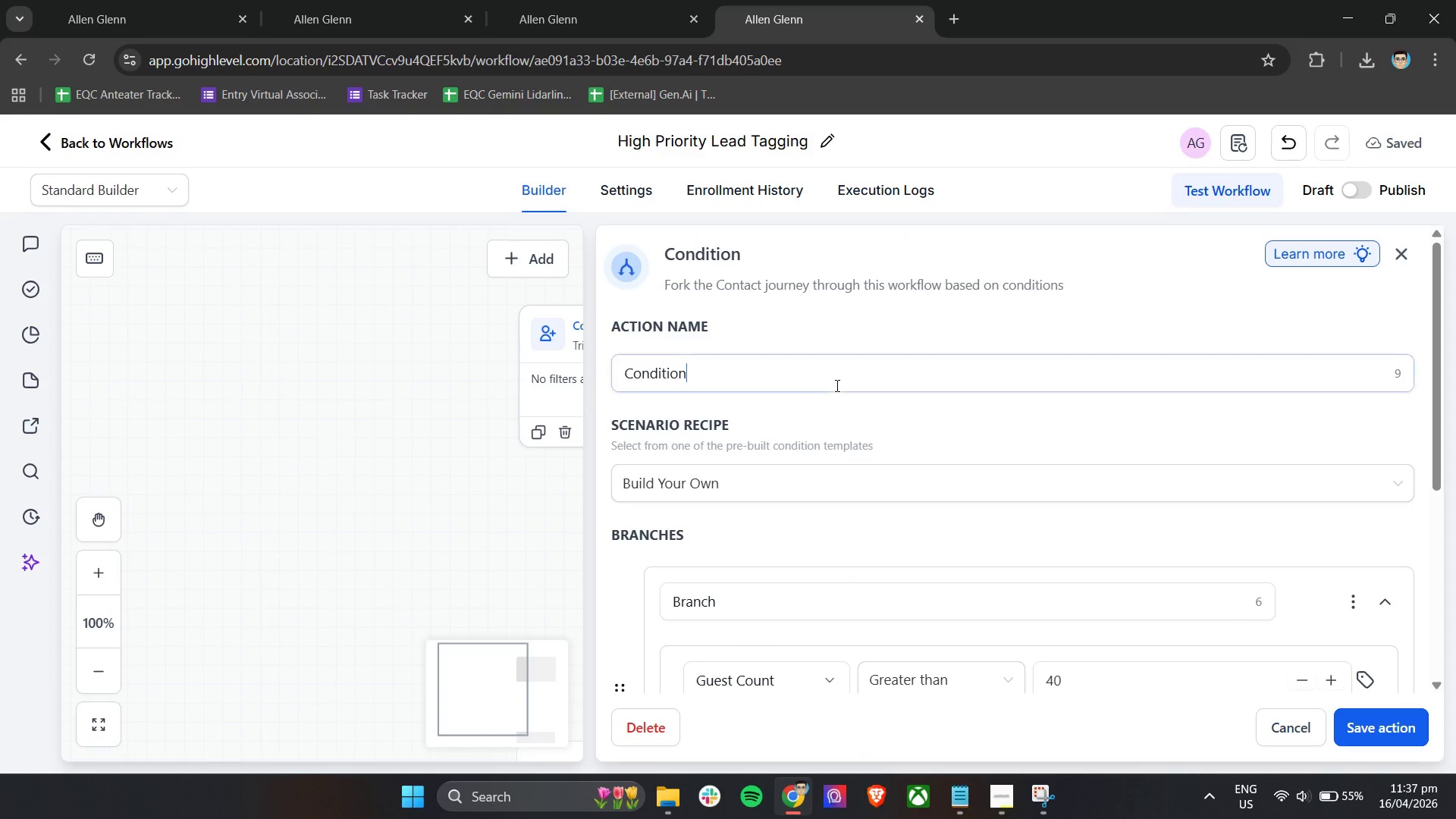 
key(Control+A)
 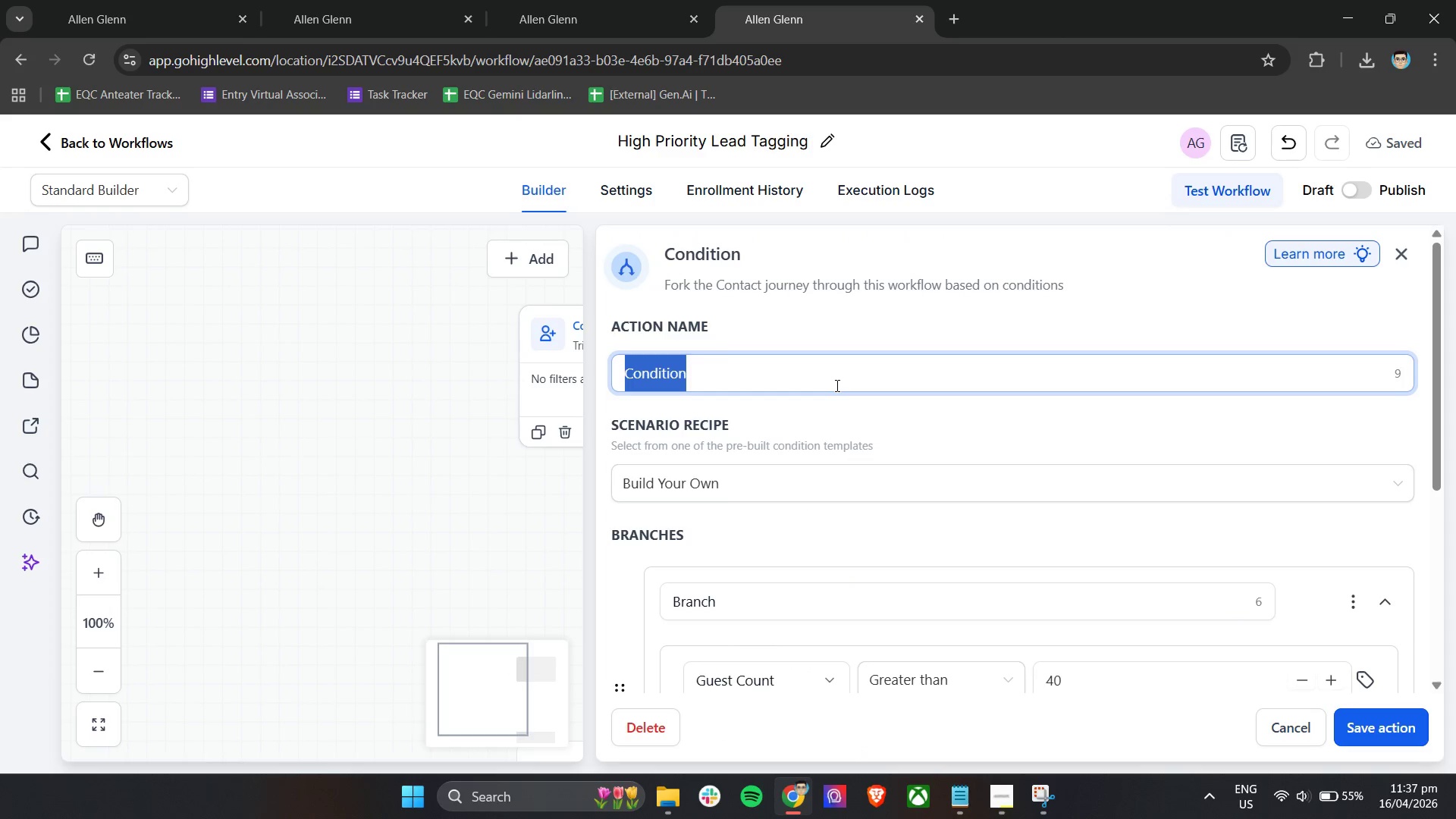 
type(Chek)
key(Backspace)
type(ck - Guest Count THres)
key(Backspace)
key(Backspace)
key(Backspace)
key(Backspace)
type(hreshold (High Value)
 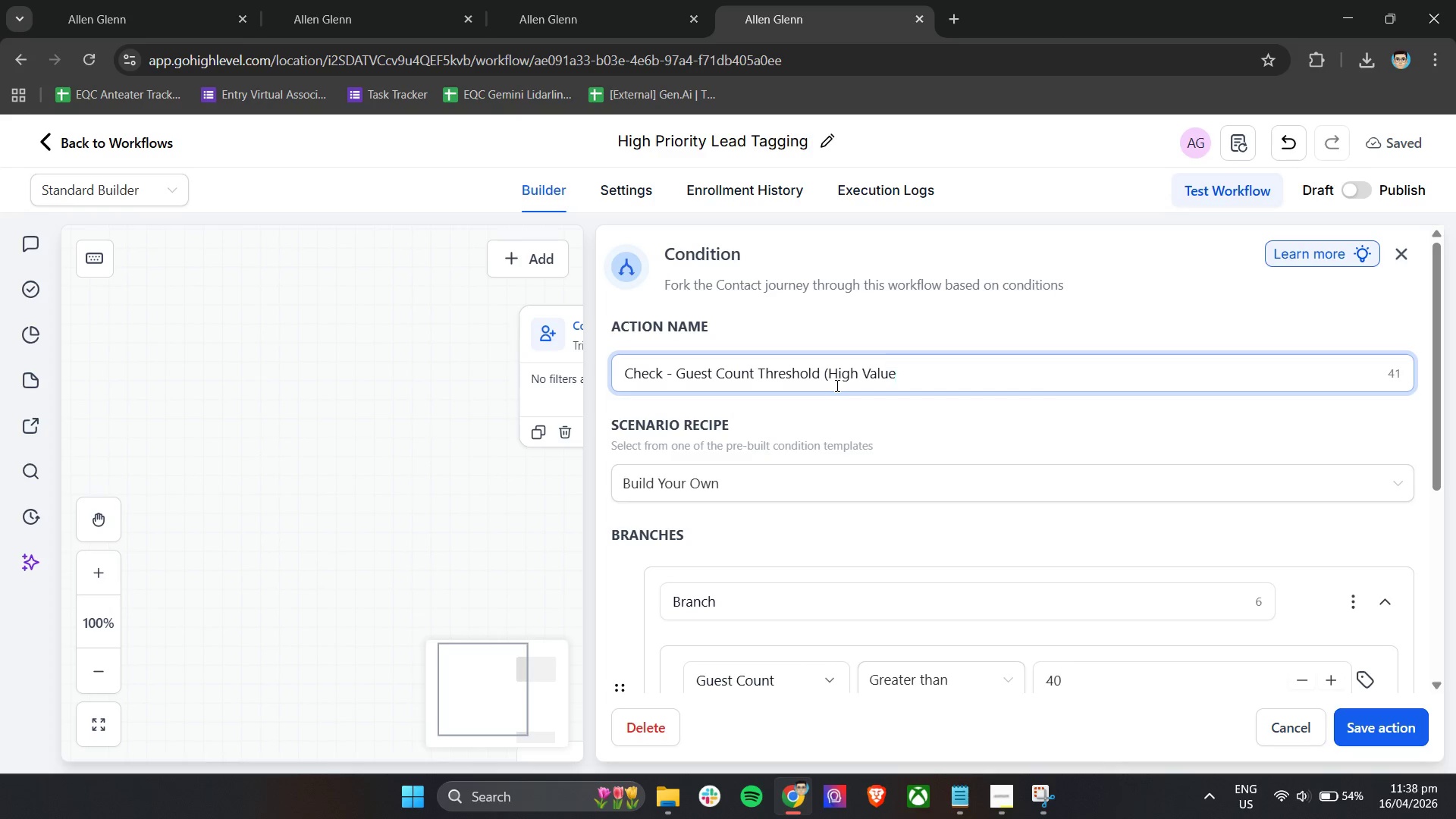 
left_click([773, 526])
 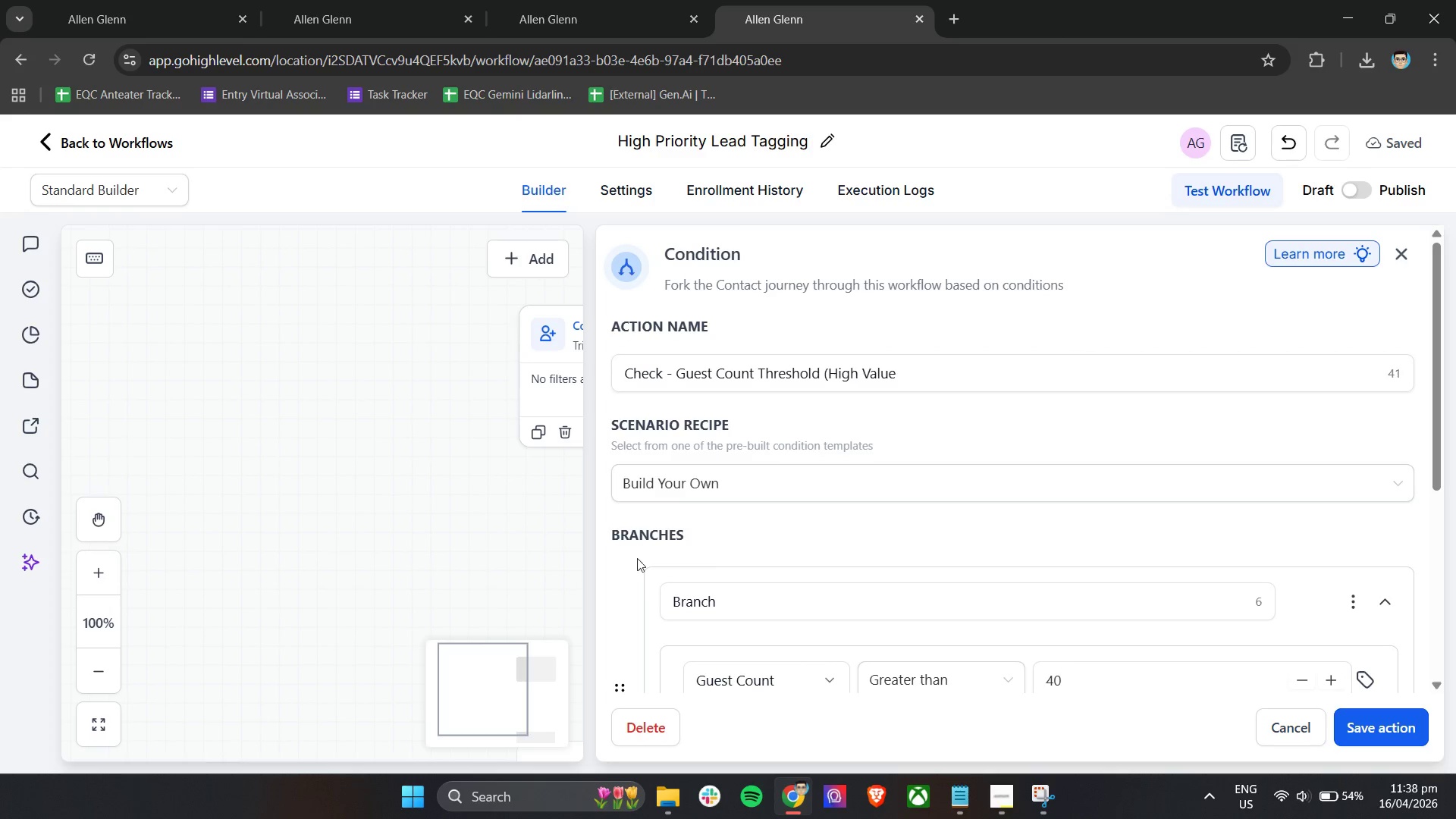 
left_click_drag(start_coordinate=[772, 598], to_coordinate=[651, 597])
 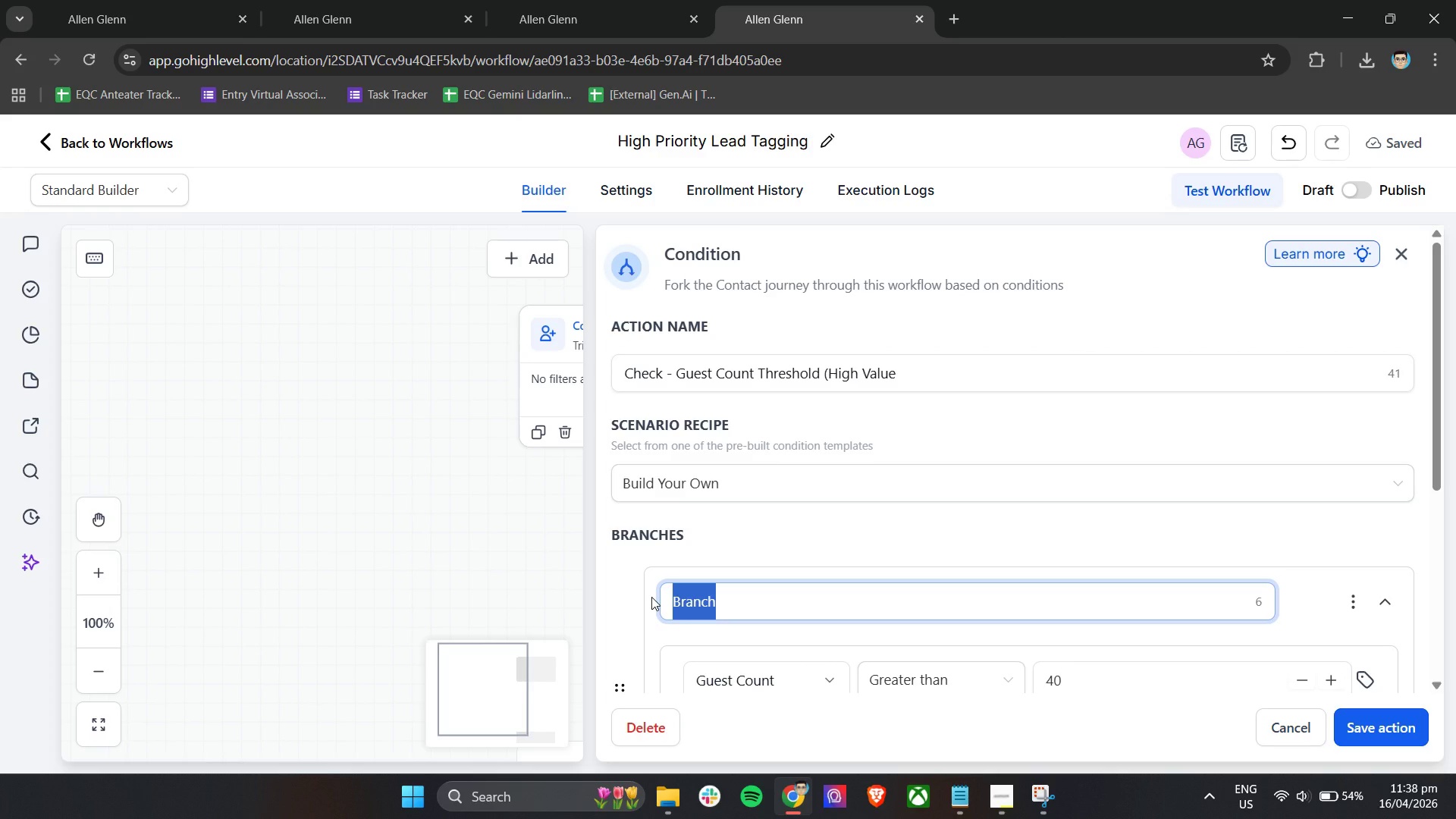 
hold_key(key=ShiftLeft, duration=1.41)
 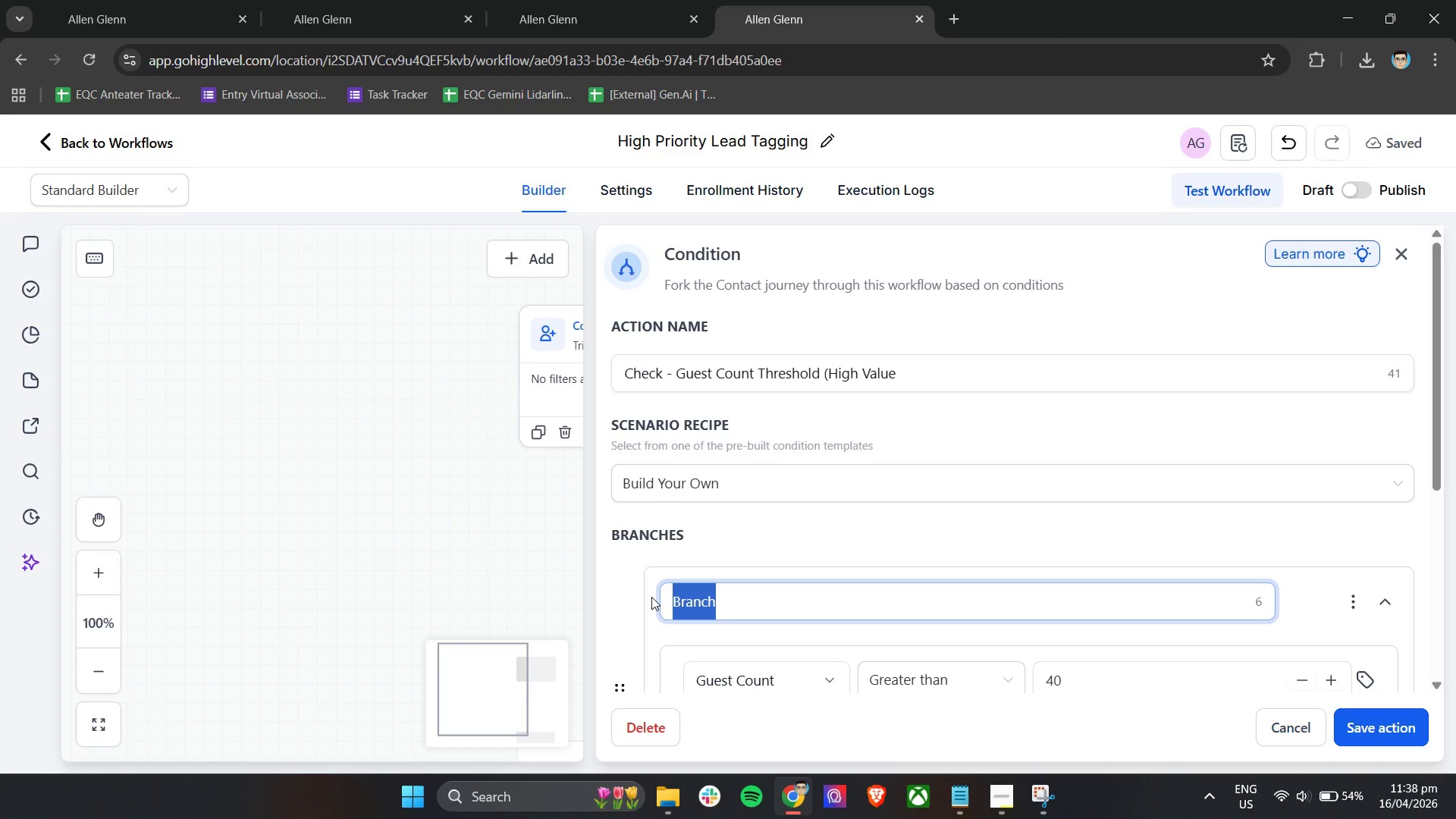 
hold_key(key=ShiftLeft, duration=1.08)
 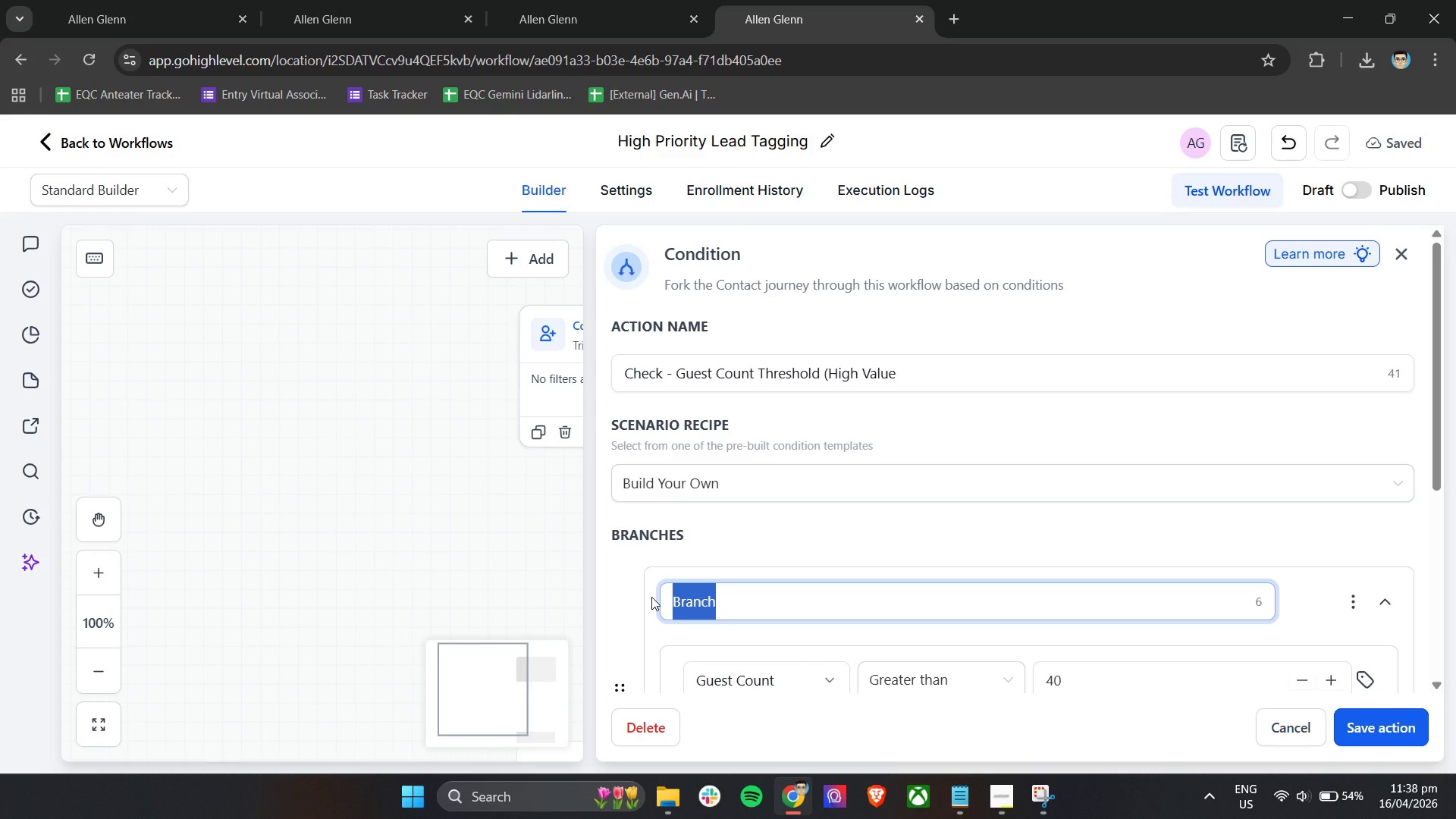 
type(Large Event (40+ Guests))
 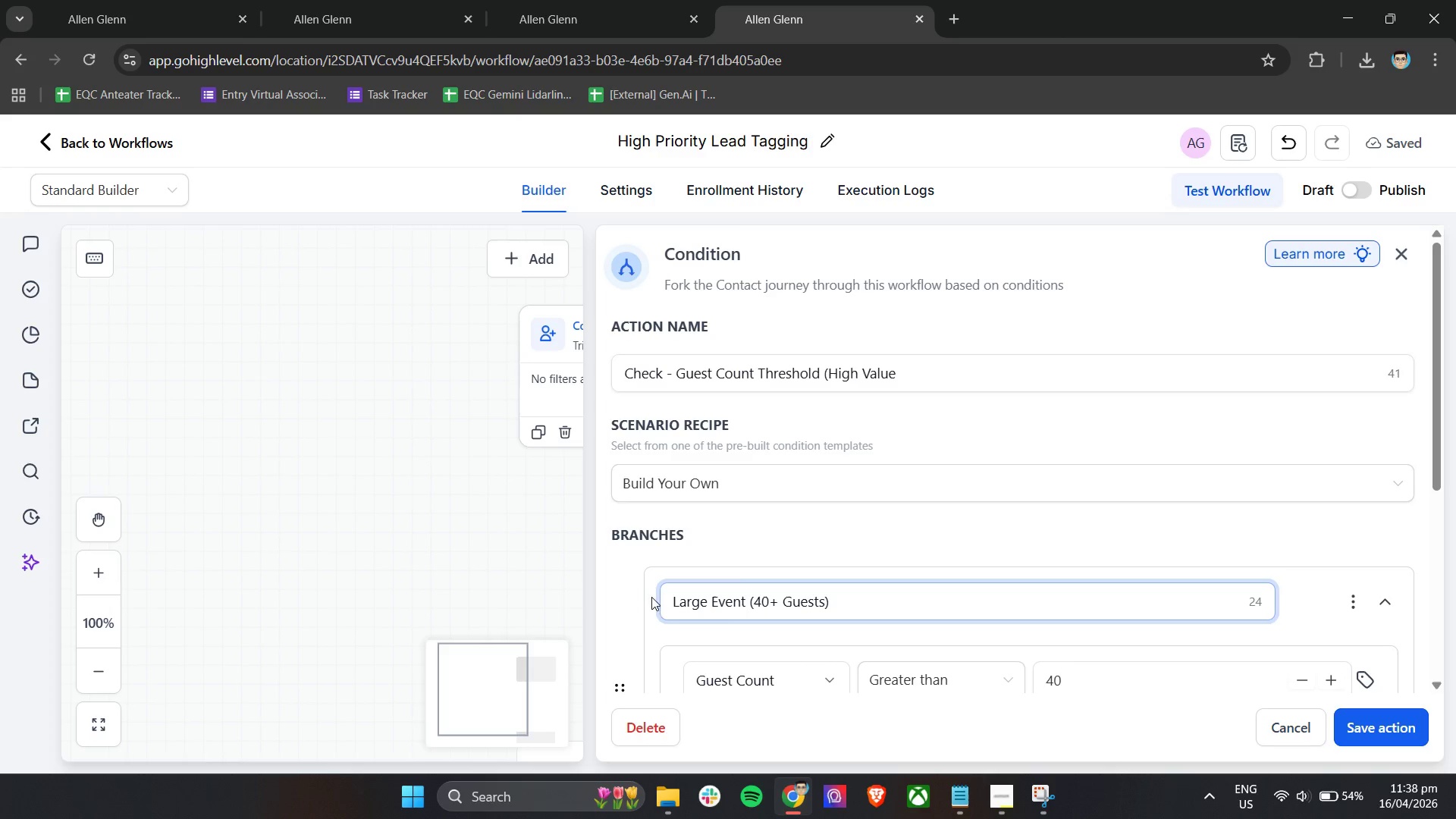 
scroll: coordinate [666, 588], scroll_direction: down, amount: 6.0
 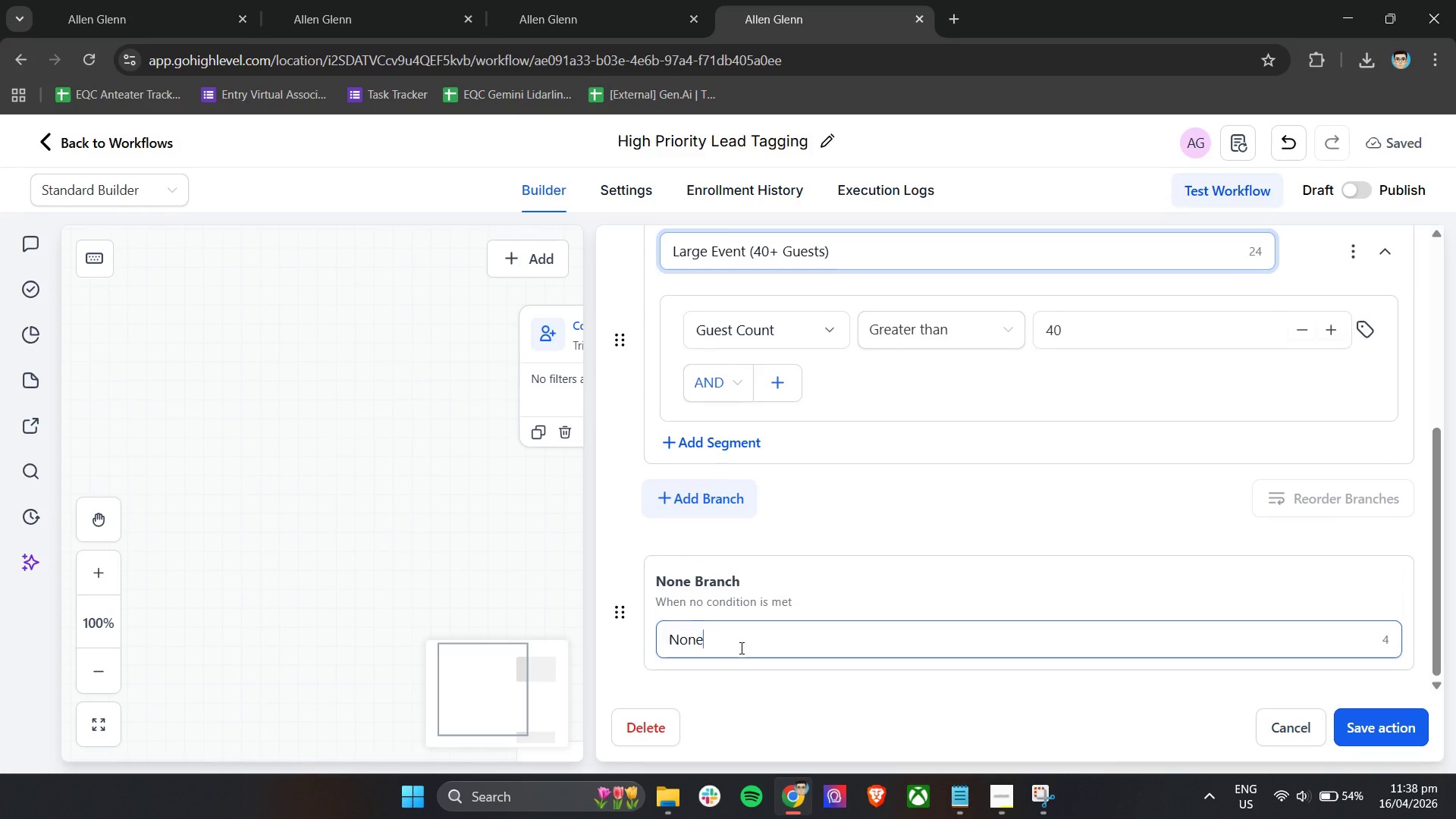 
double_click([740, 648])
 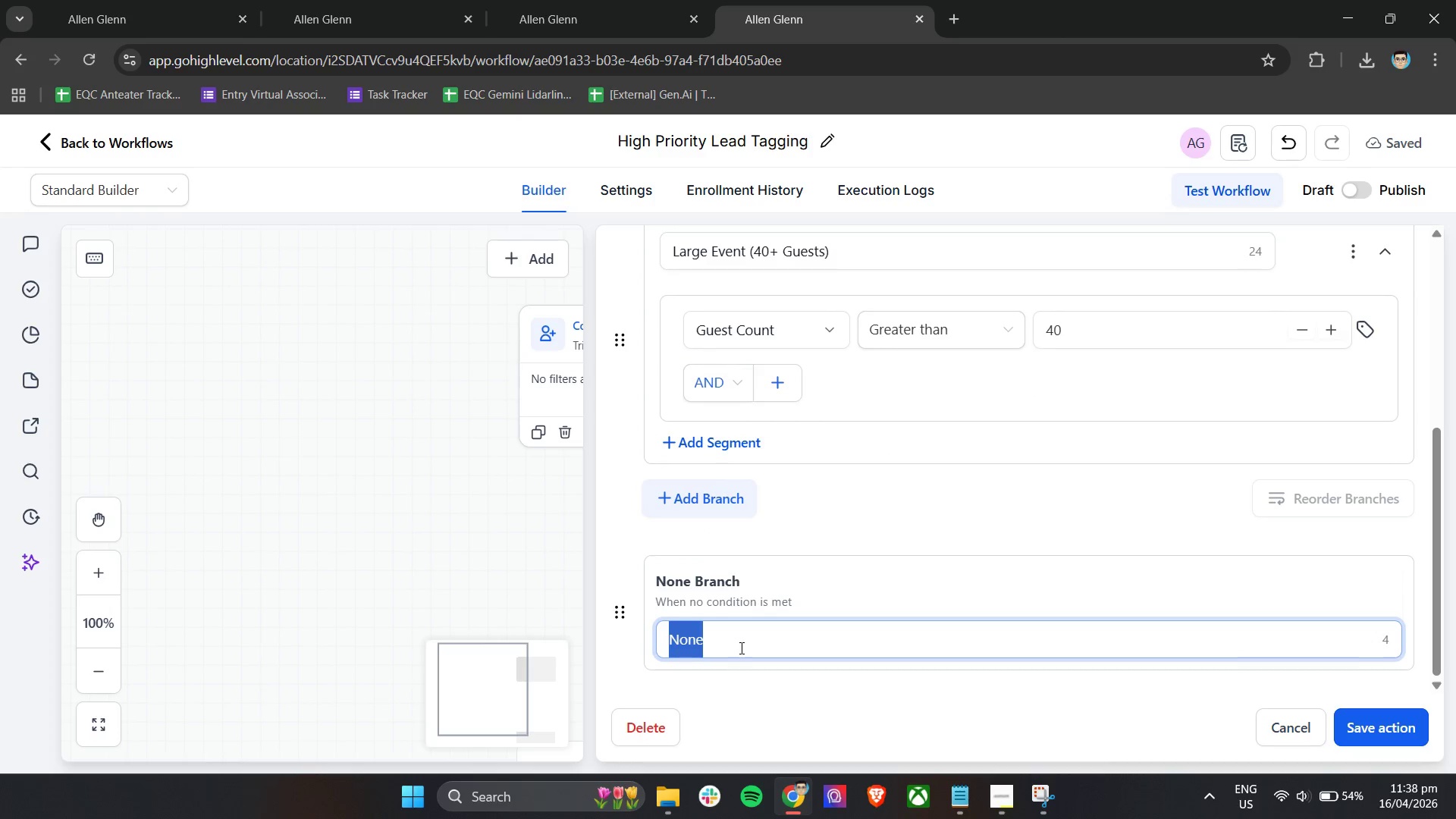 
triple_click([740, 648])
 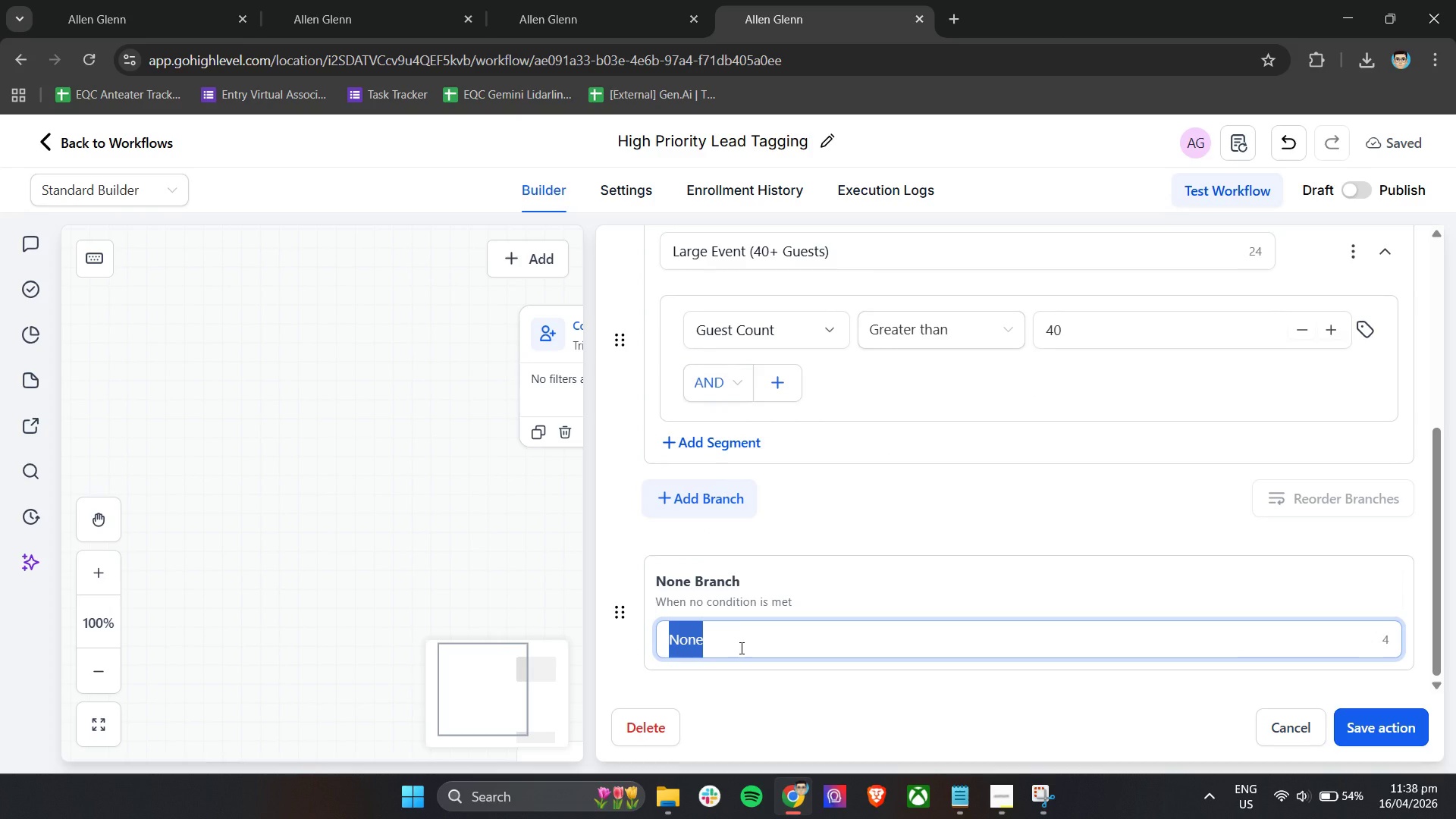 
wait(5.27)
 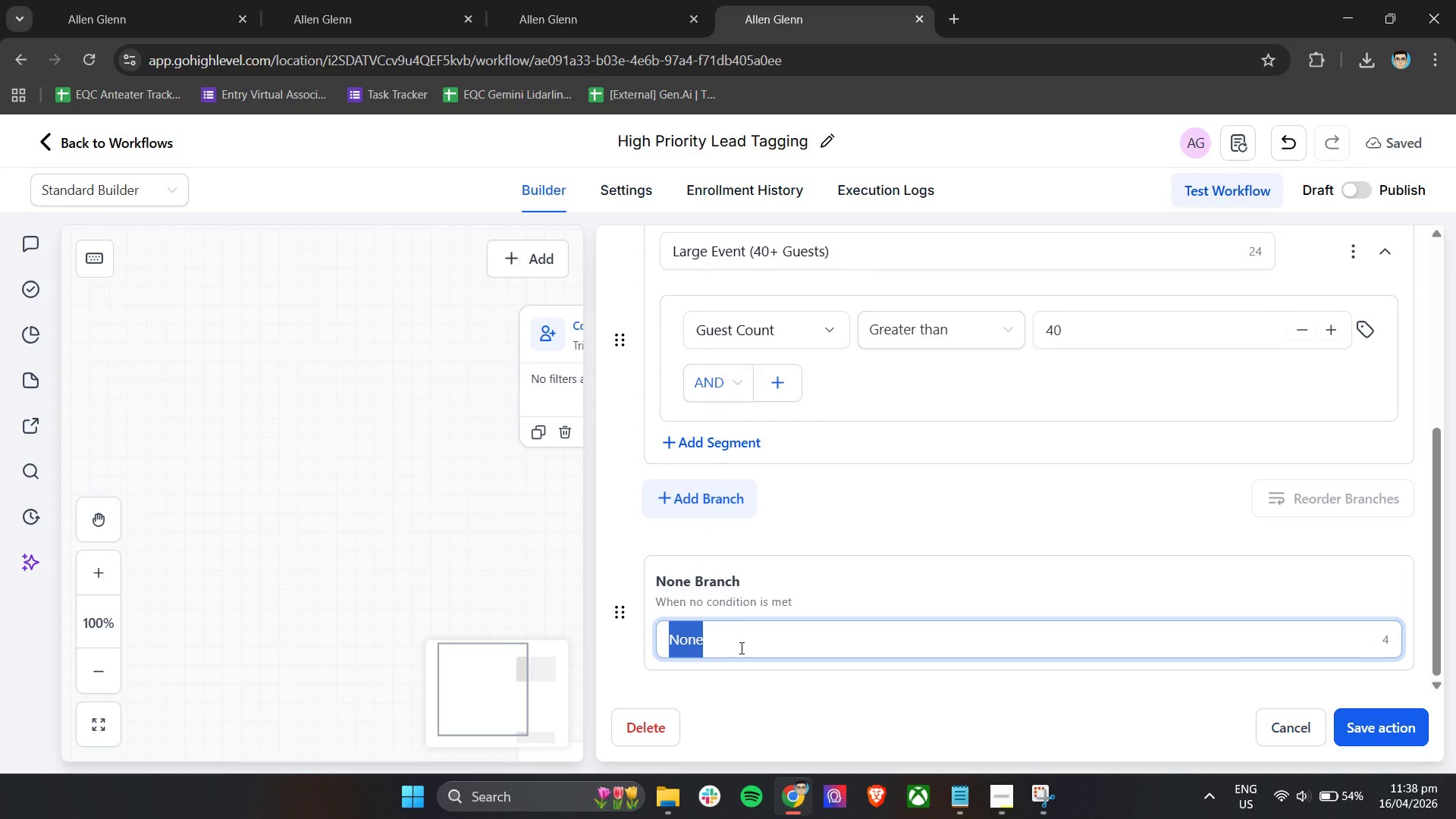 
type(No - SStr)
key(Backspace)
type(ndard Event (Under 40 Guest )
key(Backspace)
type(s_)
key(Backspace)
type())
 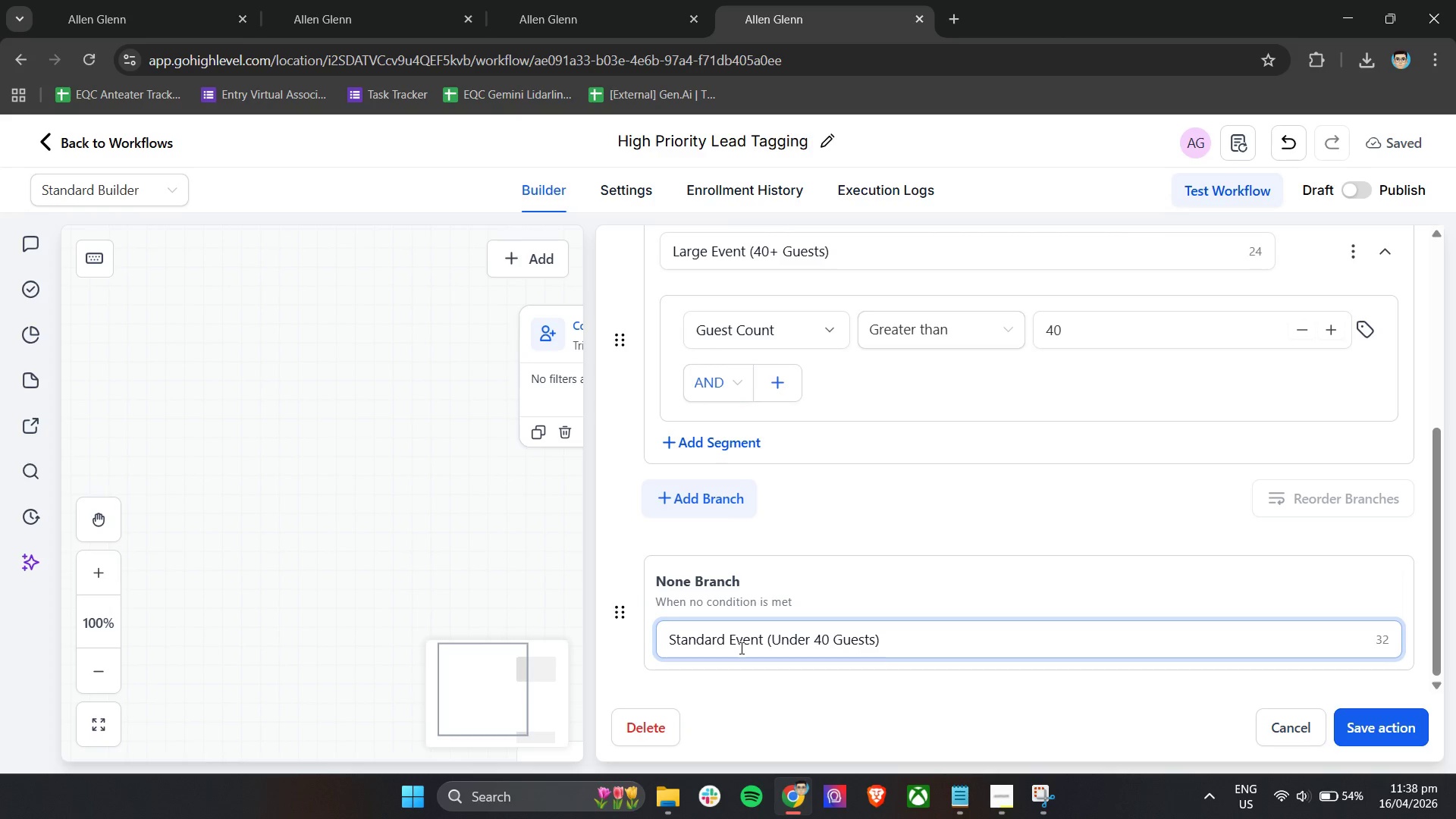 
left_click([1413, 730])
 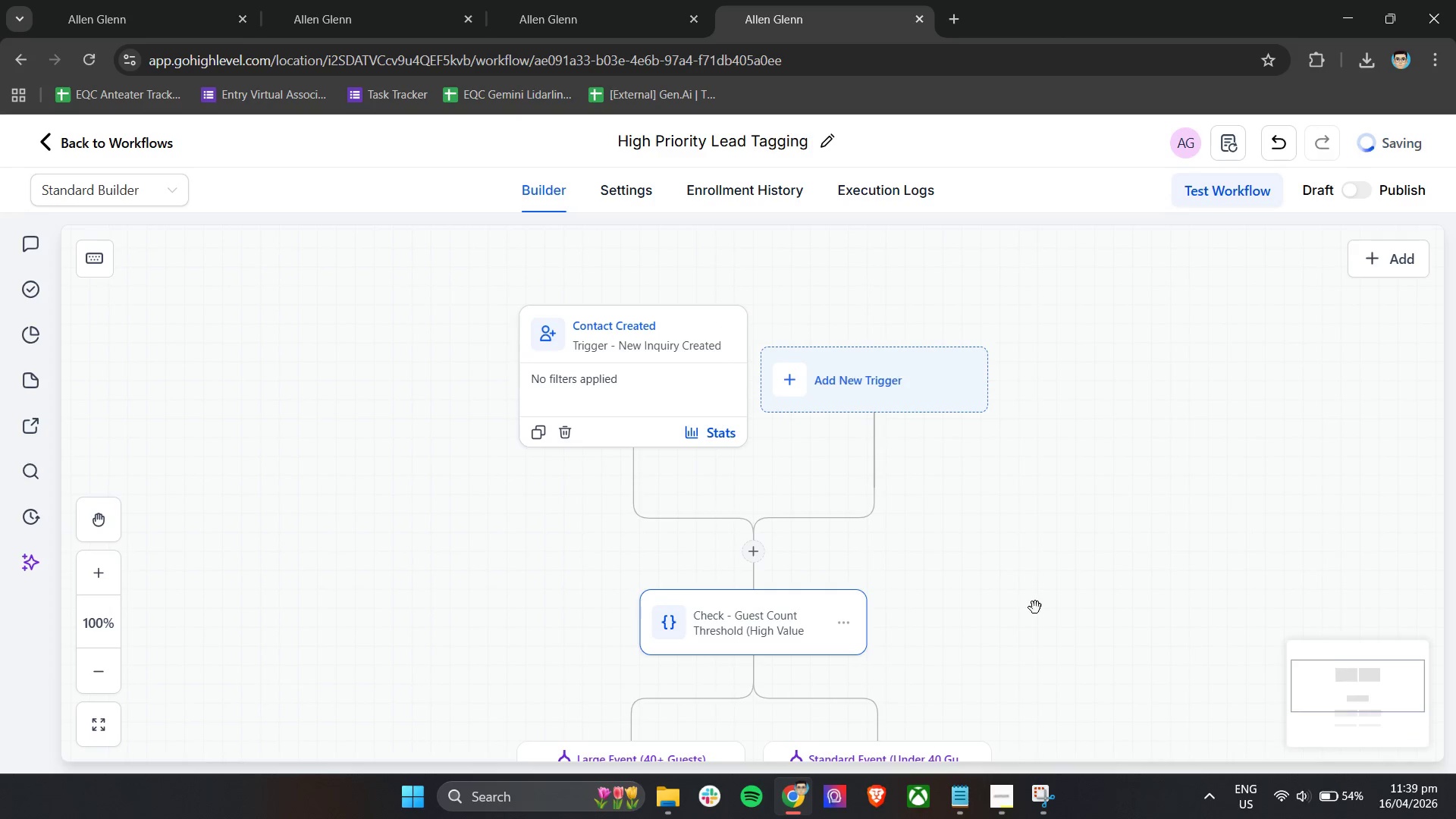 
scroll: coordinate [1030, 605], scroll_direction: down, amount: 4.0
 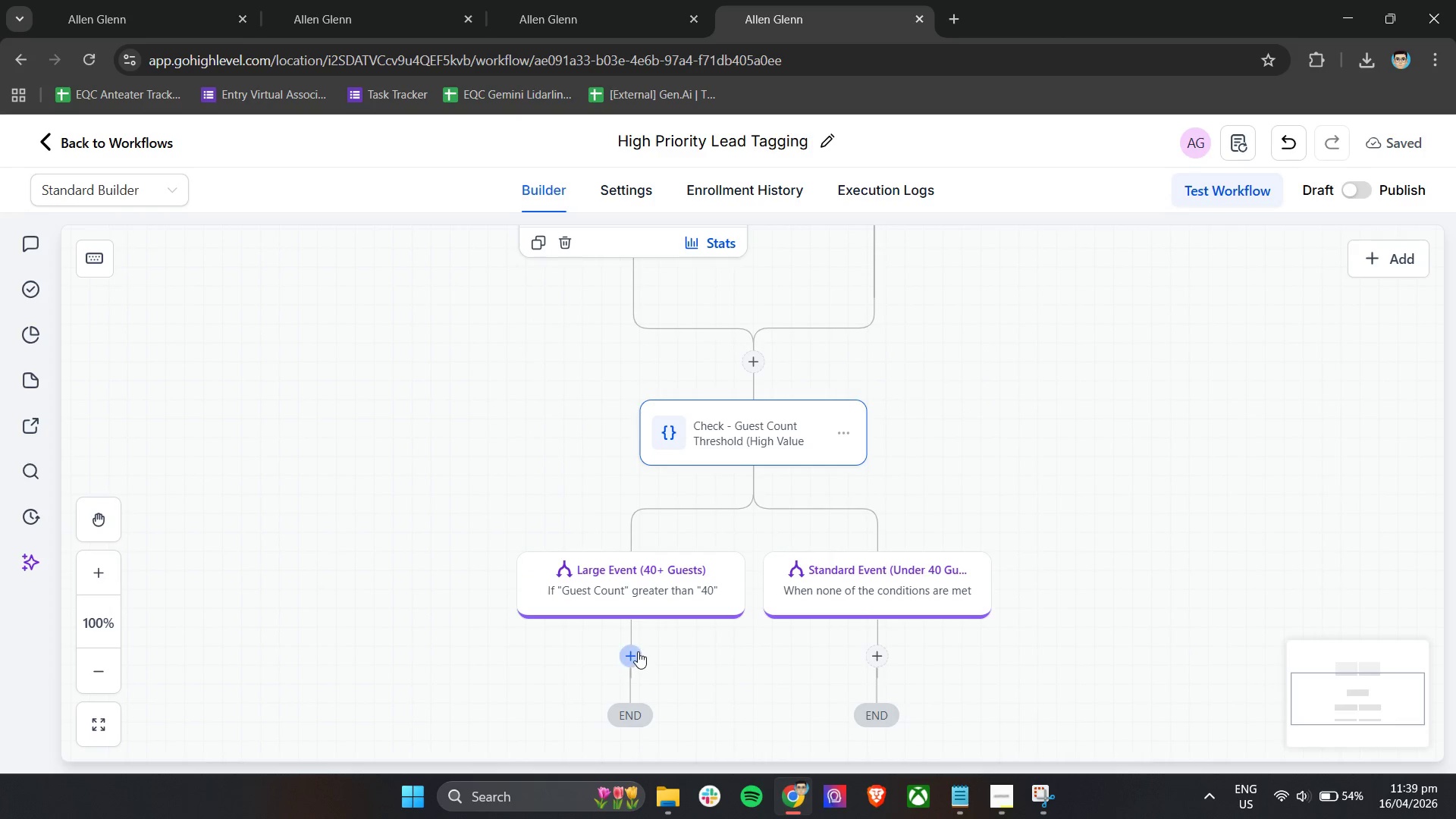 
left_click([629, 649])
 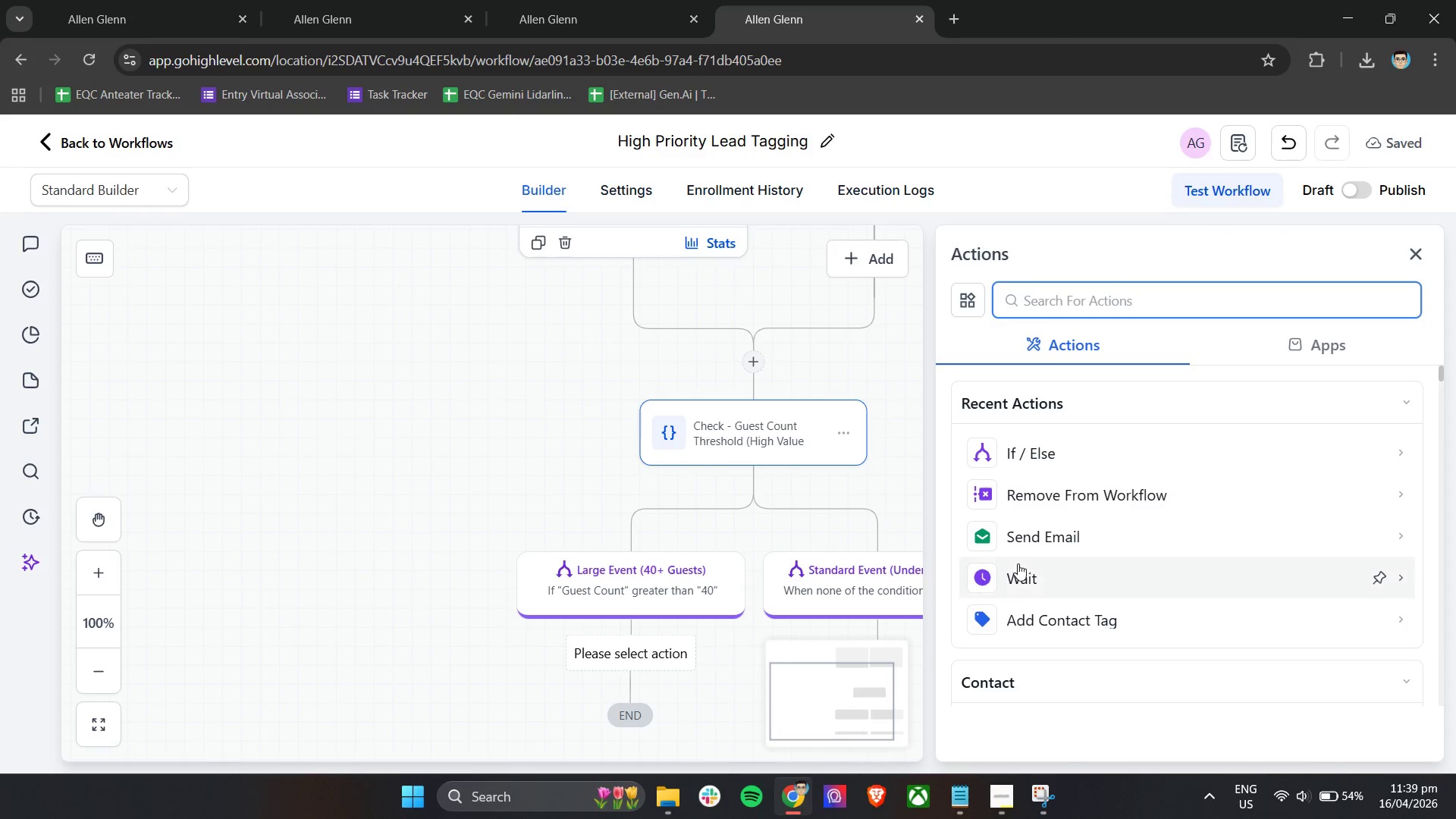 
left_click([1049, 623])
 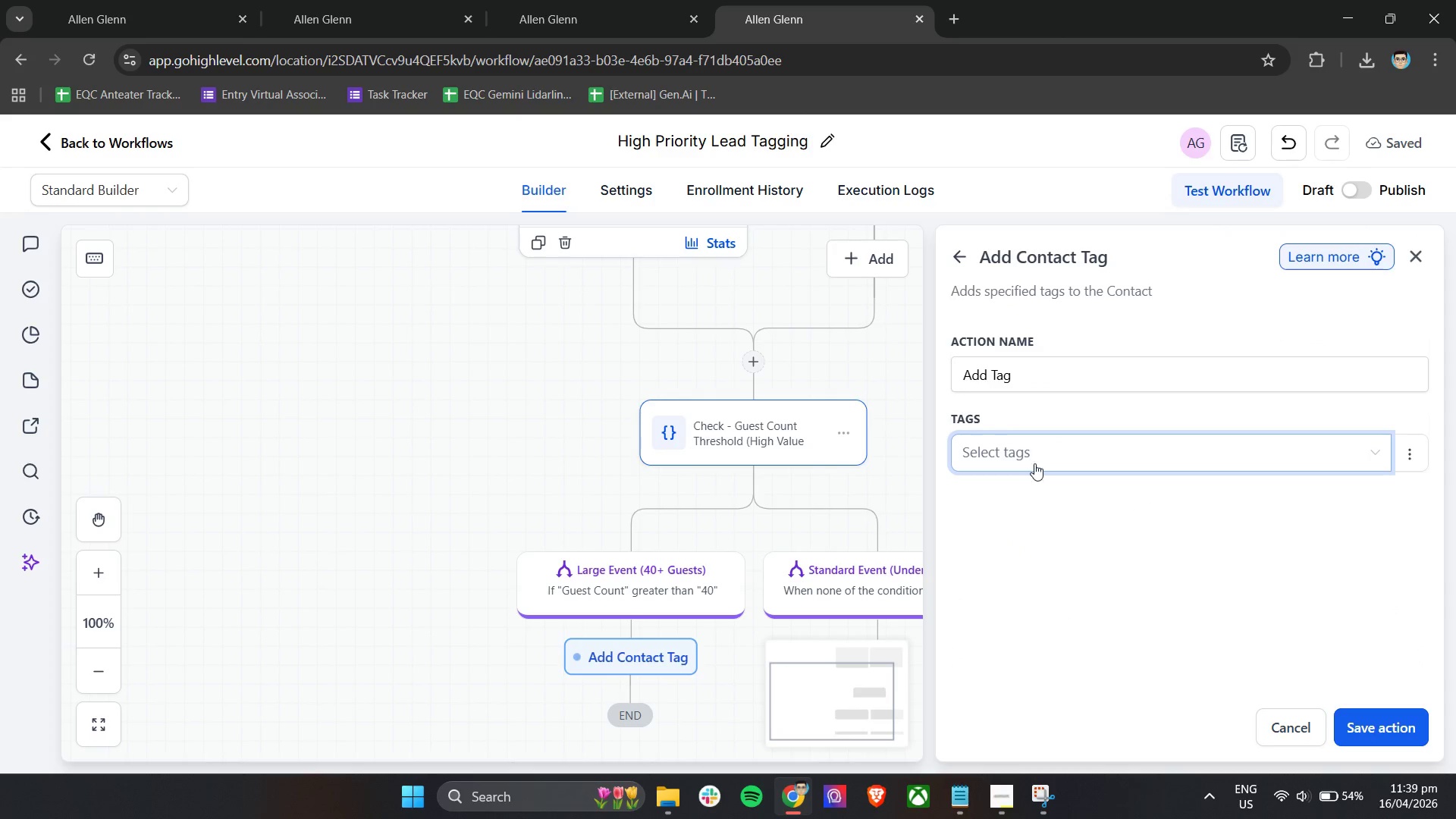 
left_click([1042, 458])
 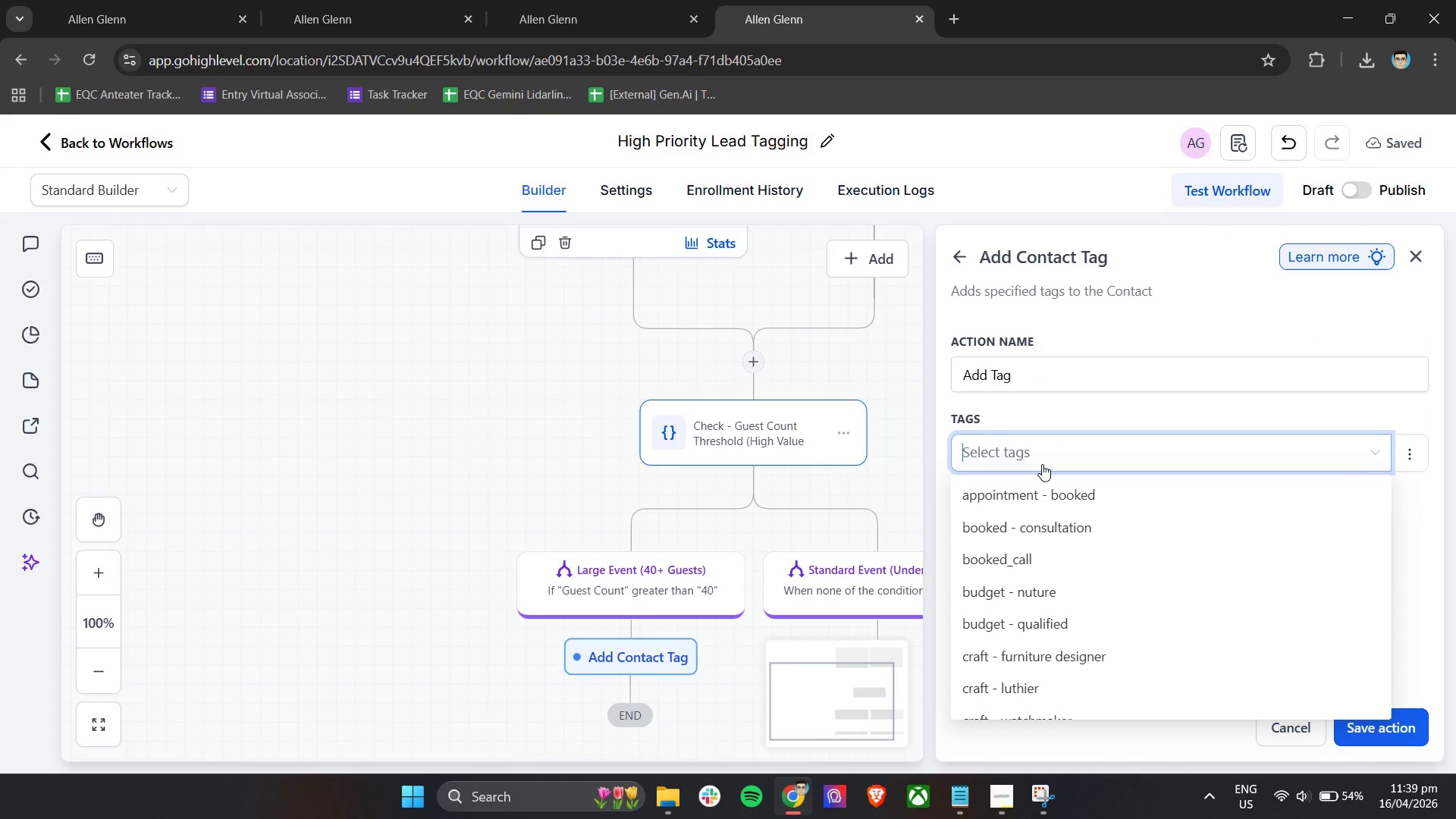 
type(high)
 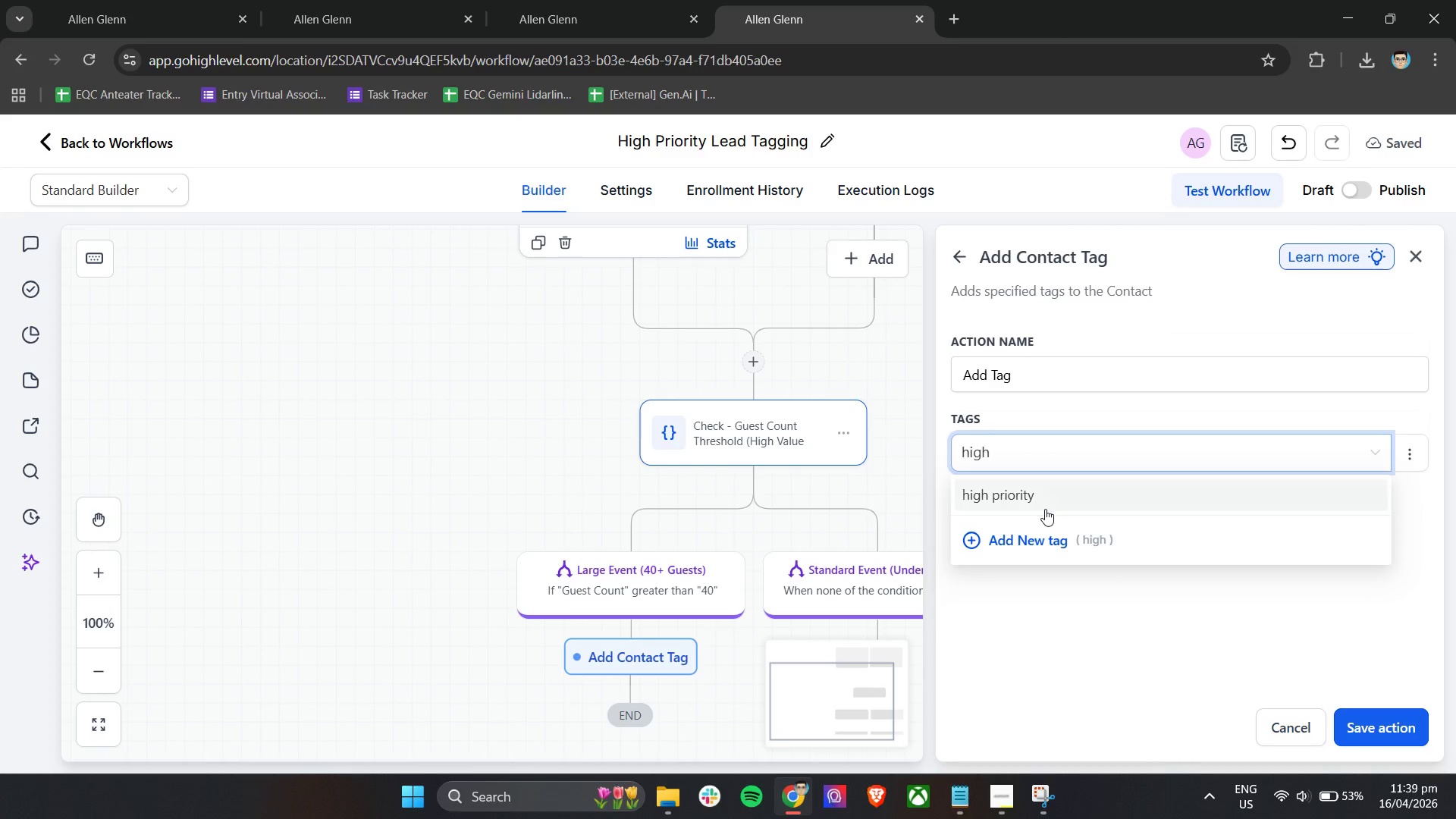 
left_click([1049, 500])
 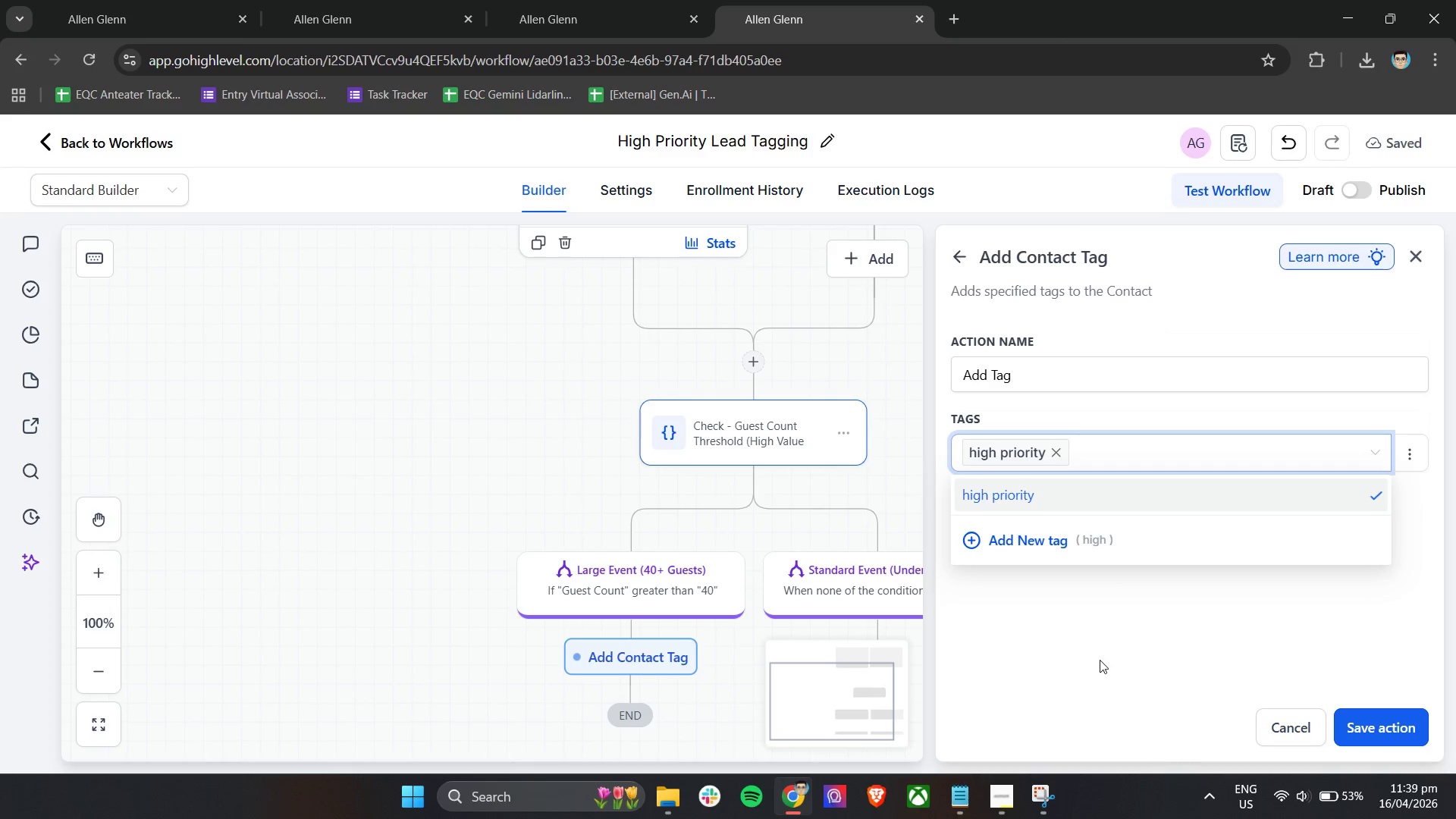 
left_click([1100, 660])
 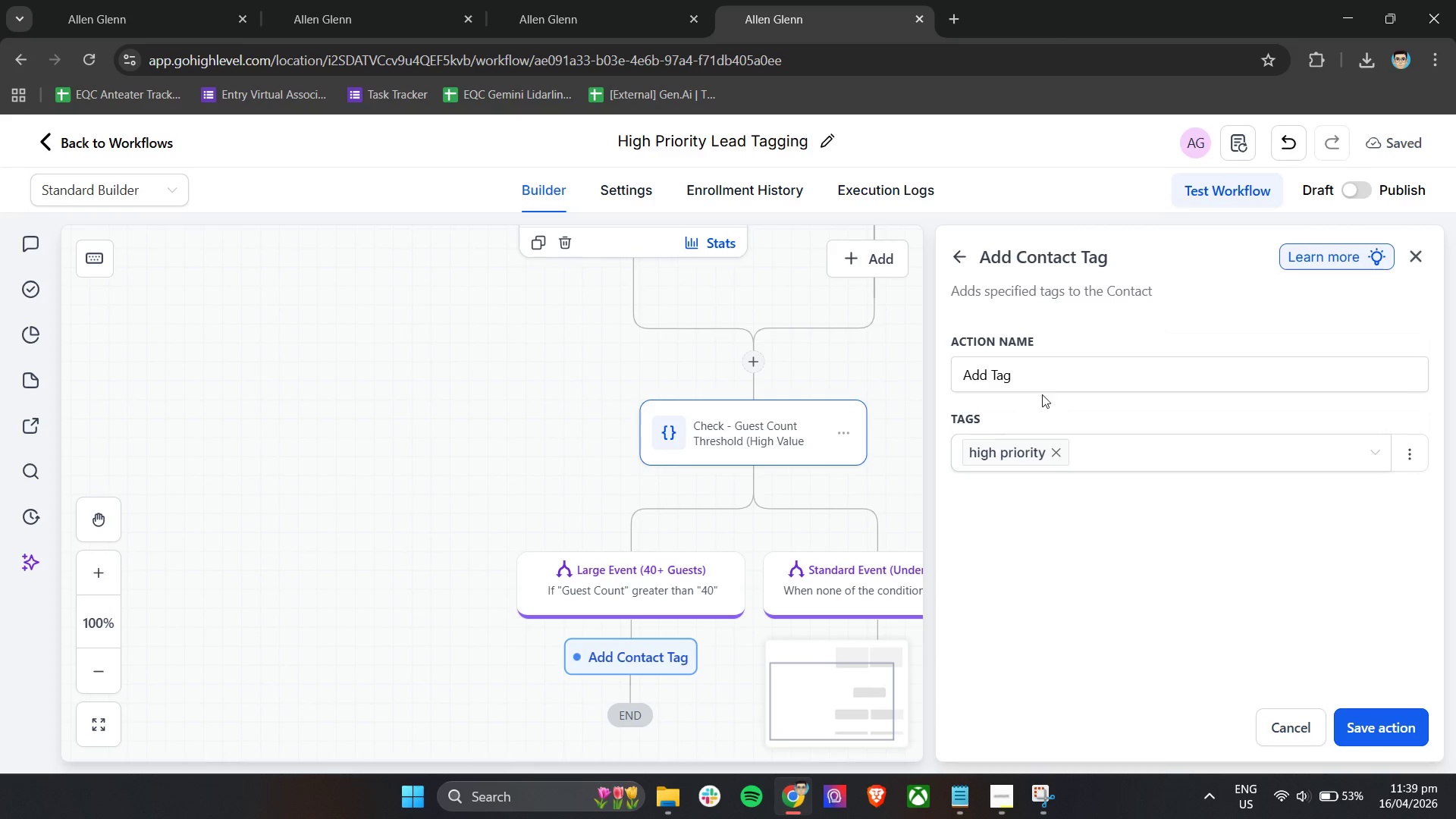 
left_click_drag(start_coordinate=[1037, 379], to_coordinate=[930, 380])
 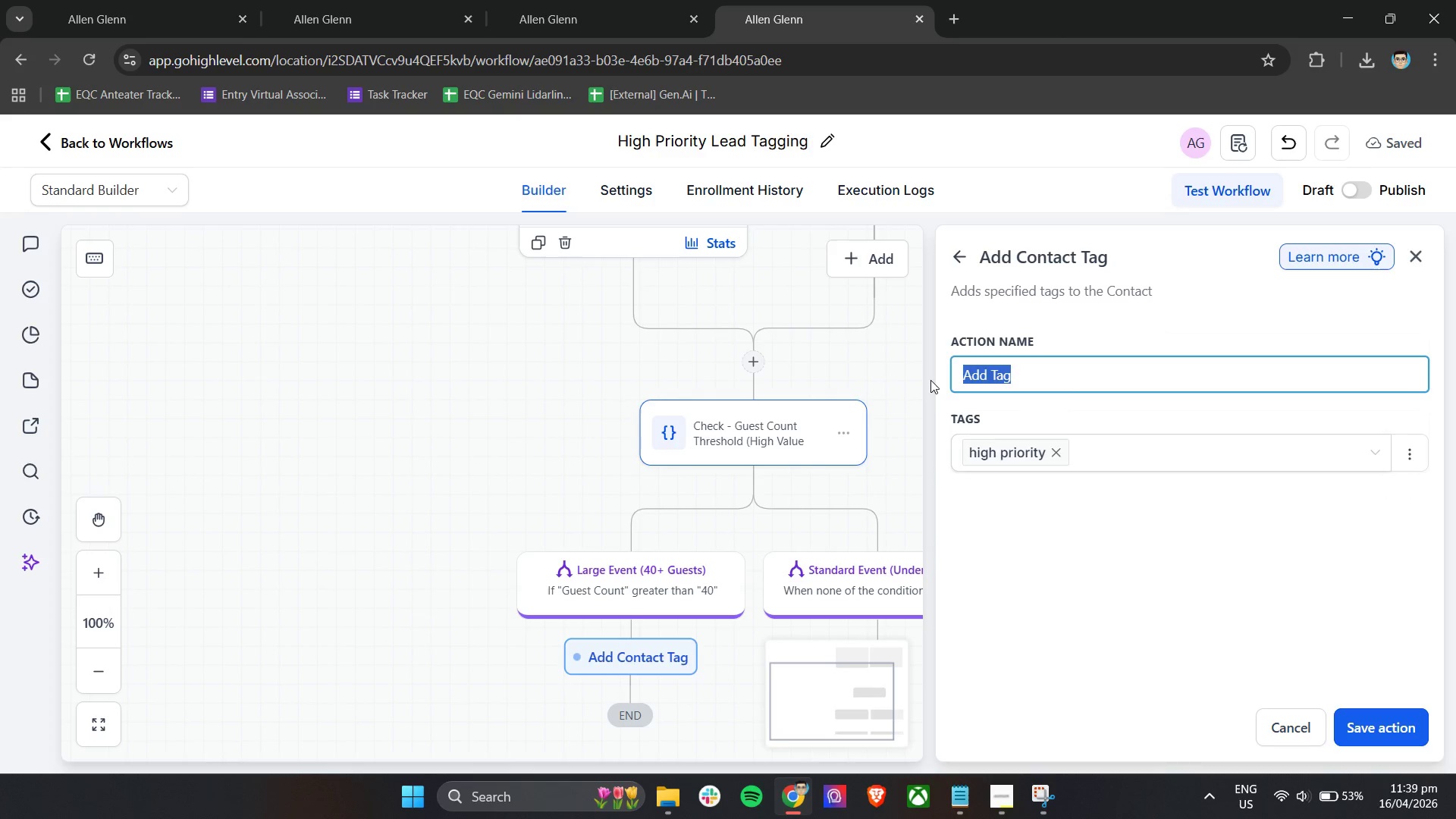 
type(Action - Tag As)
key(Backspace)
key(Backspace)
type(as High Priority Lead)
 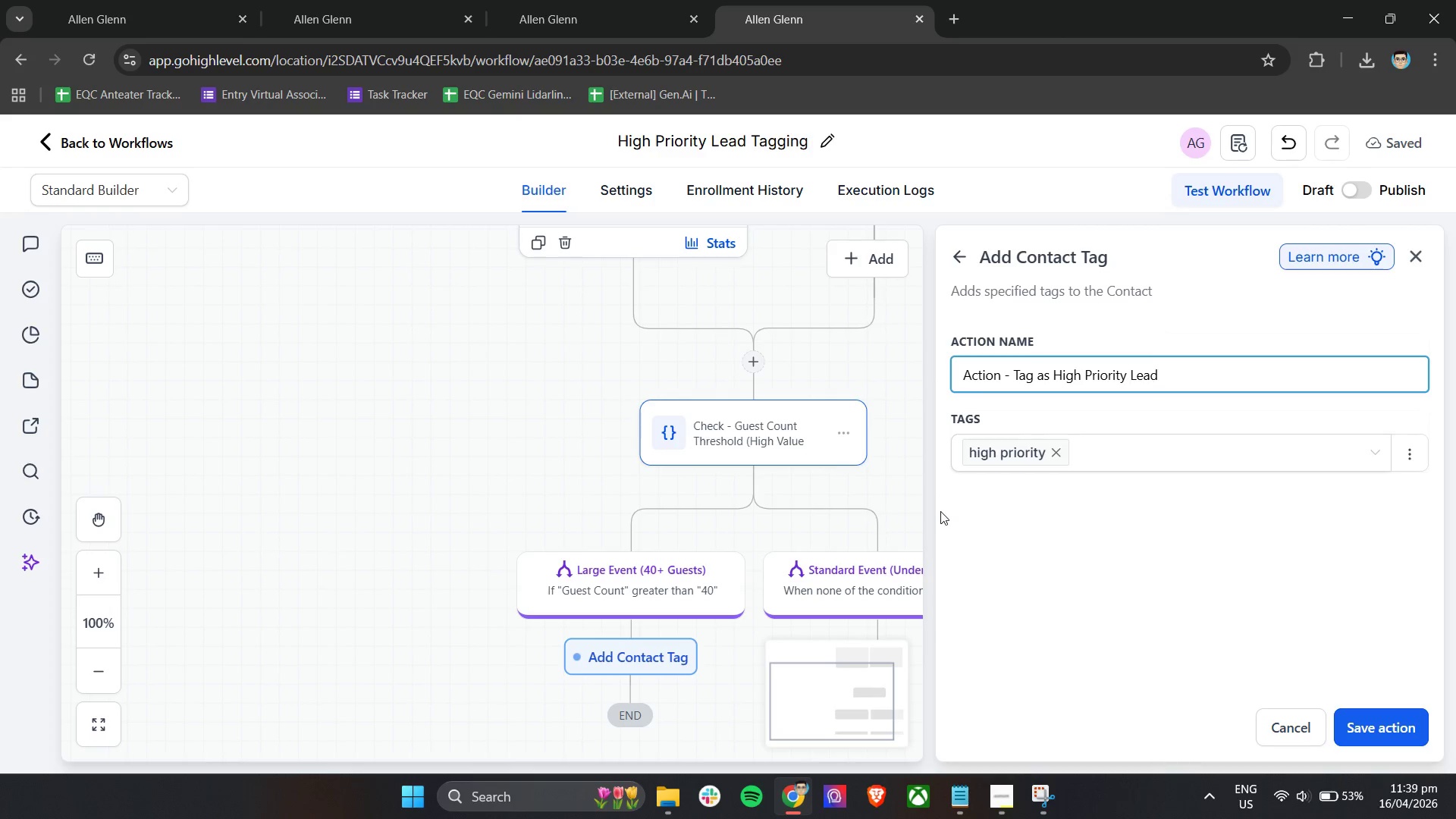 
left_click([992, 559])
 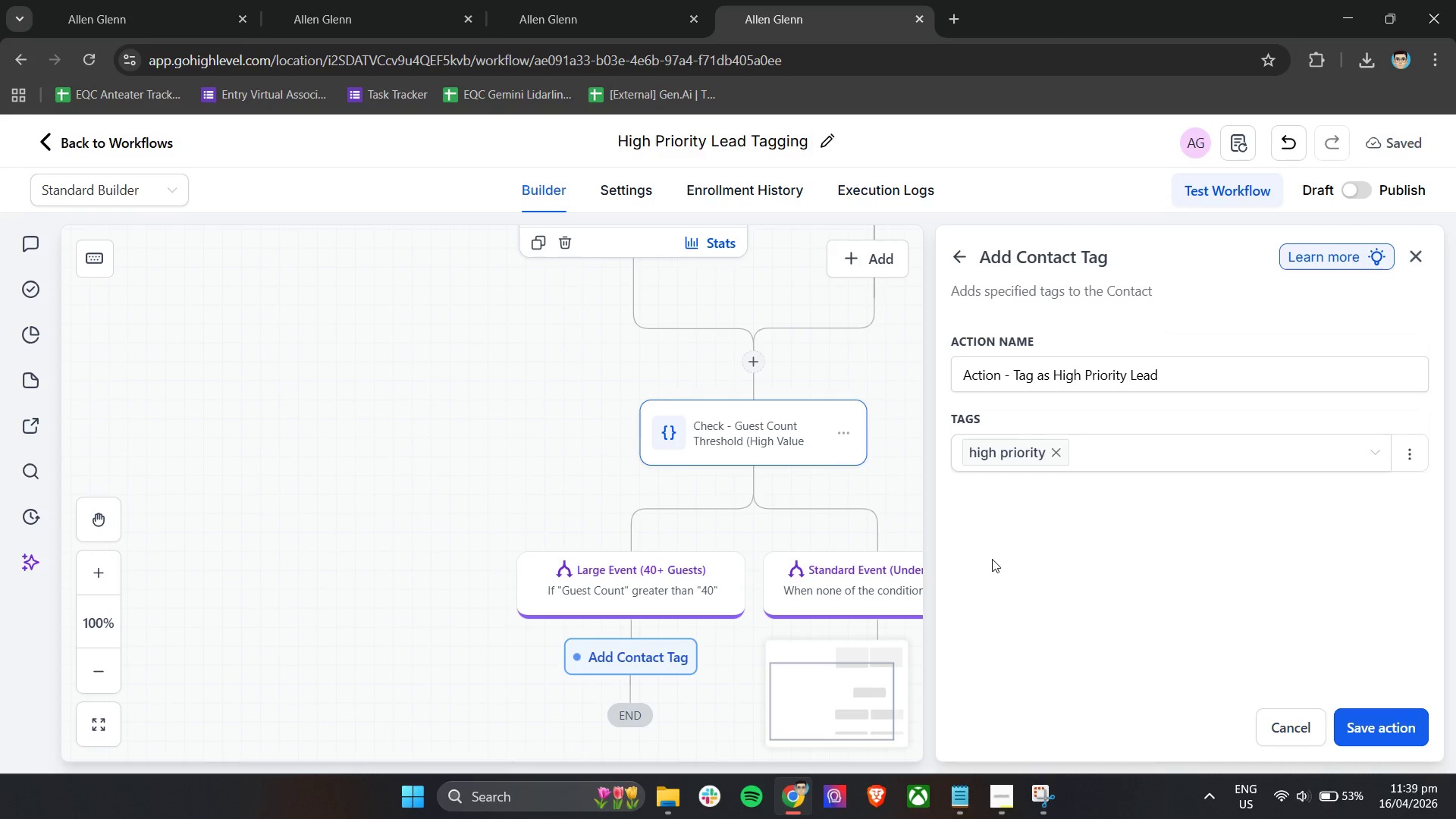 
wait(8.89)
 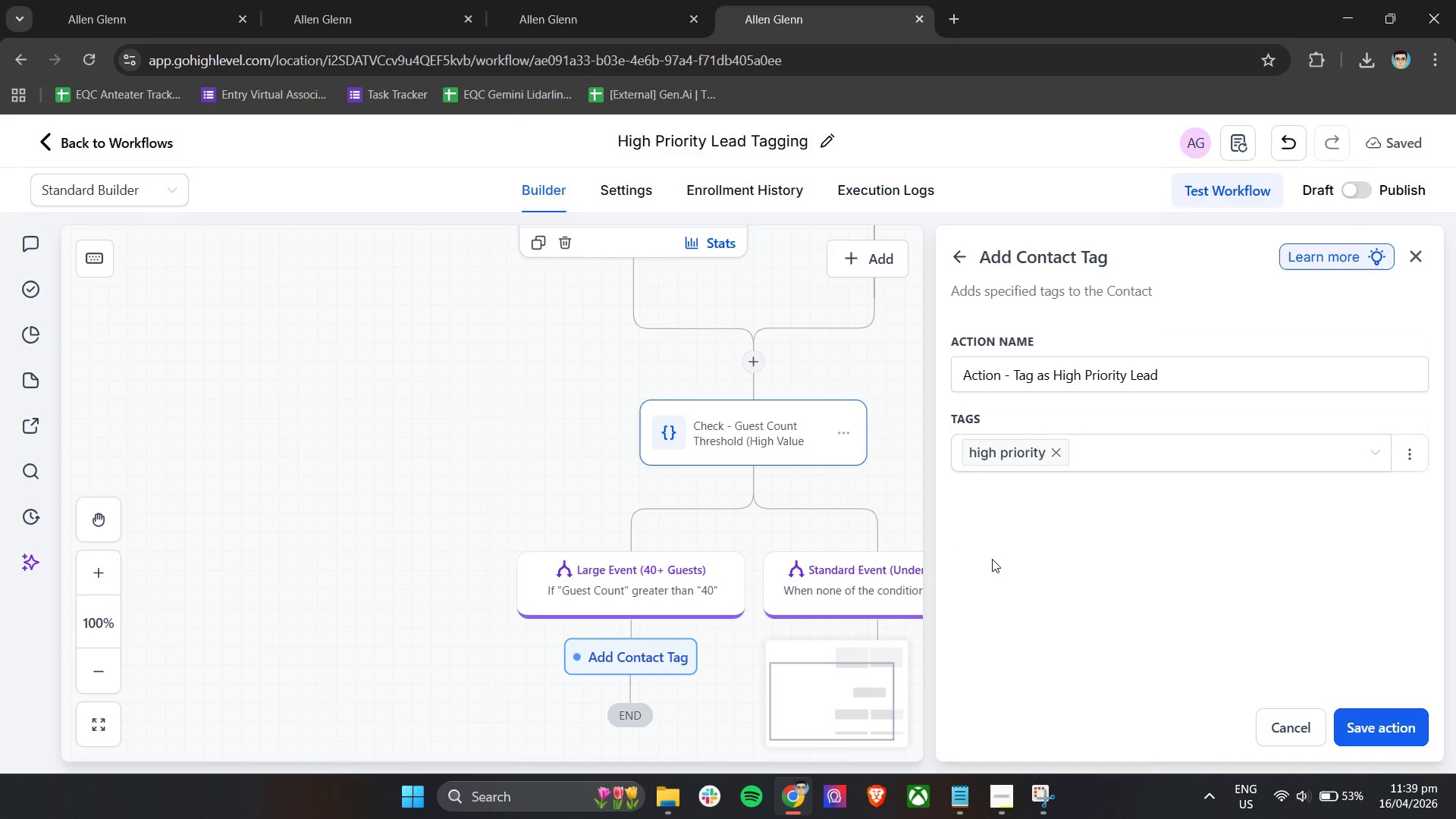 
left_click([1401, 745])
 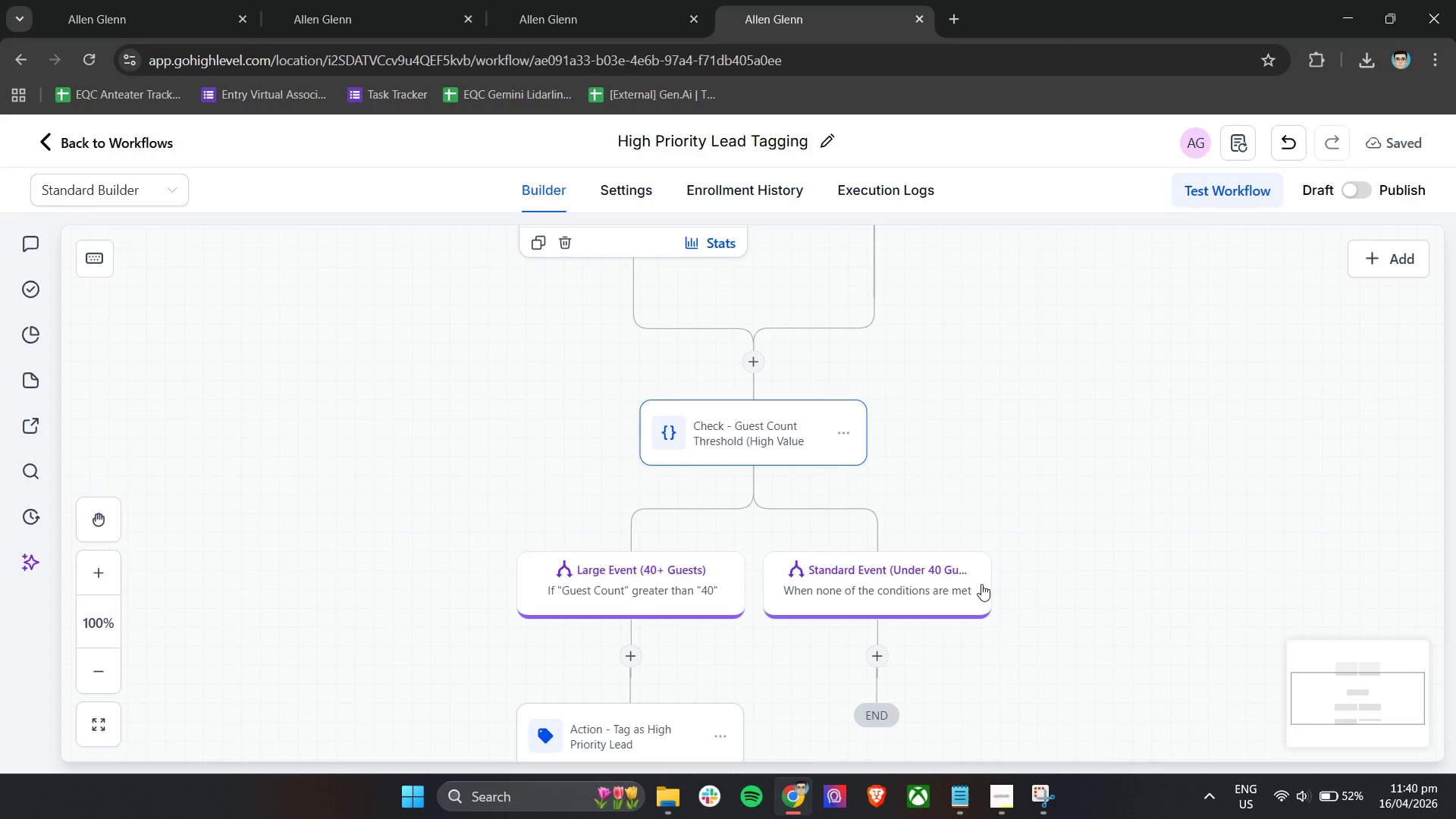 
wait(27.94)
 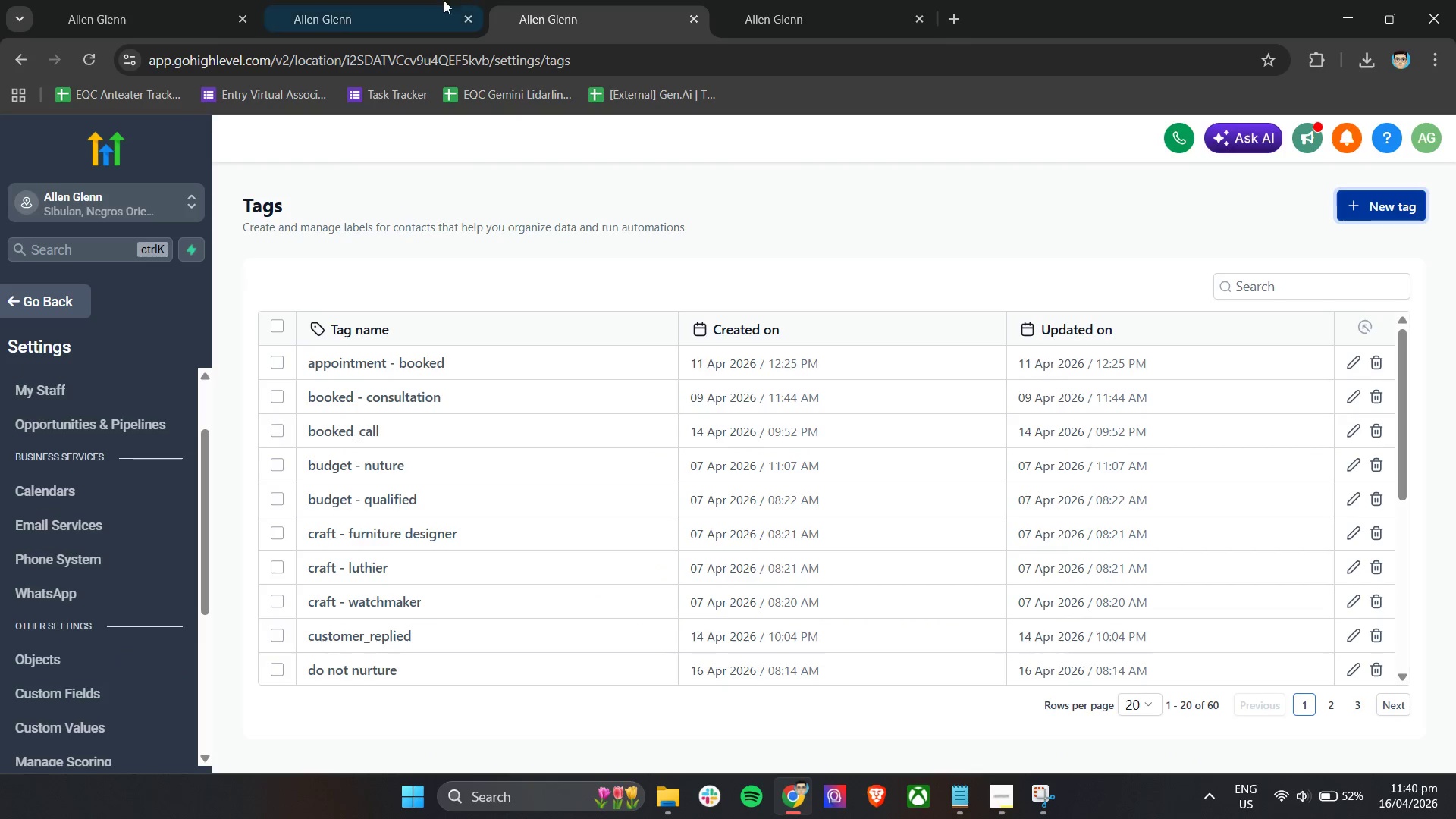 
left_click([384, 0])
 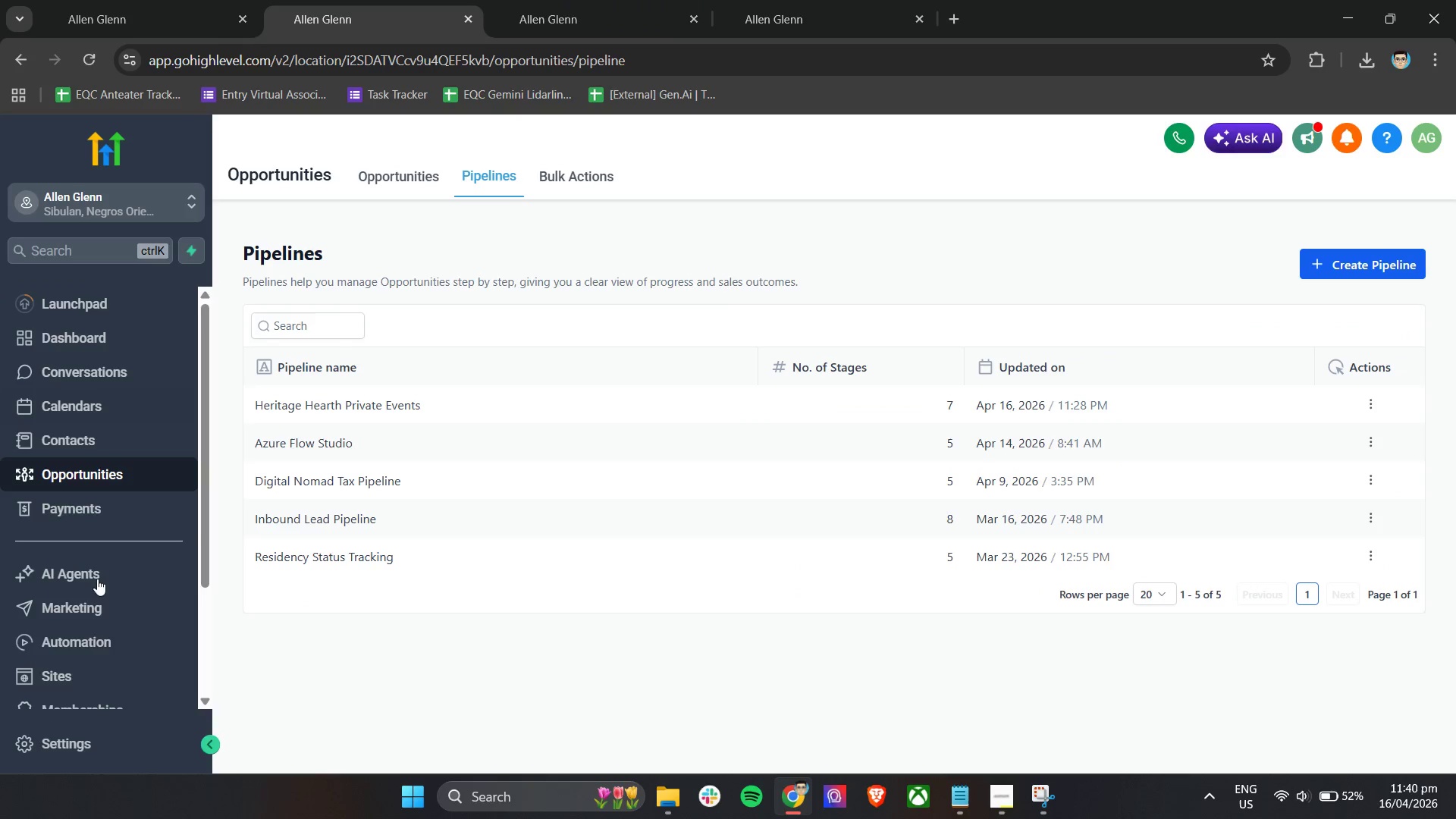 
scroll: coordinate [73, 505], scroll_direction: up, amount: 3.0
 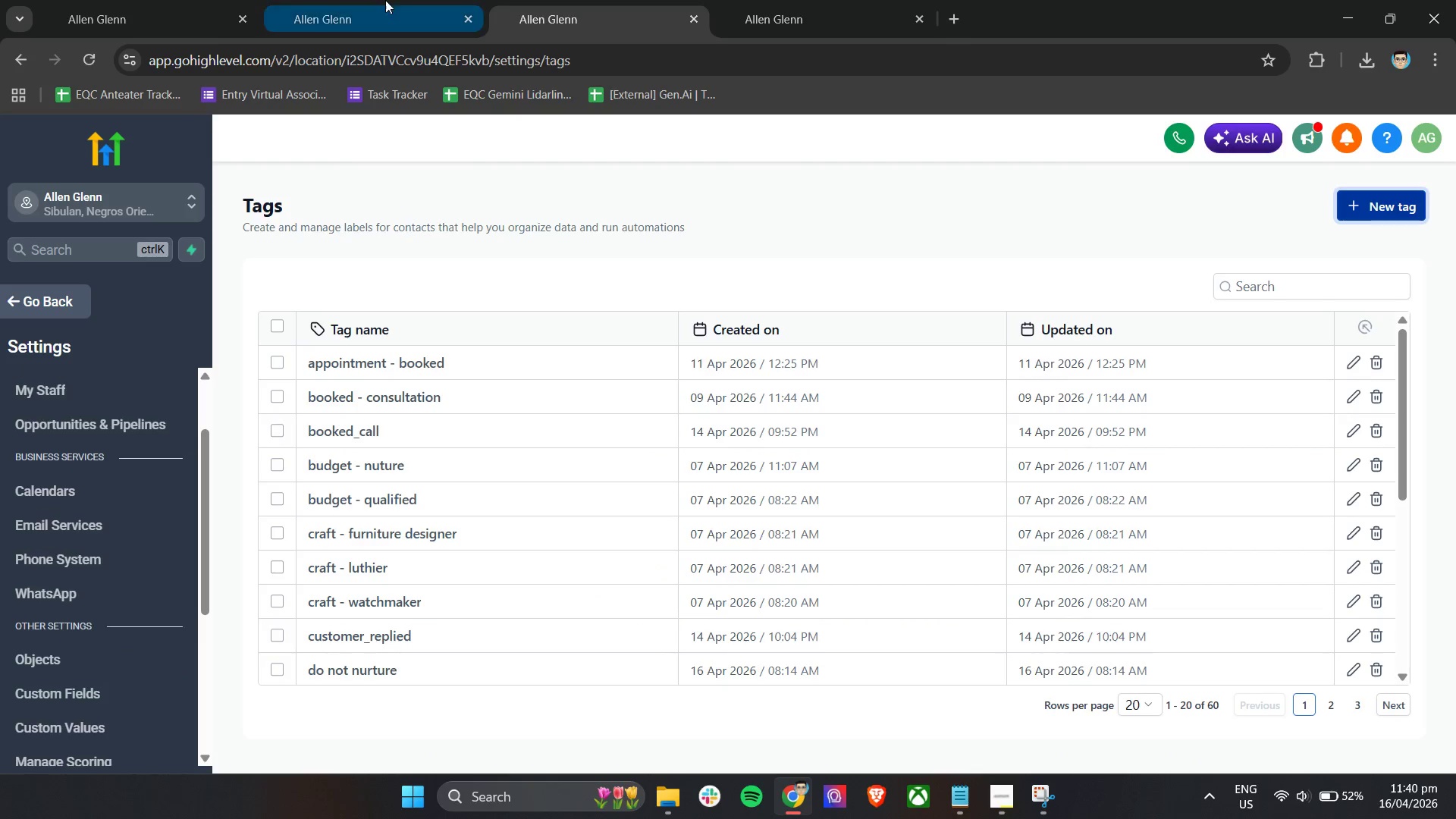 
right_click([89, 605])
 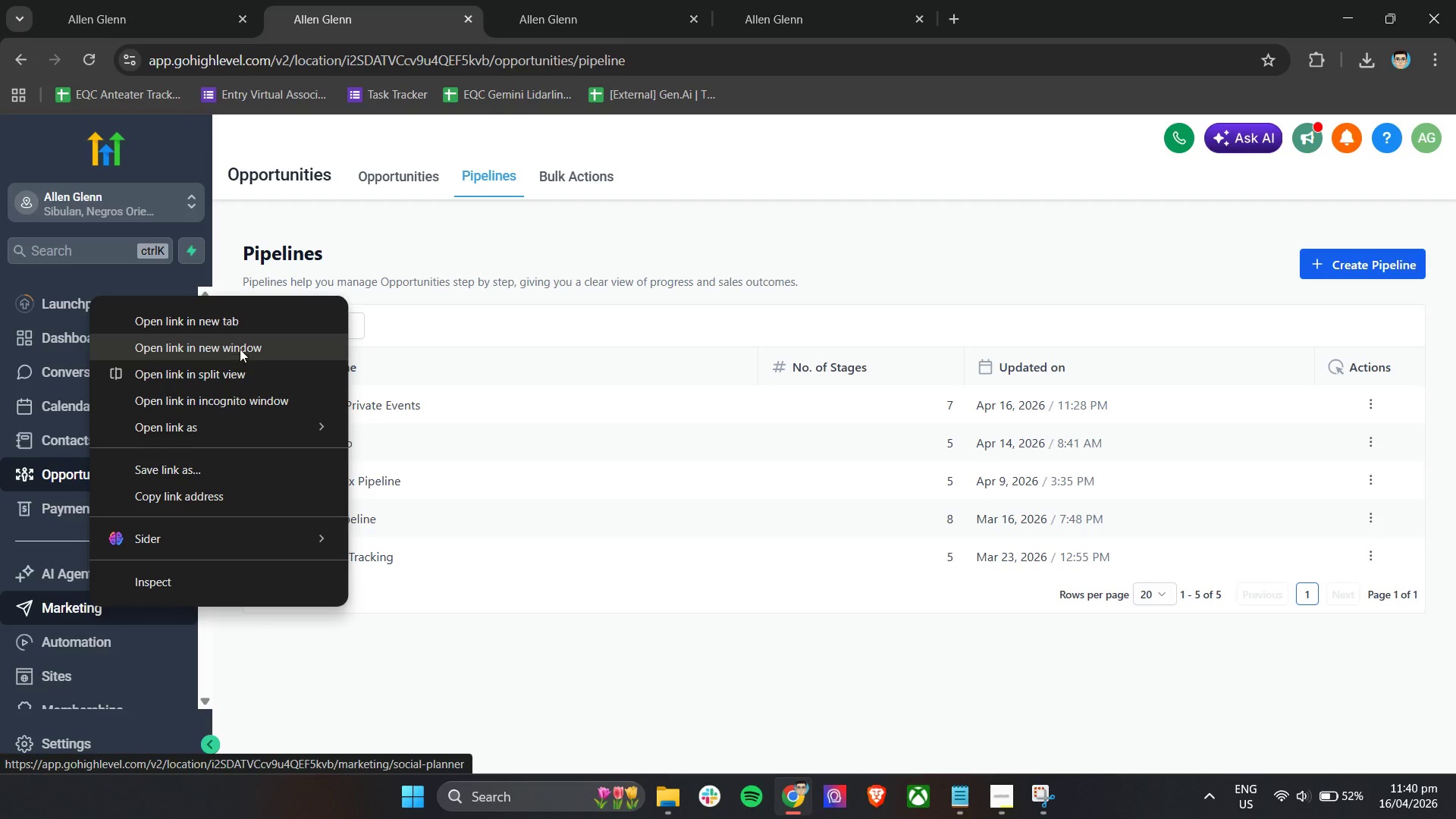 
left_click([237, 325])
 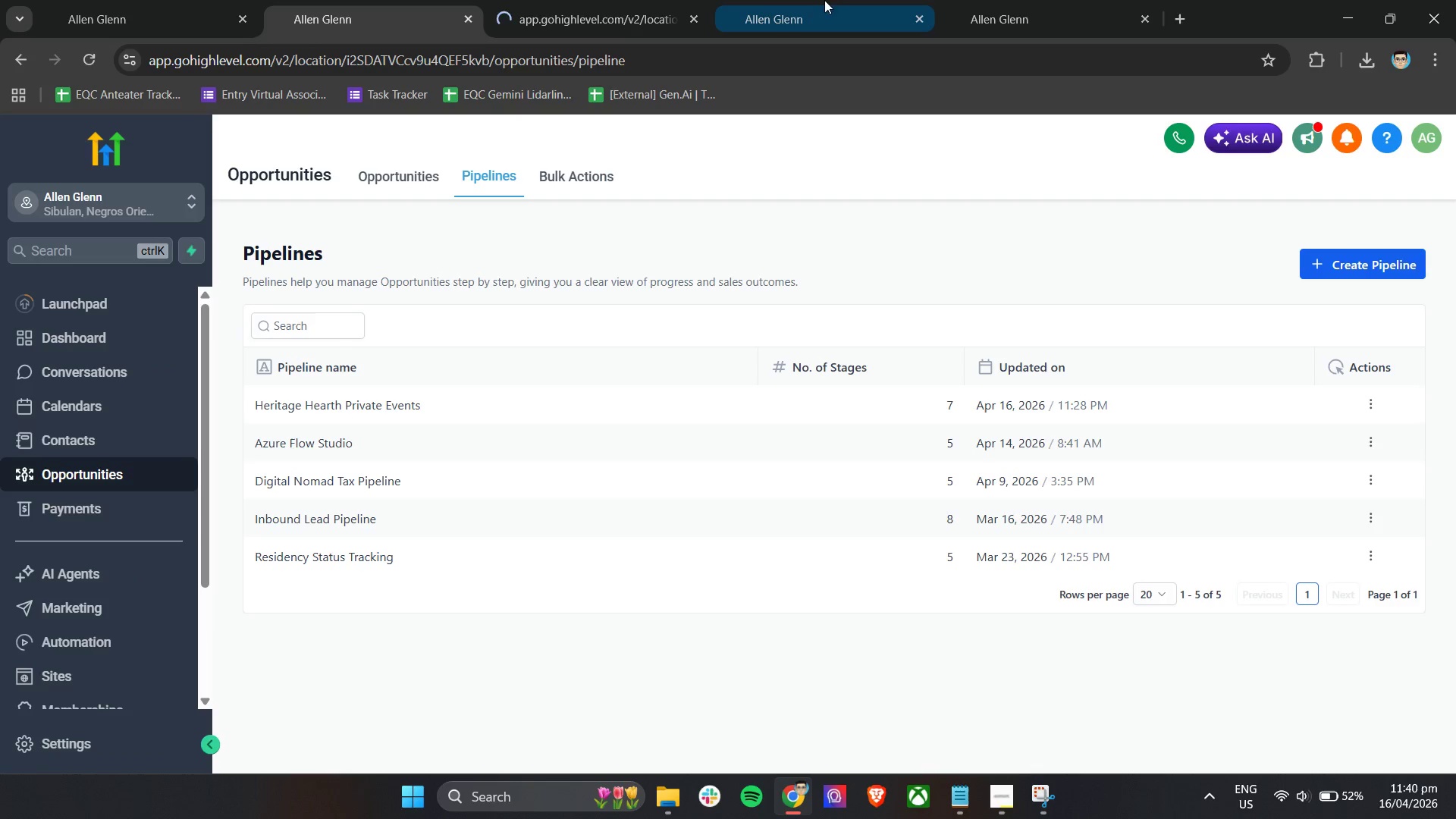 
left_click_drag(start_coordinate=[858, 0], to_coordinate=[689, 0])
 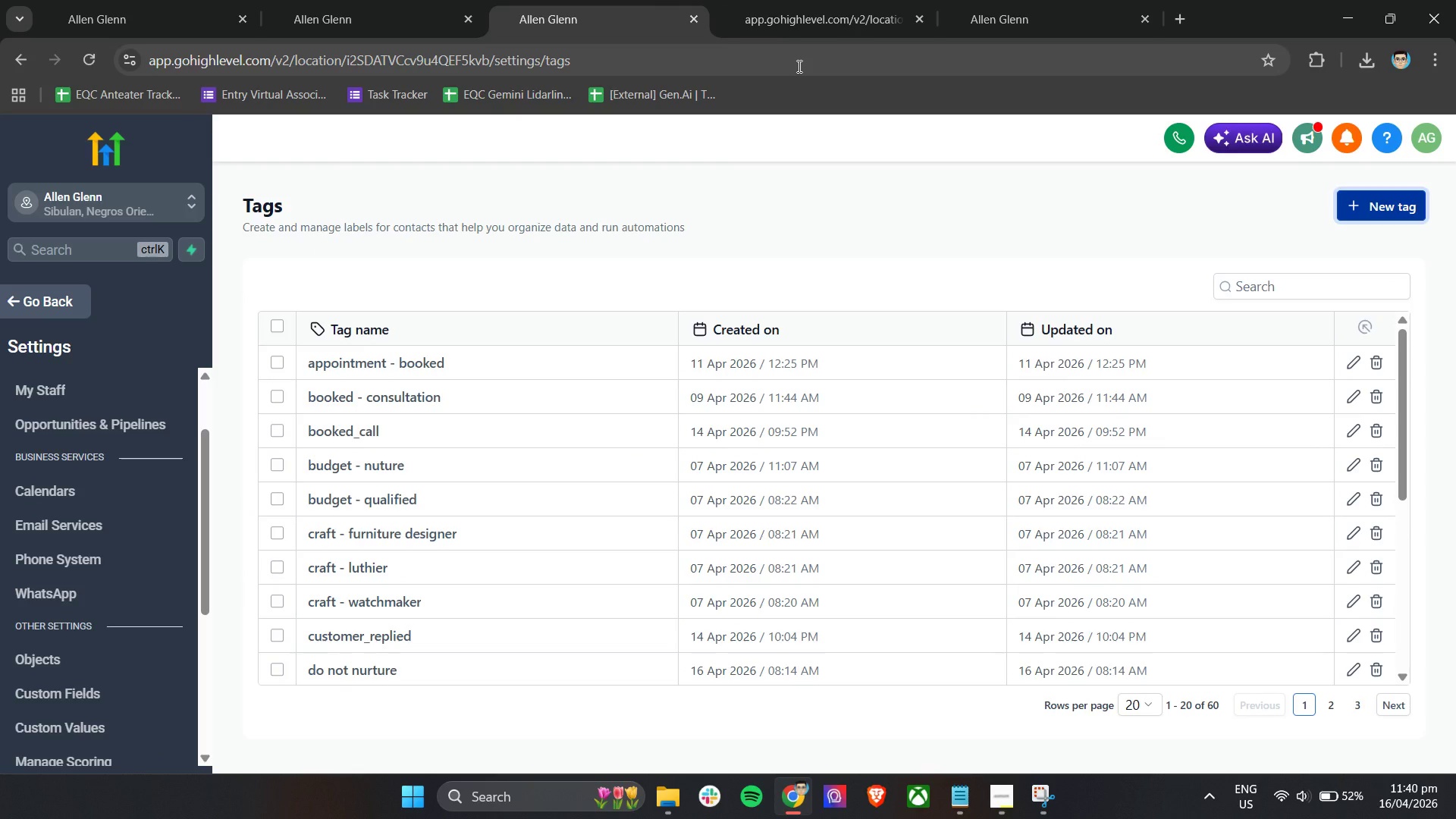 
wait(5.61)
 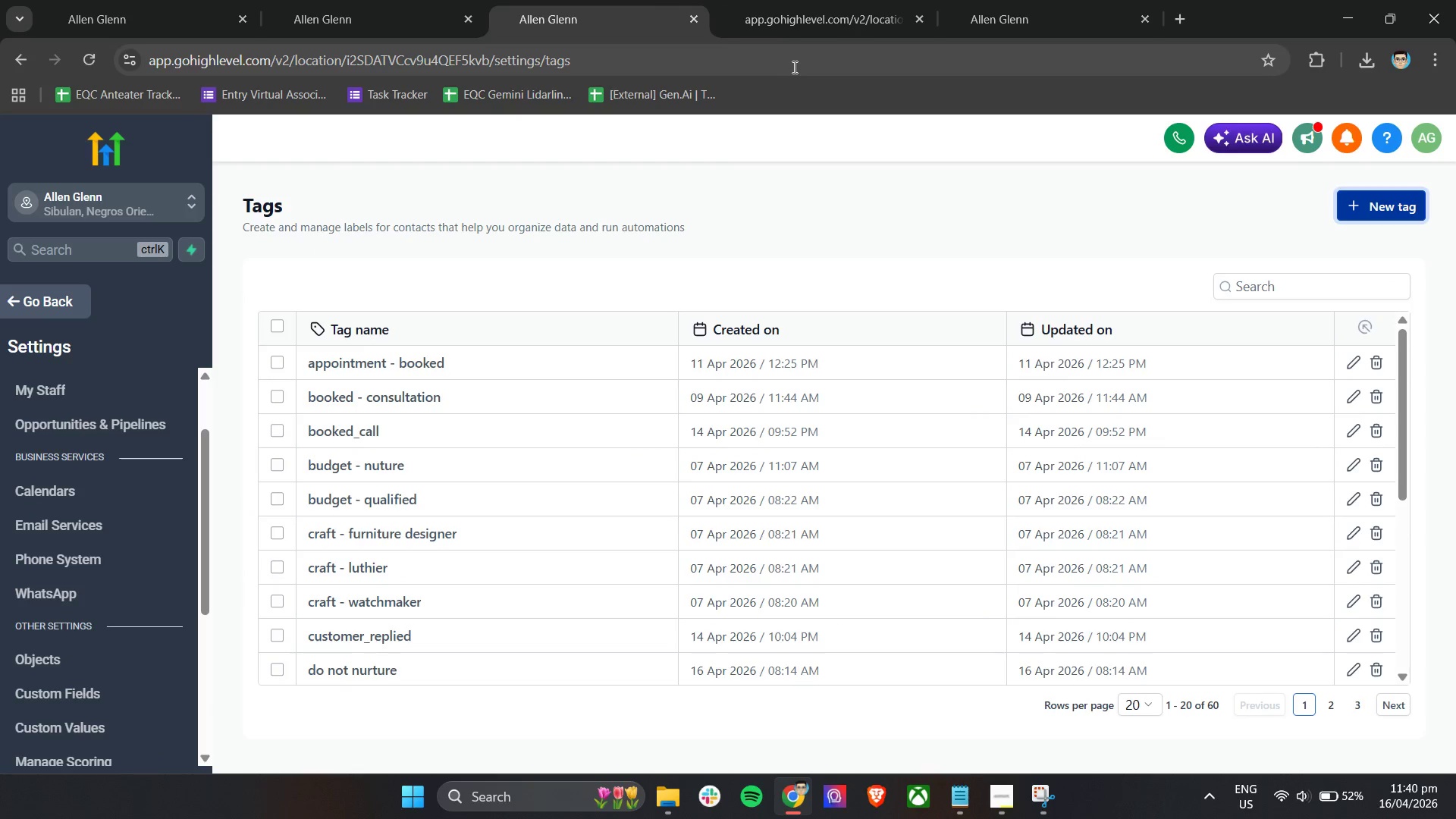 
left_click([753, 0])
 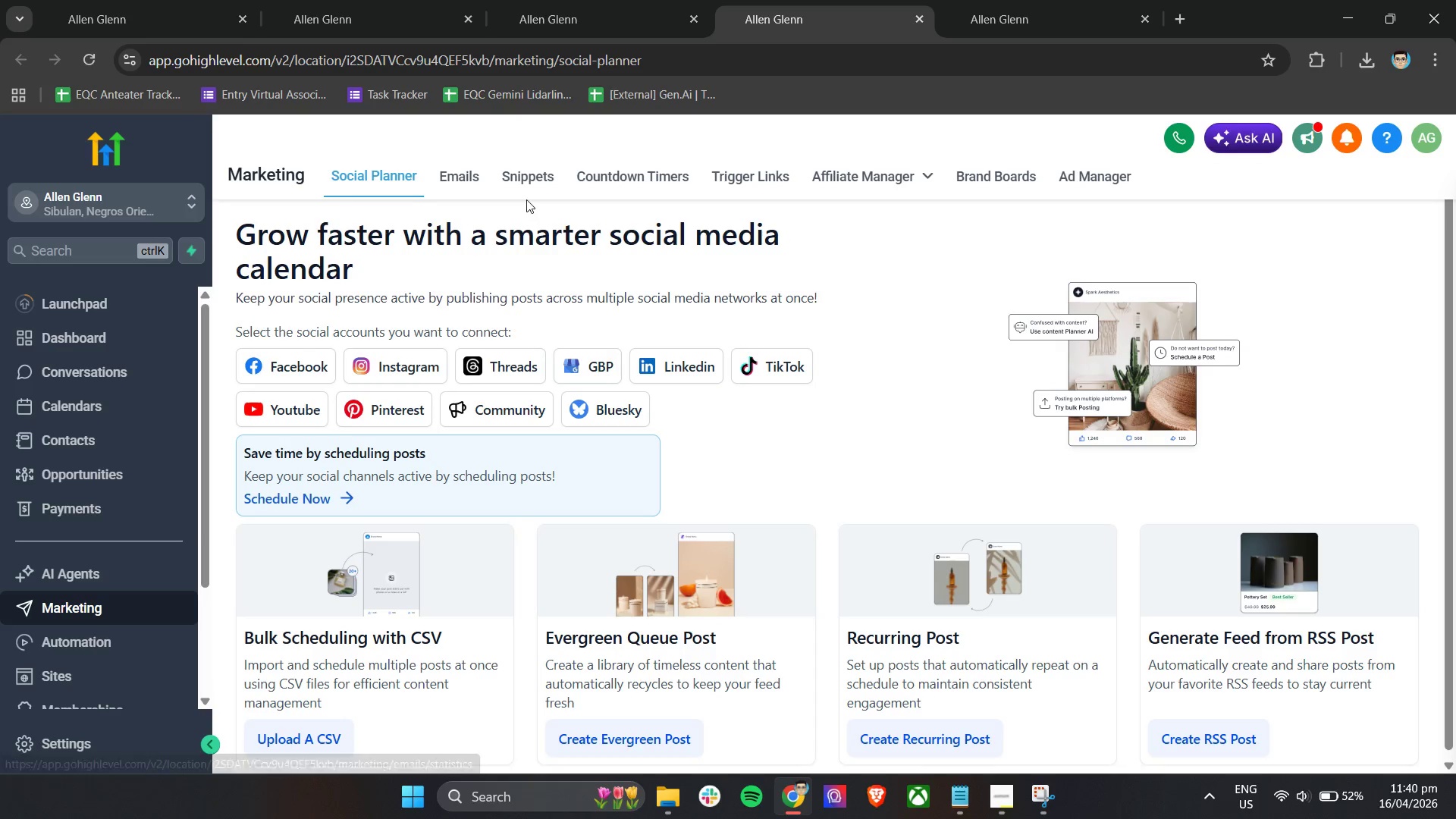 
wait(6.52)
 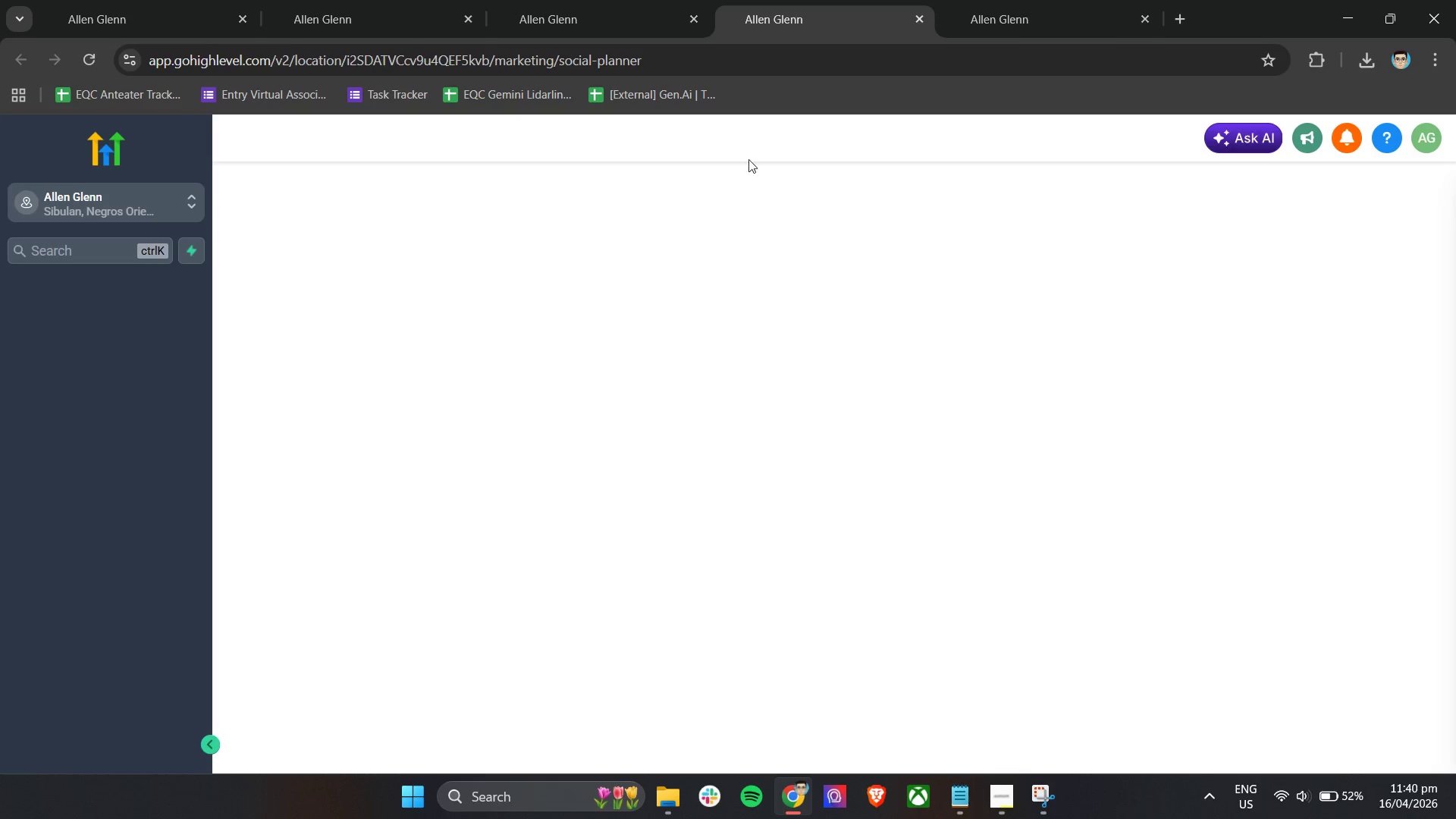 
left_click([106, 651])
 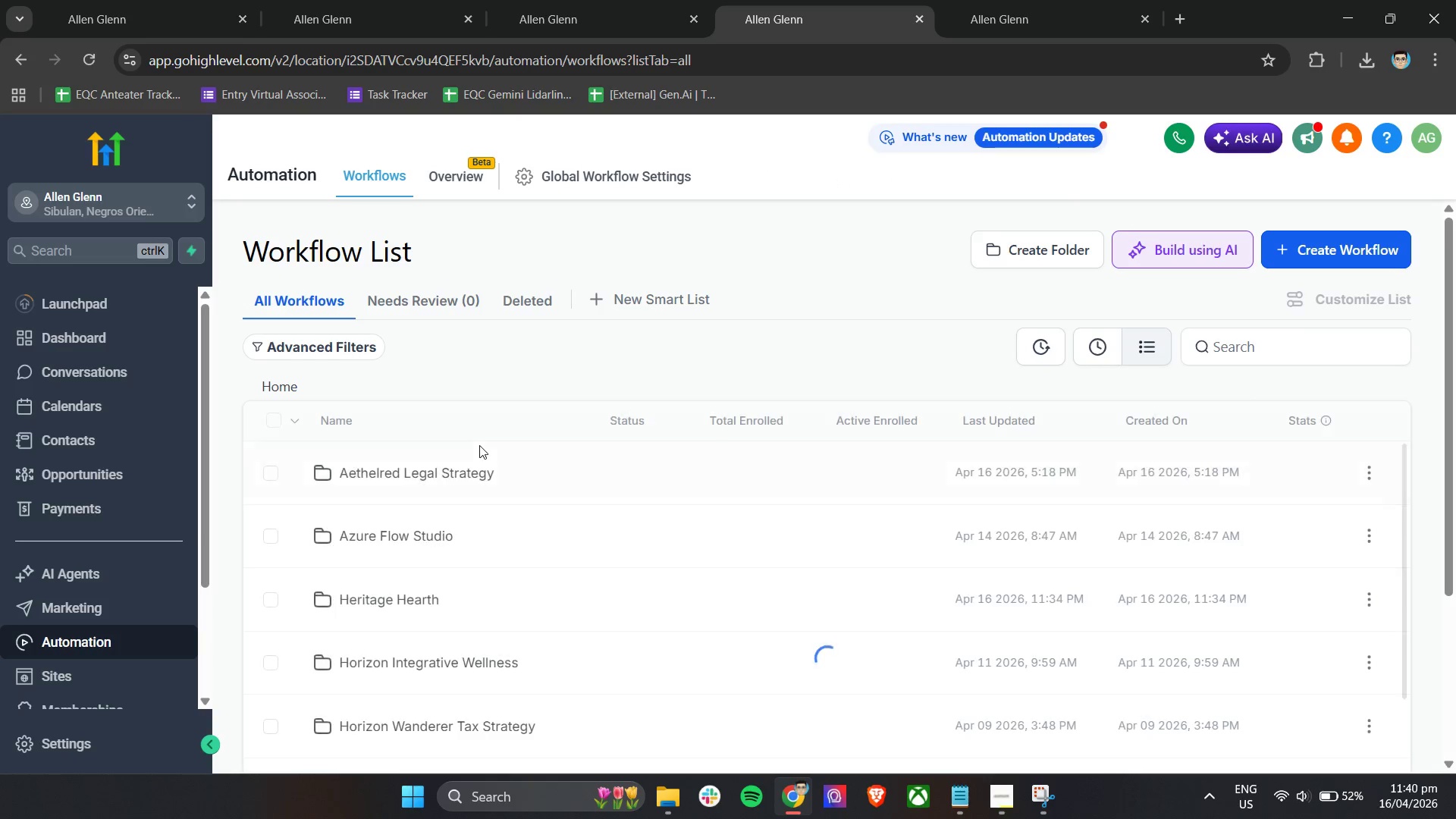 
wait(5.41)
 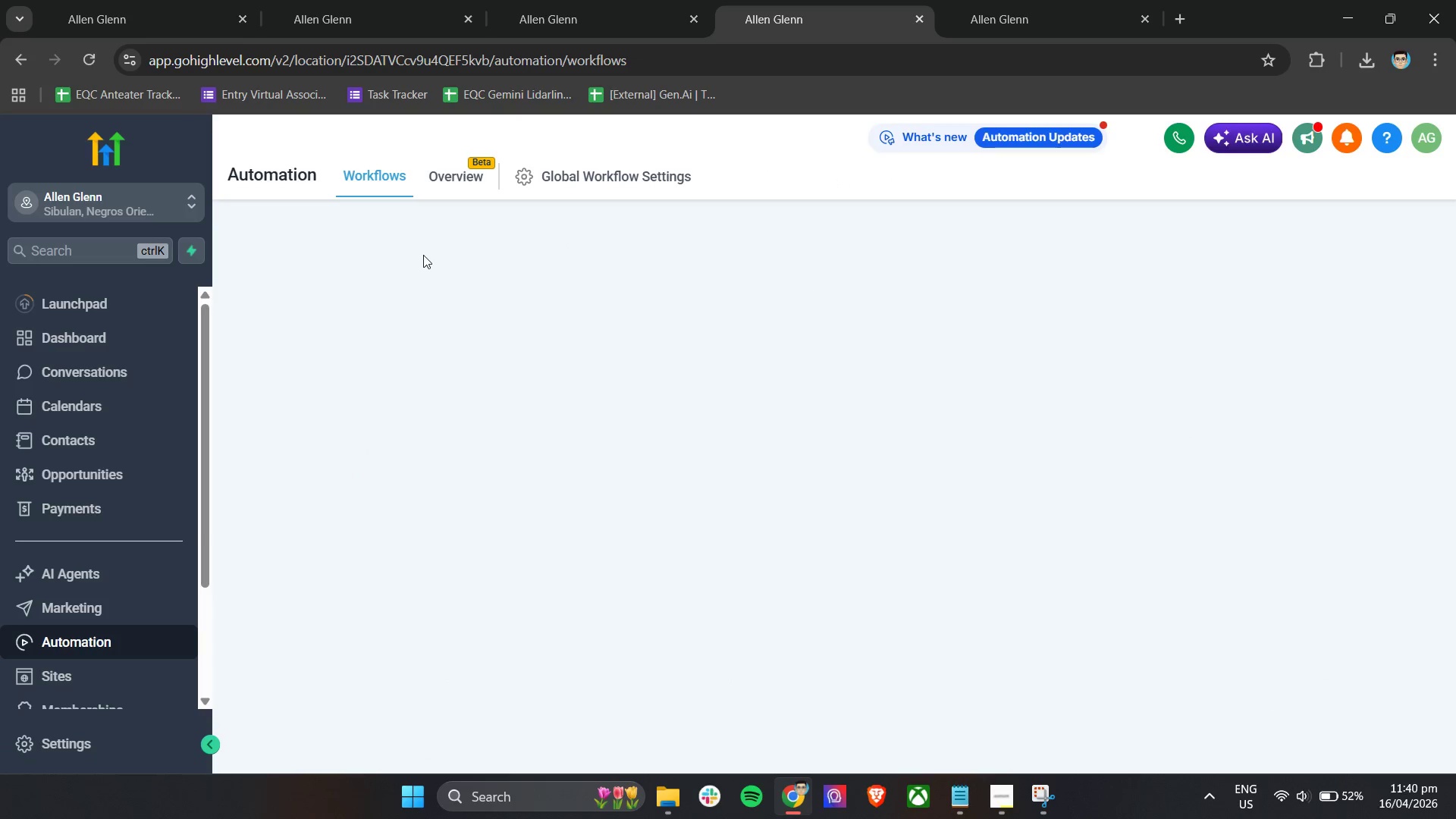 
left_click([408, 596])
 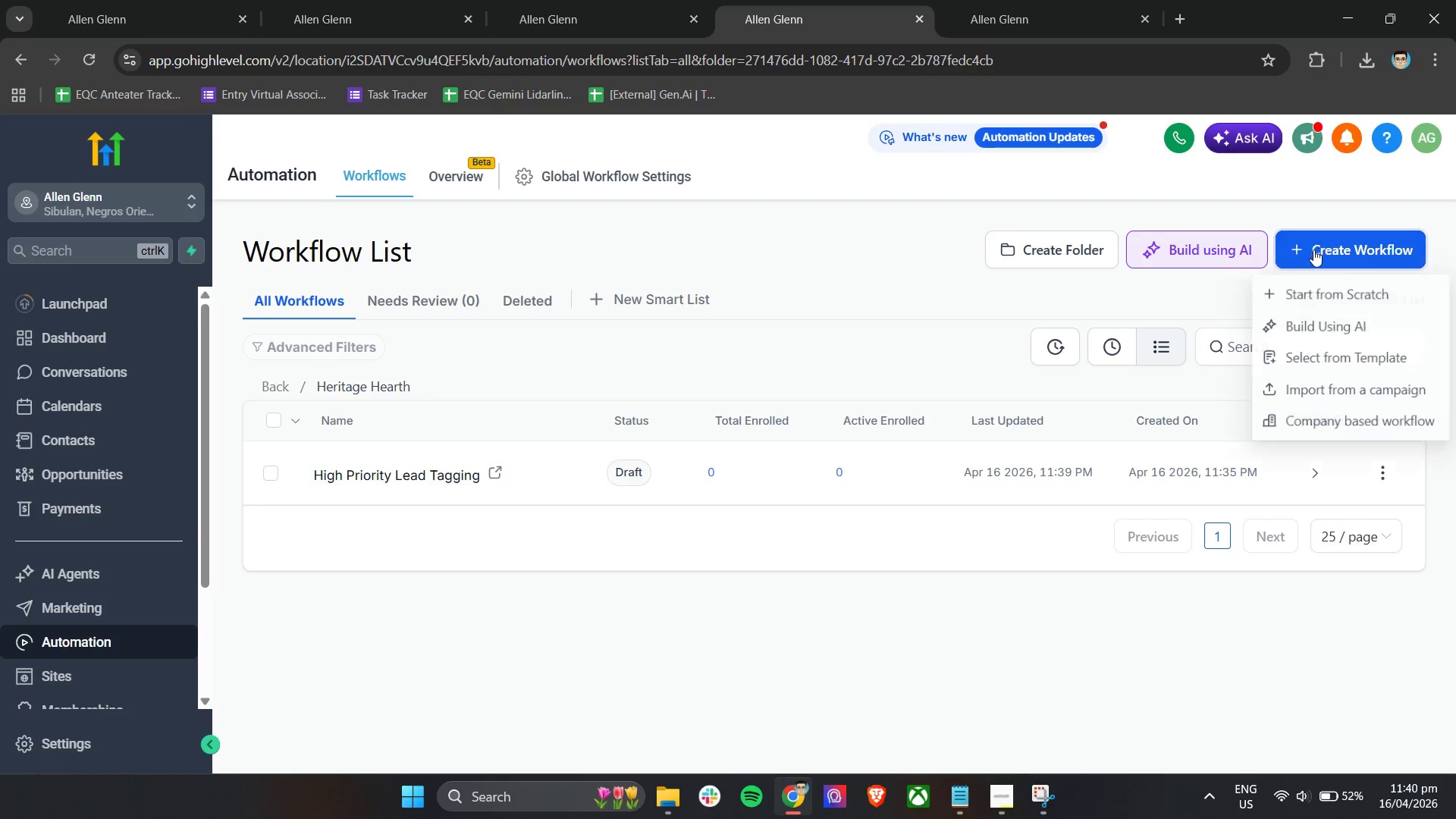 
left_click([1304, 289])
 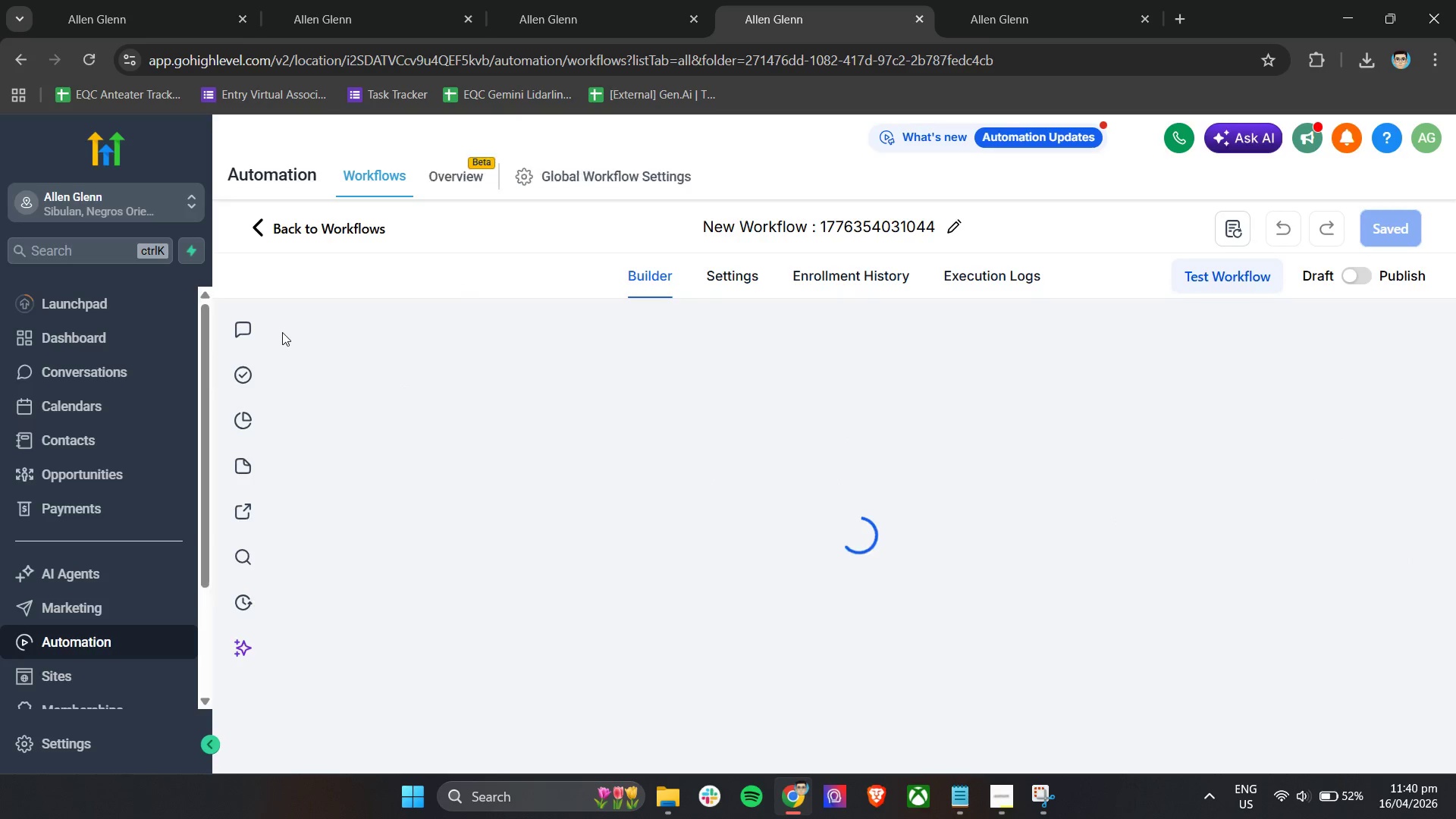 
mouse_move([137, 391])
 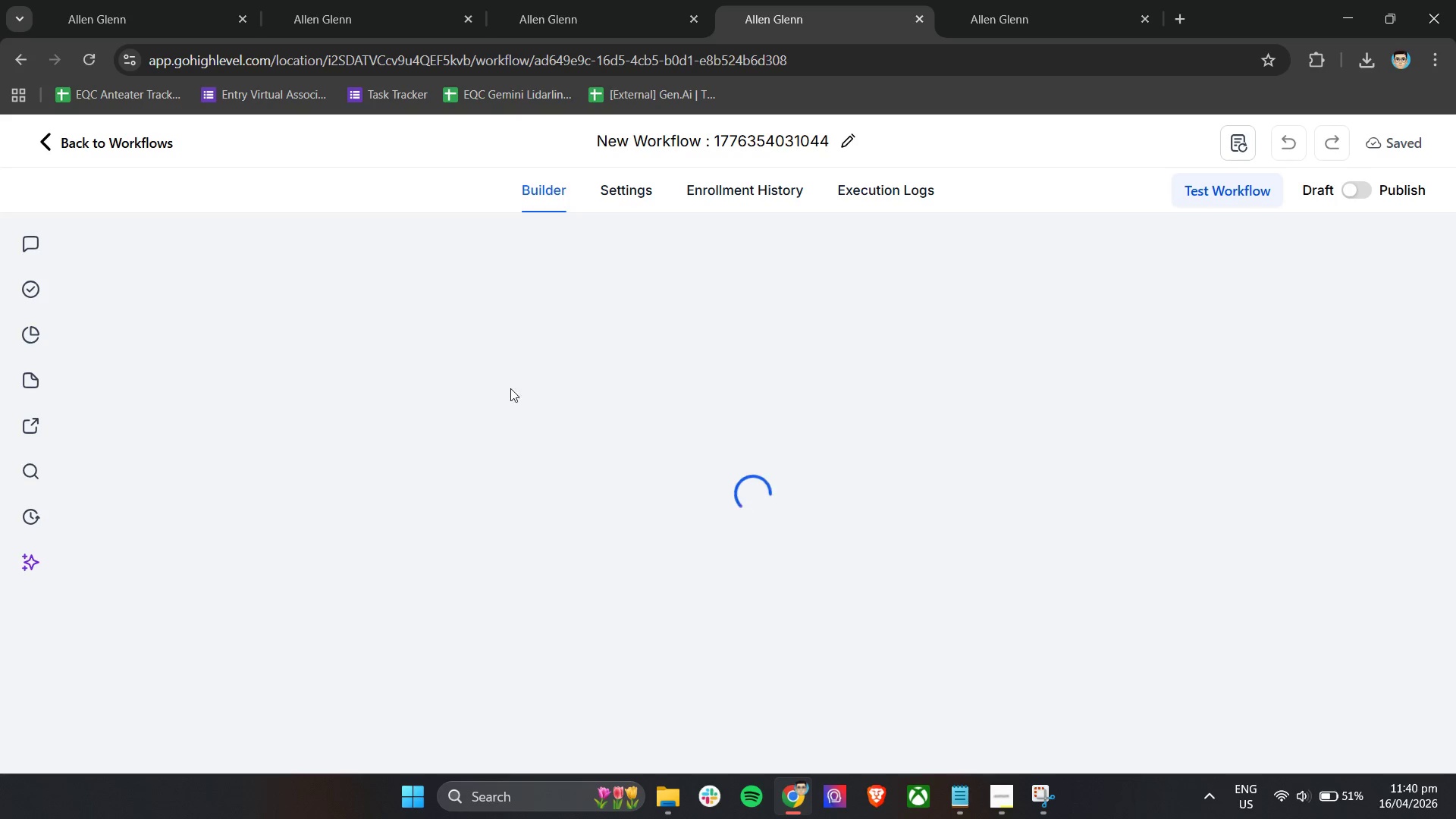 
left_click([686, 144])
 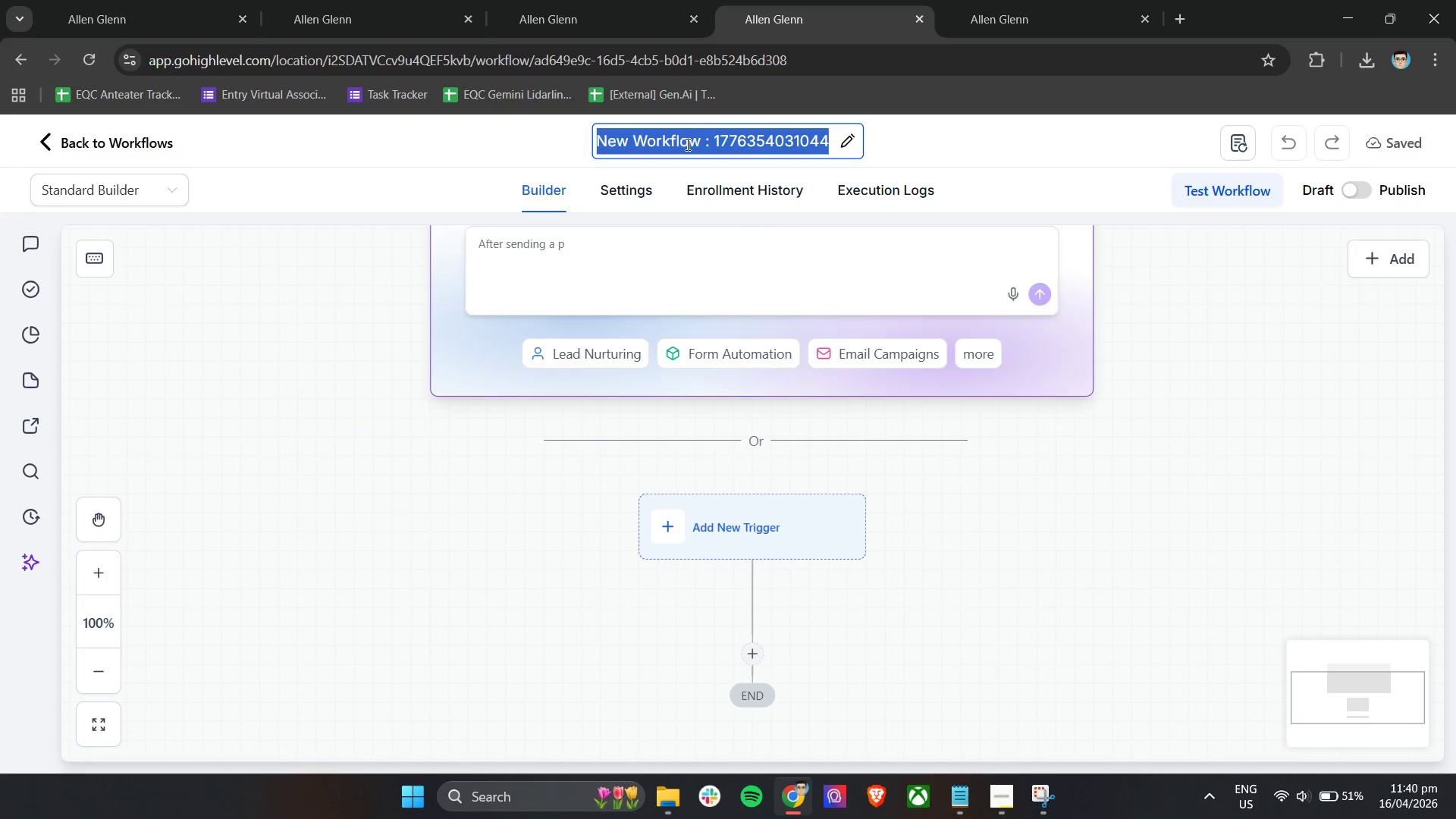 
type(Venue Avaia)
key(Backspace)
type(lability Status Trcking)
 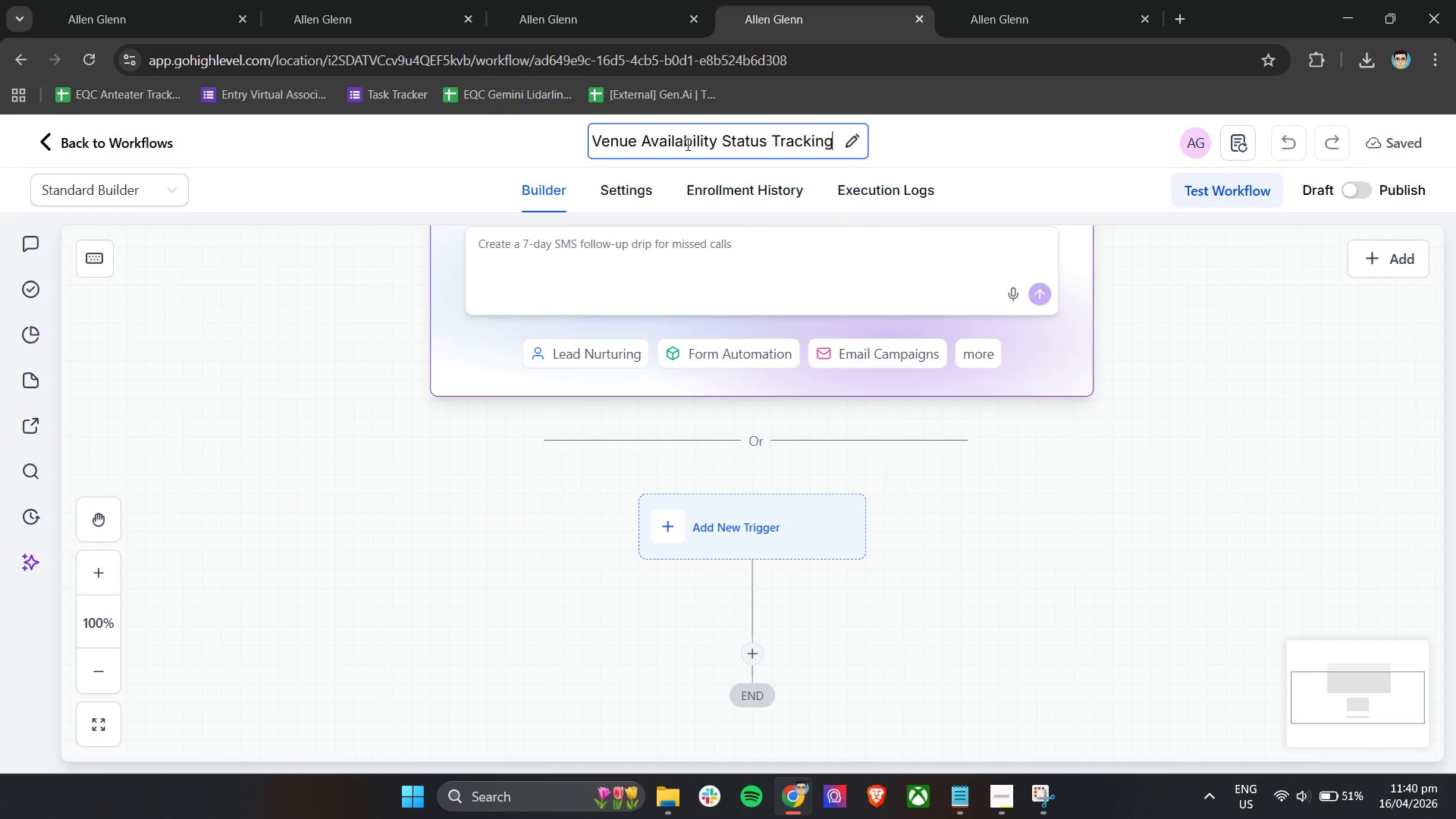 
double_click([668, 529])
 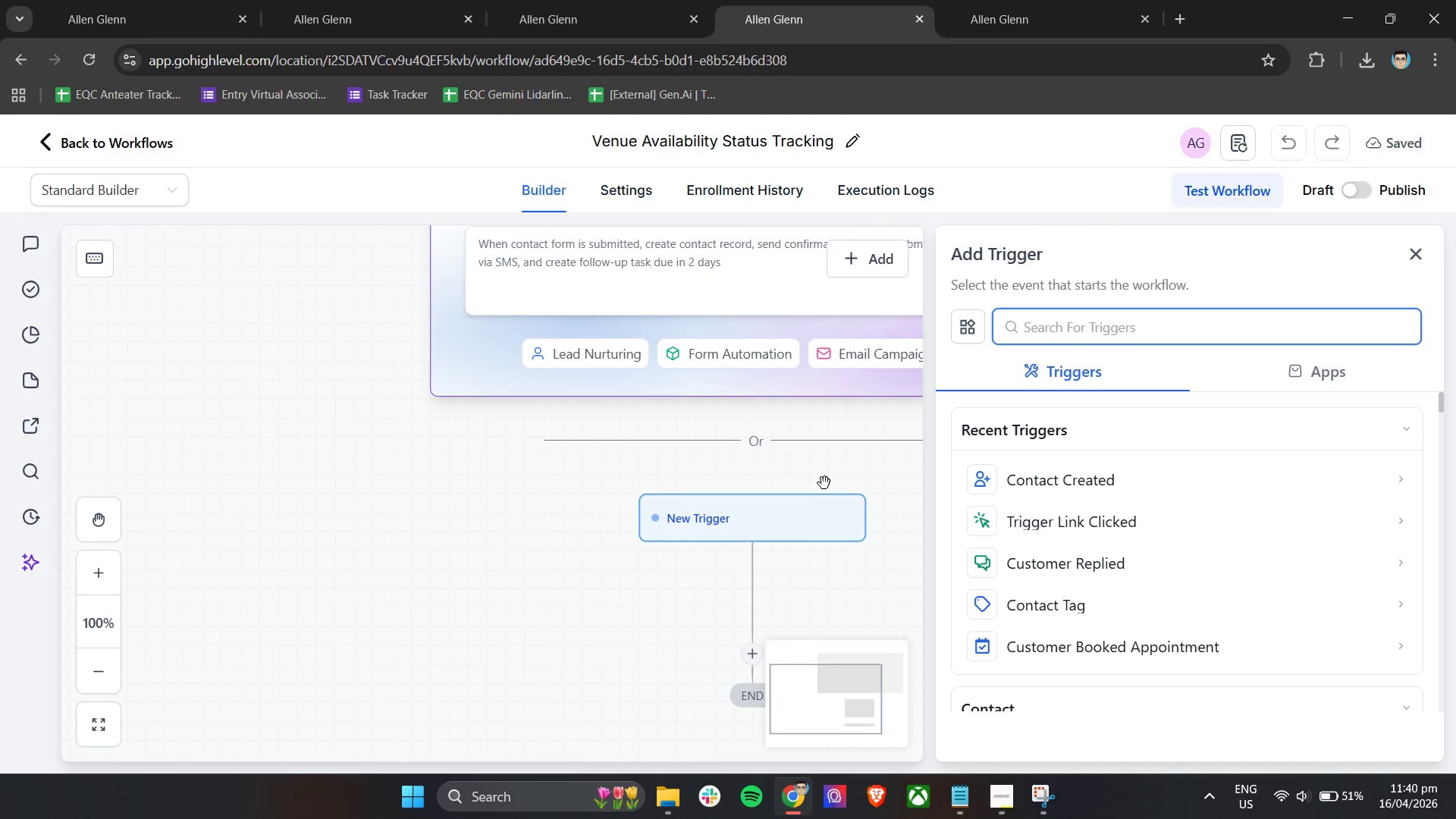 
wait(10.09)
 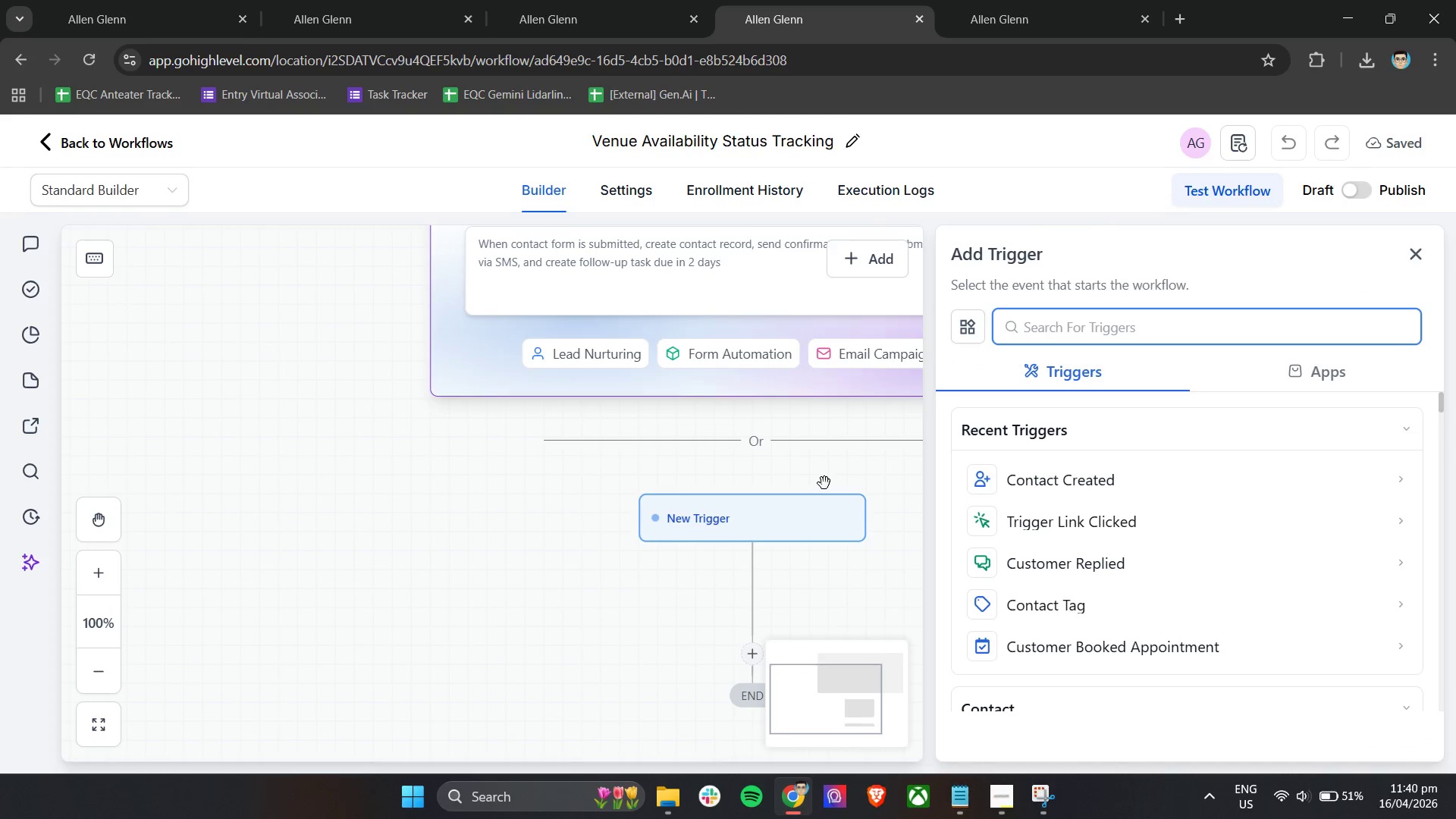 
scroll: coordinate [1086, 552], scroll_direction: down, amount: 20.0
 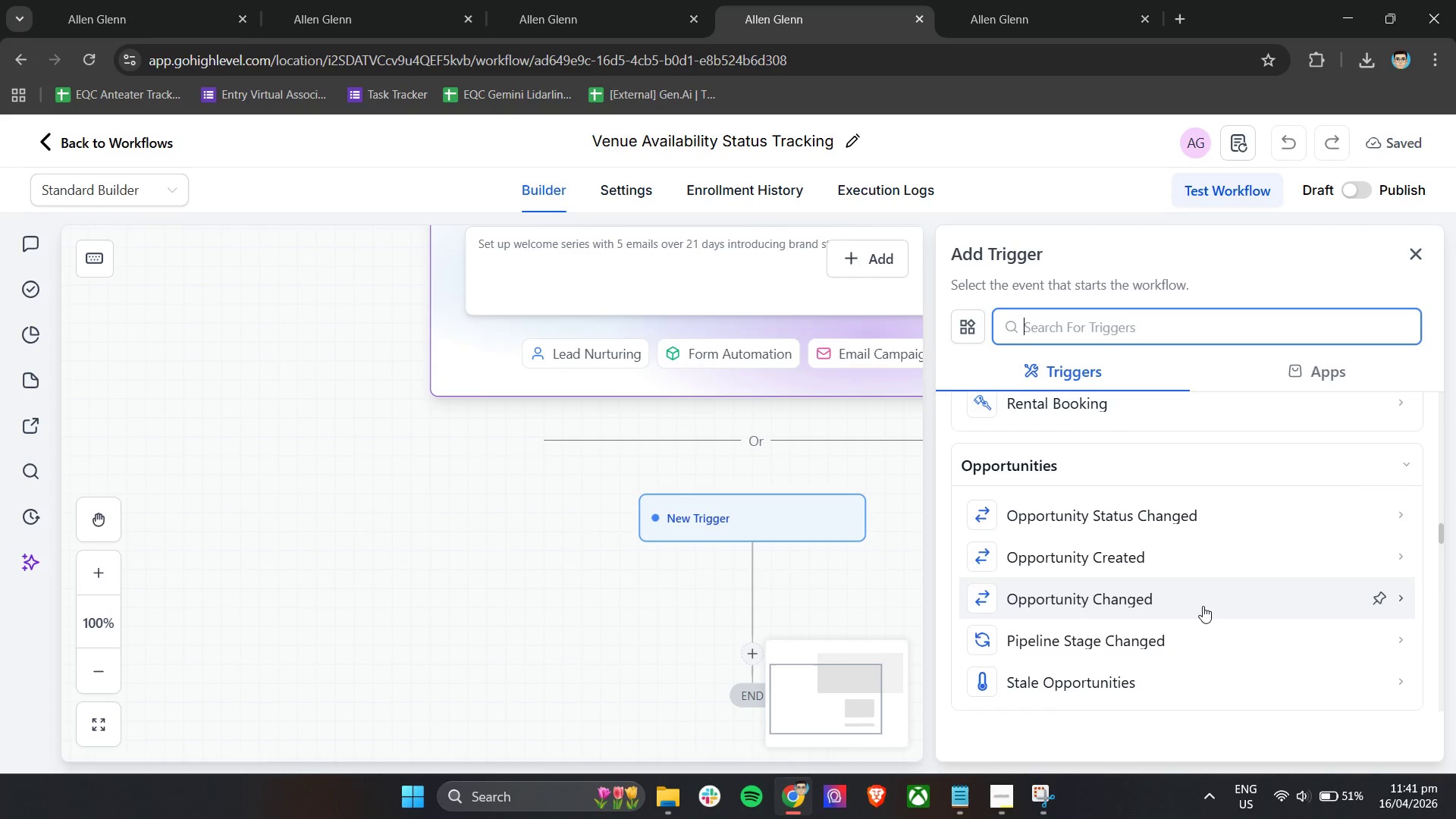 
wait(5.25)
 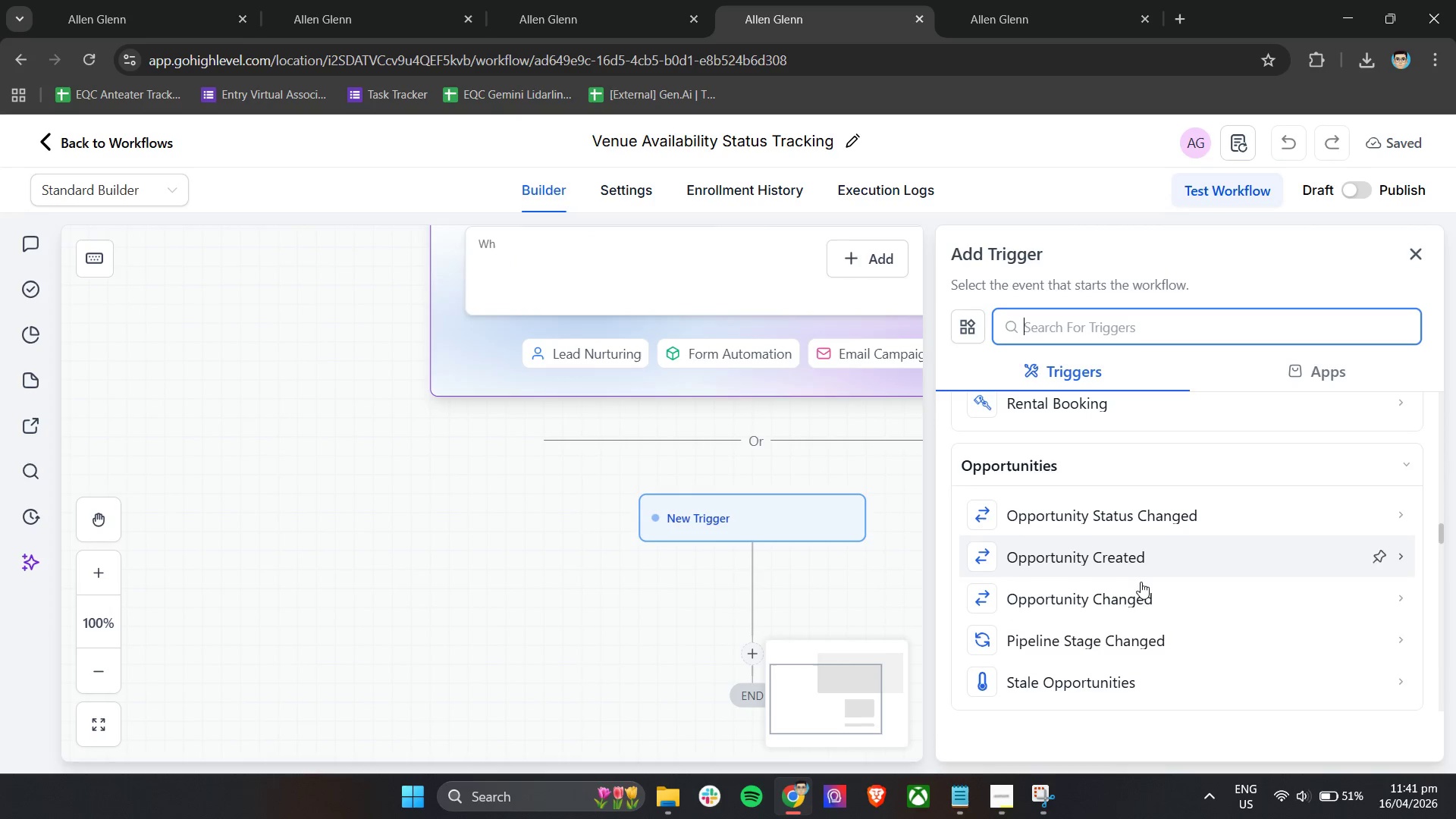 
left_click([1193, 598])
 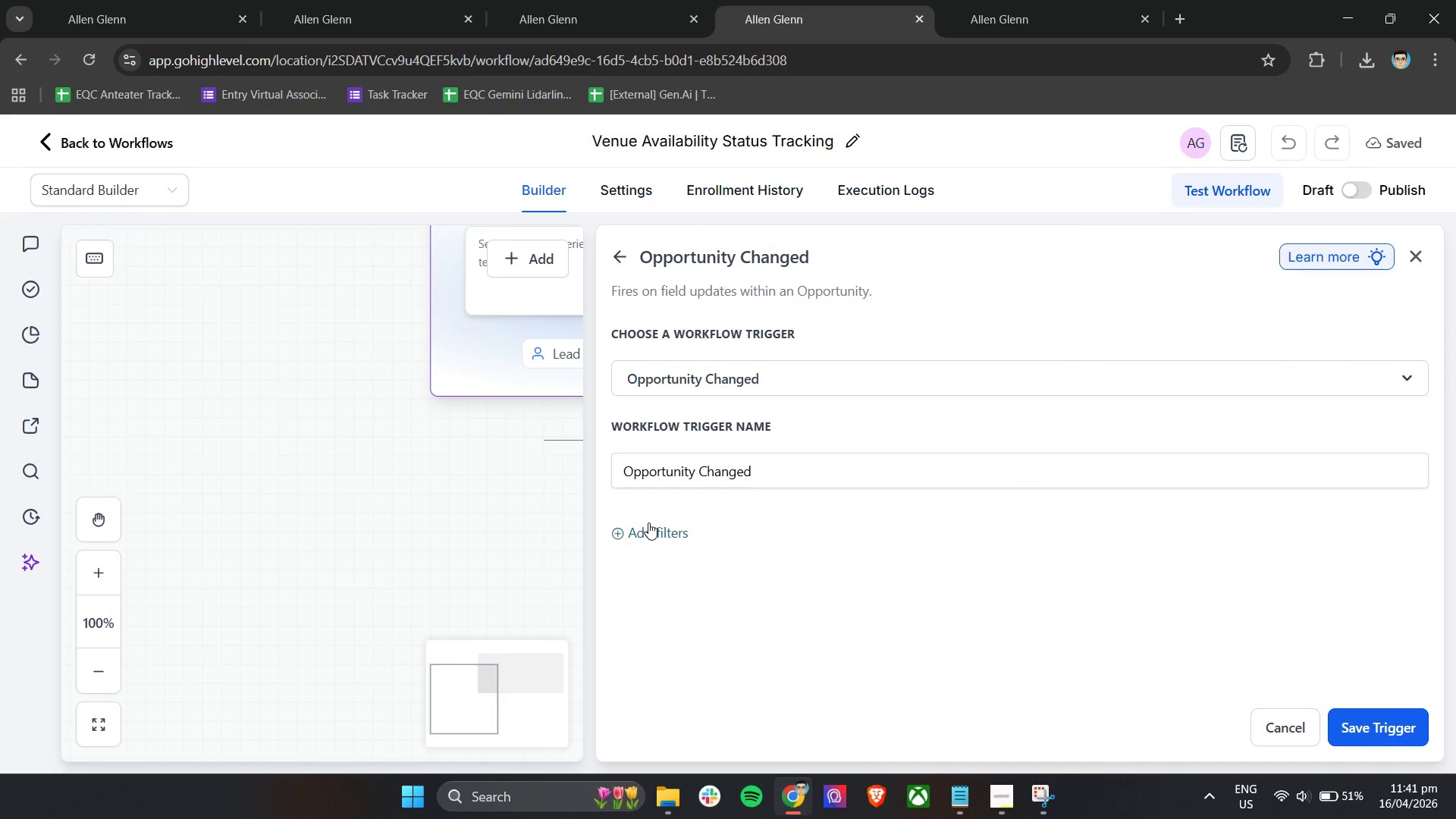 
left_click([648, 522])
 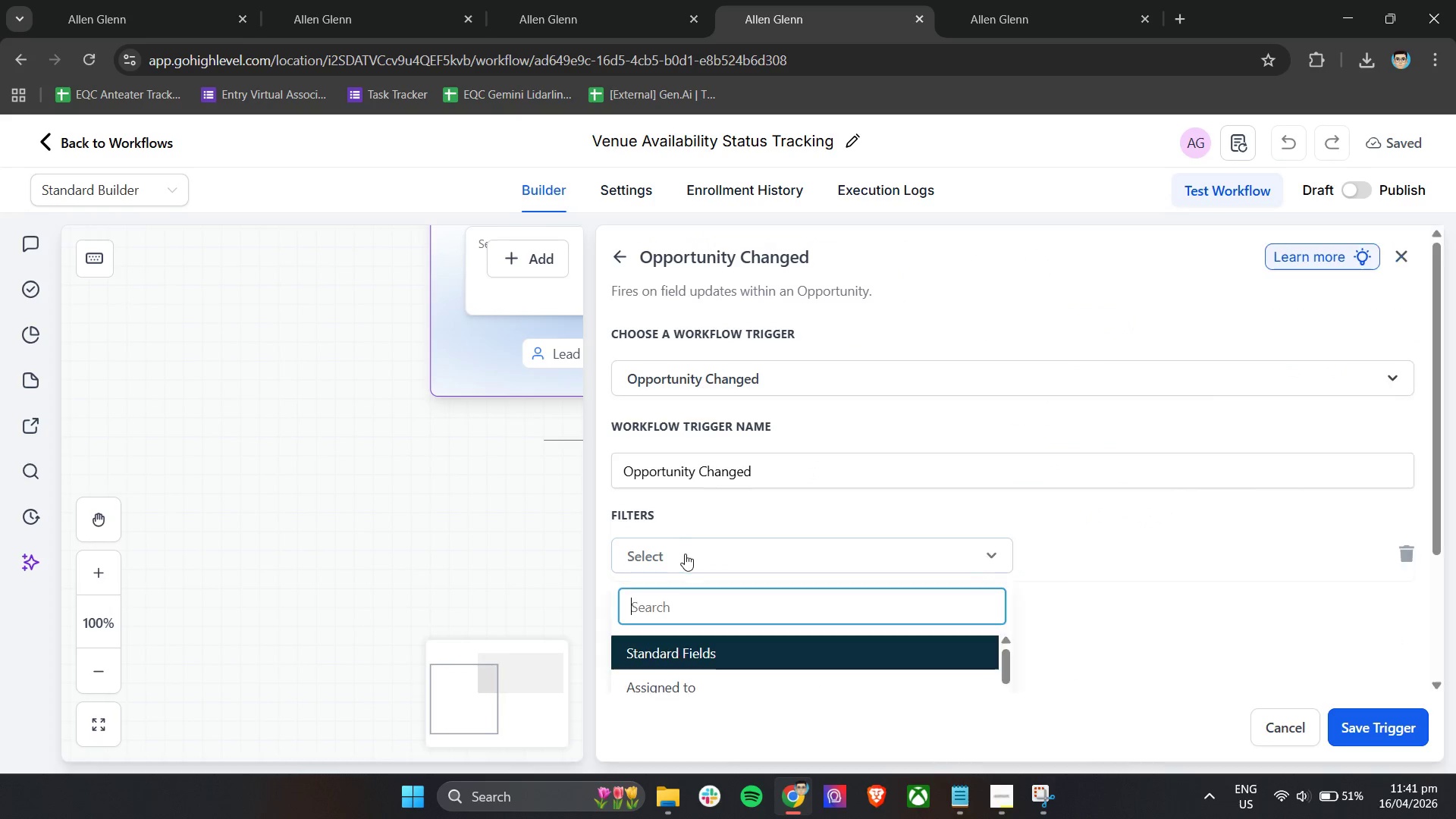 
scroll: coordinate [766, 595], scroll_direction: down, amount: 11.0
 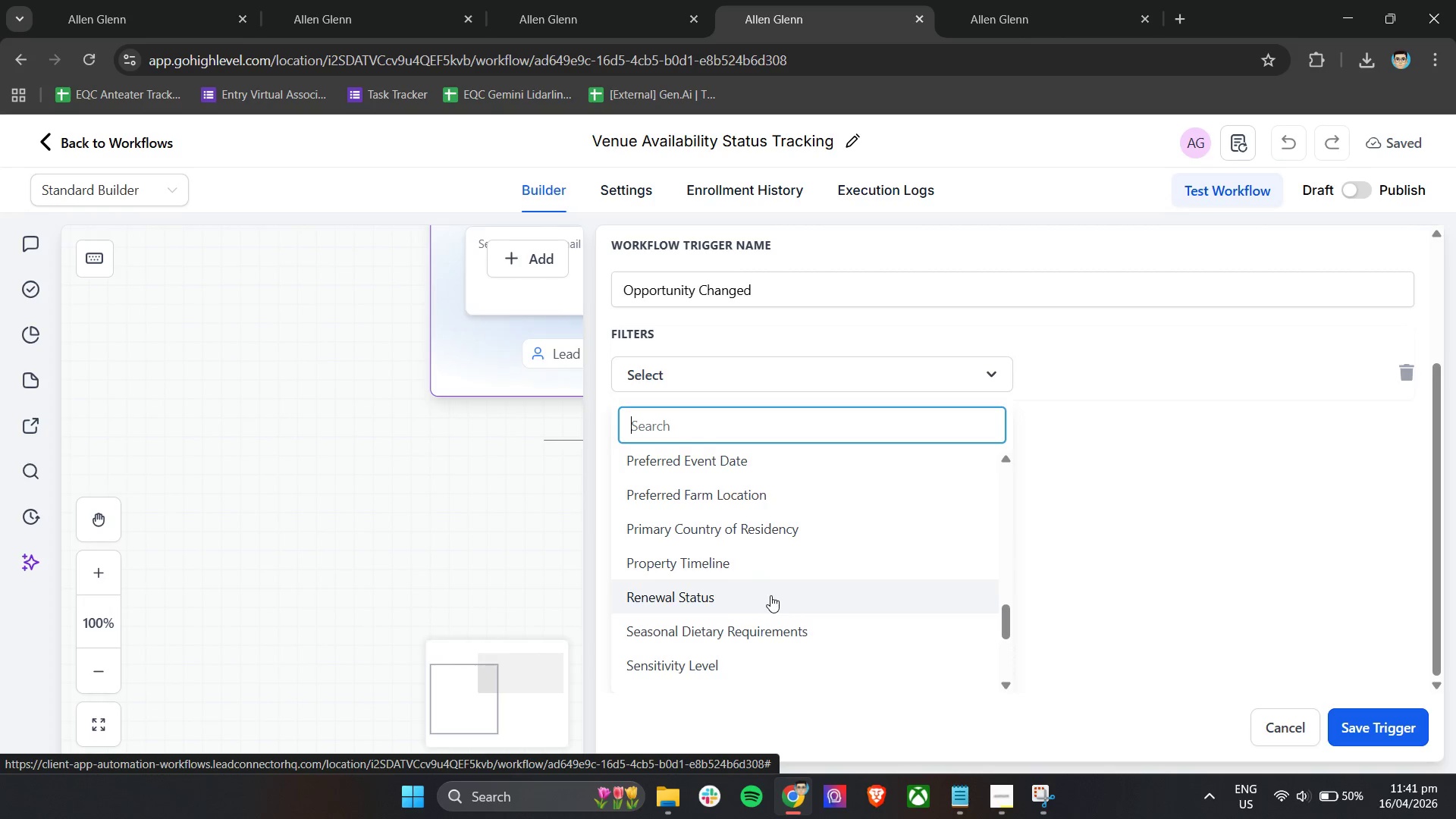 
type(sta)
 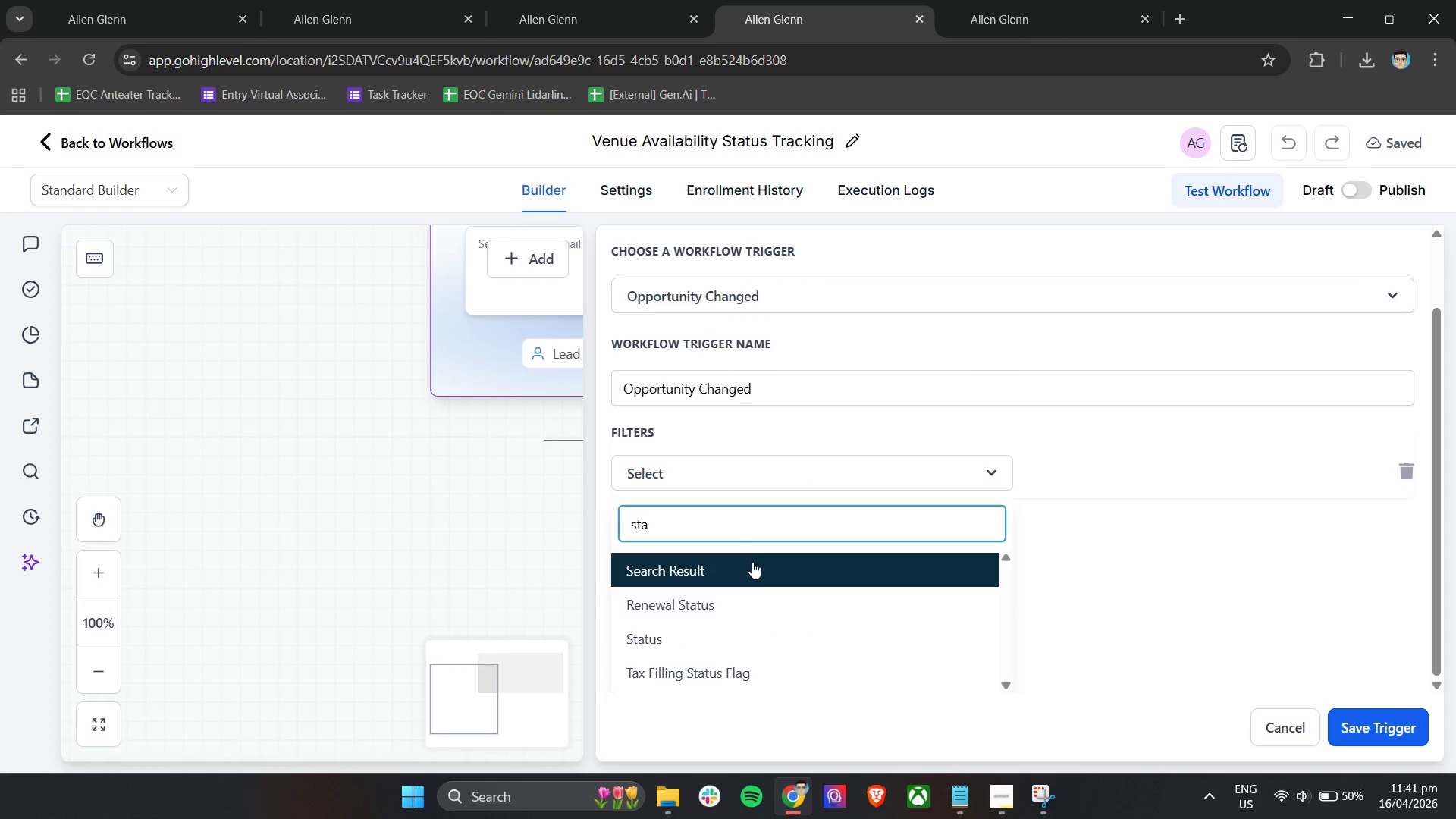 
type(ge)
 